 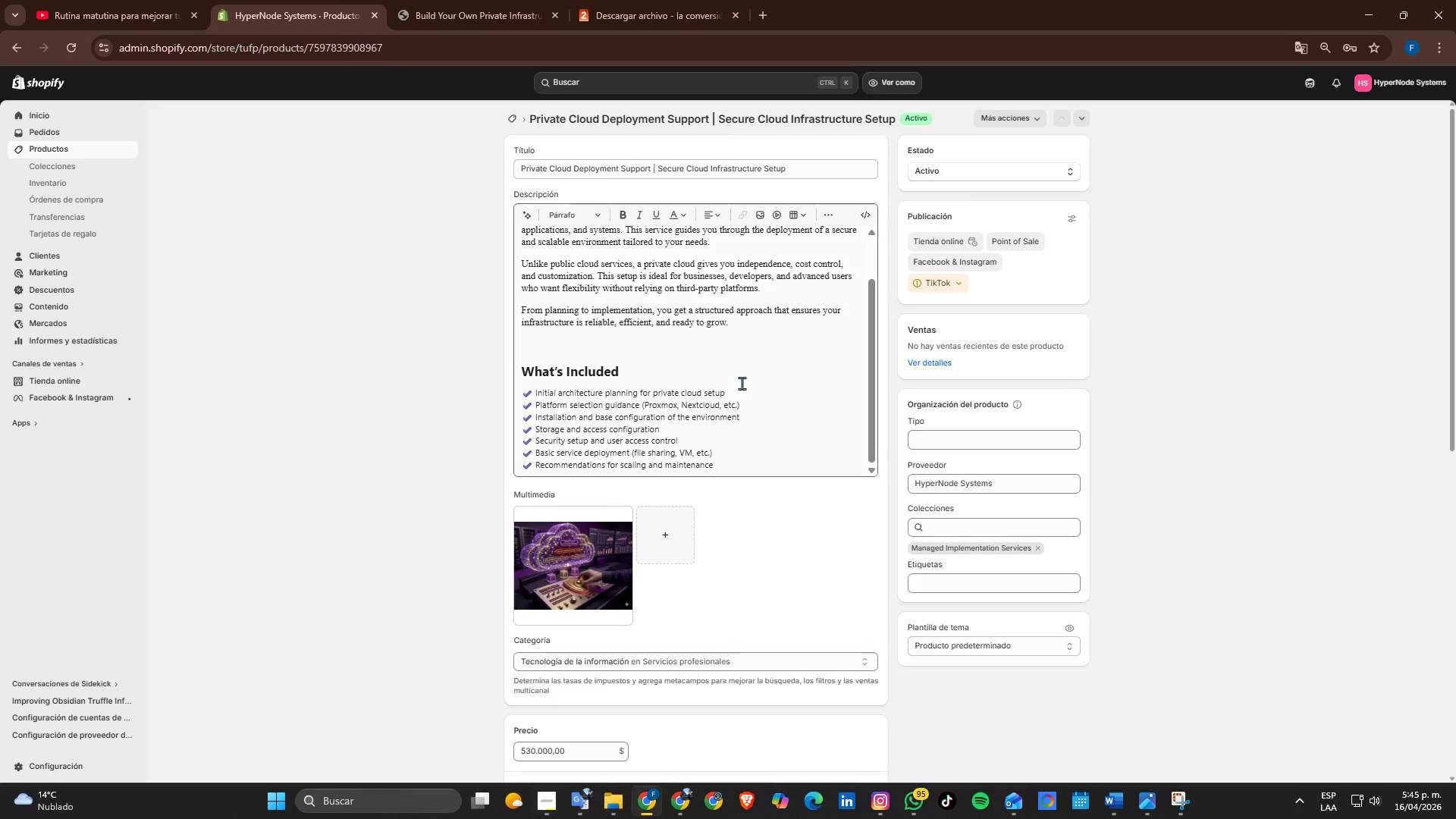 
double_click([729, 466])
 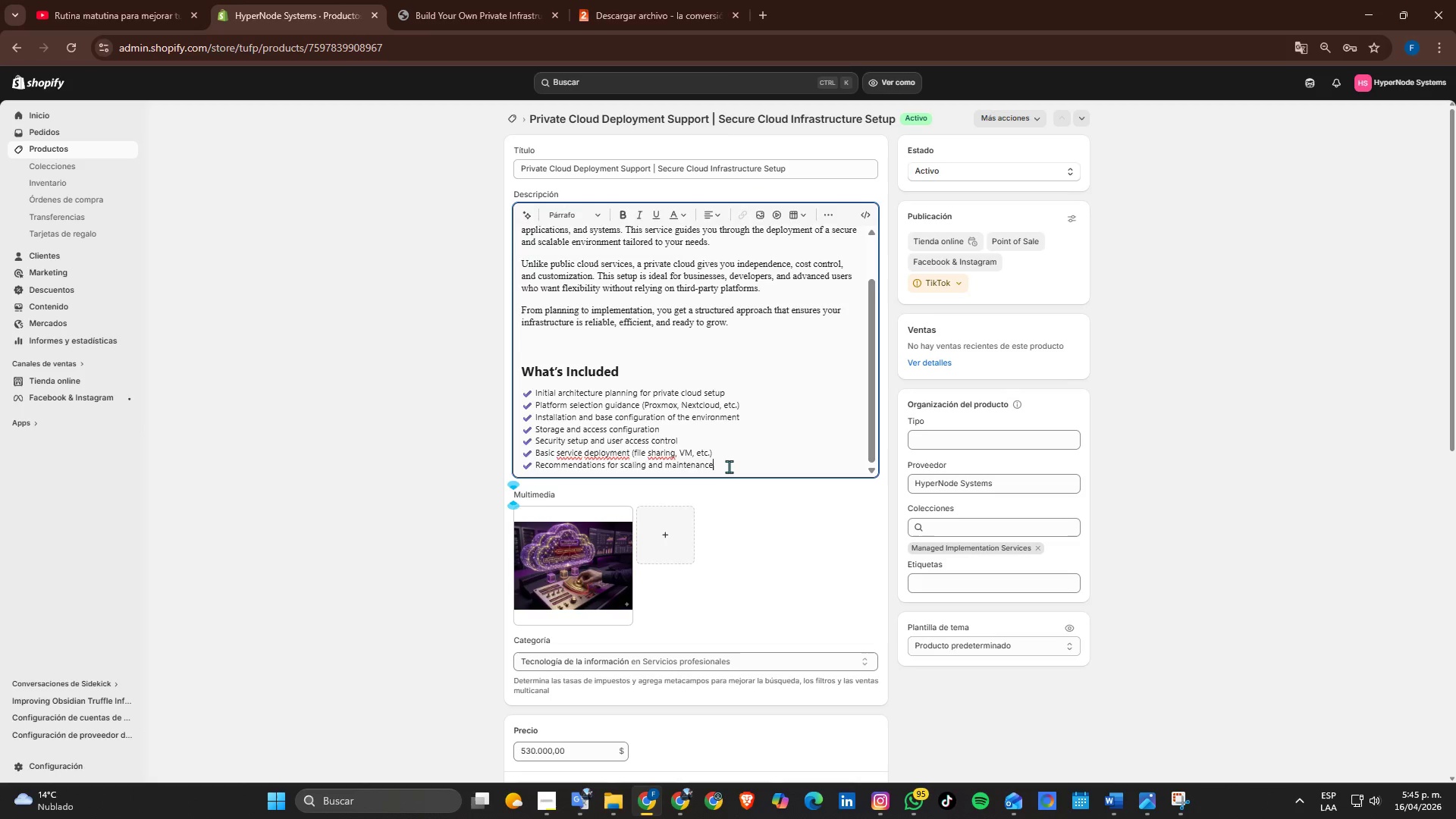 
key(Enter)
 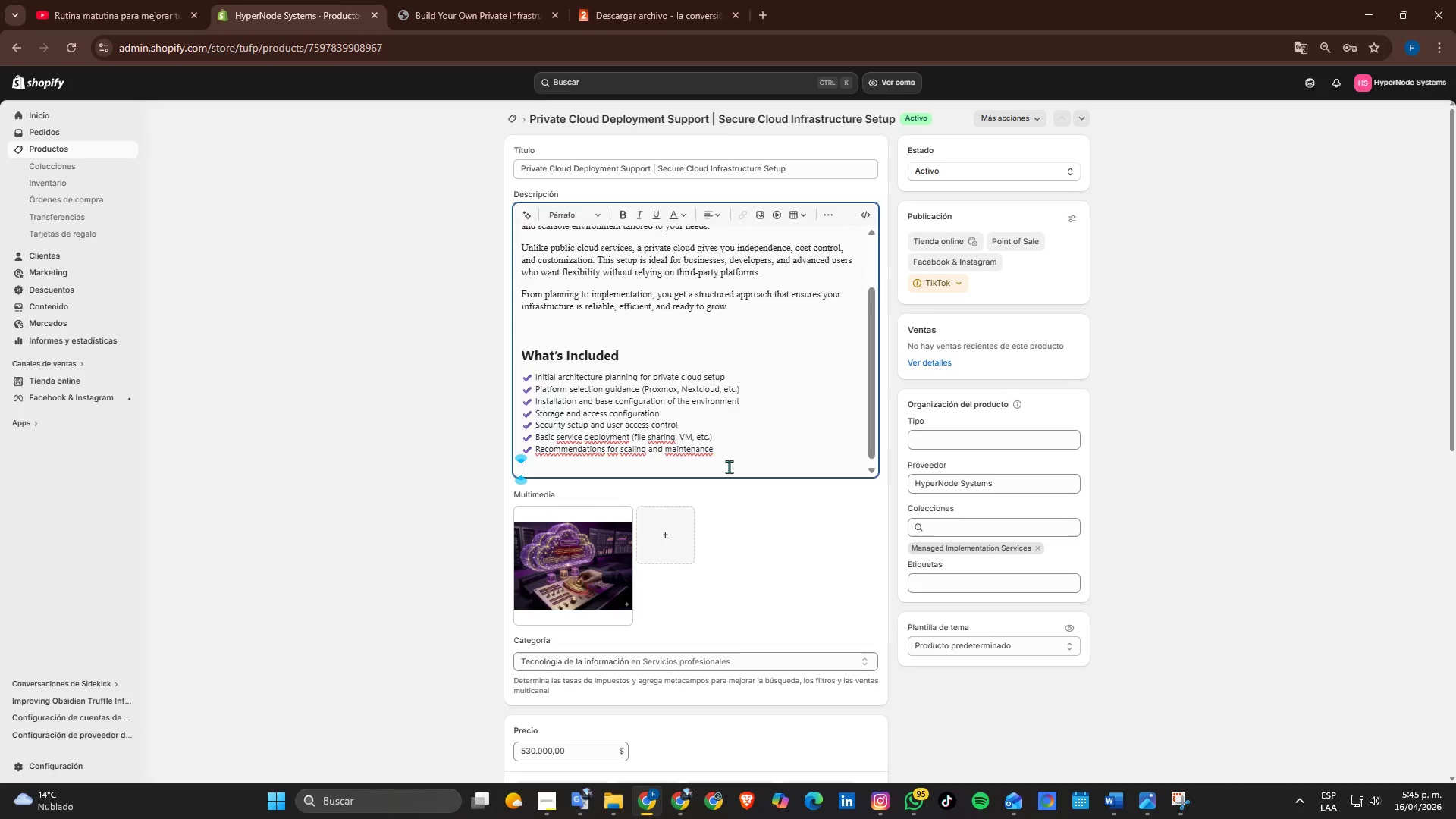 
key(Enter)
 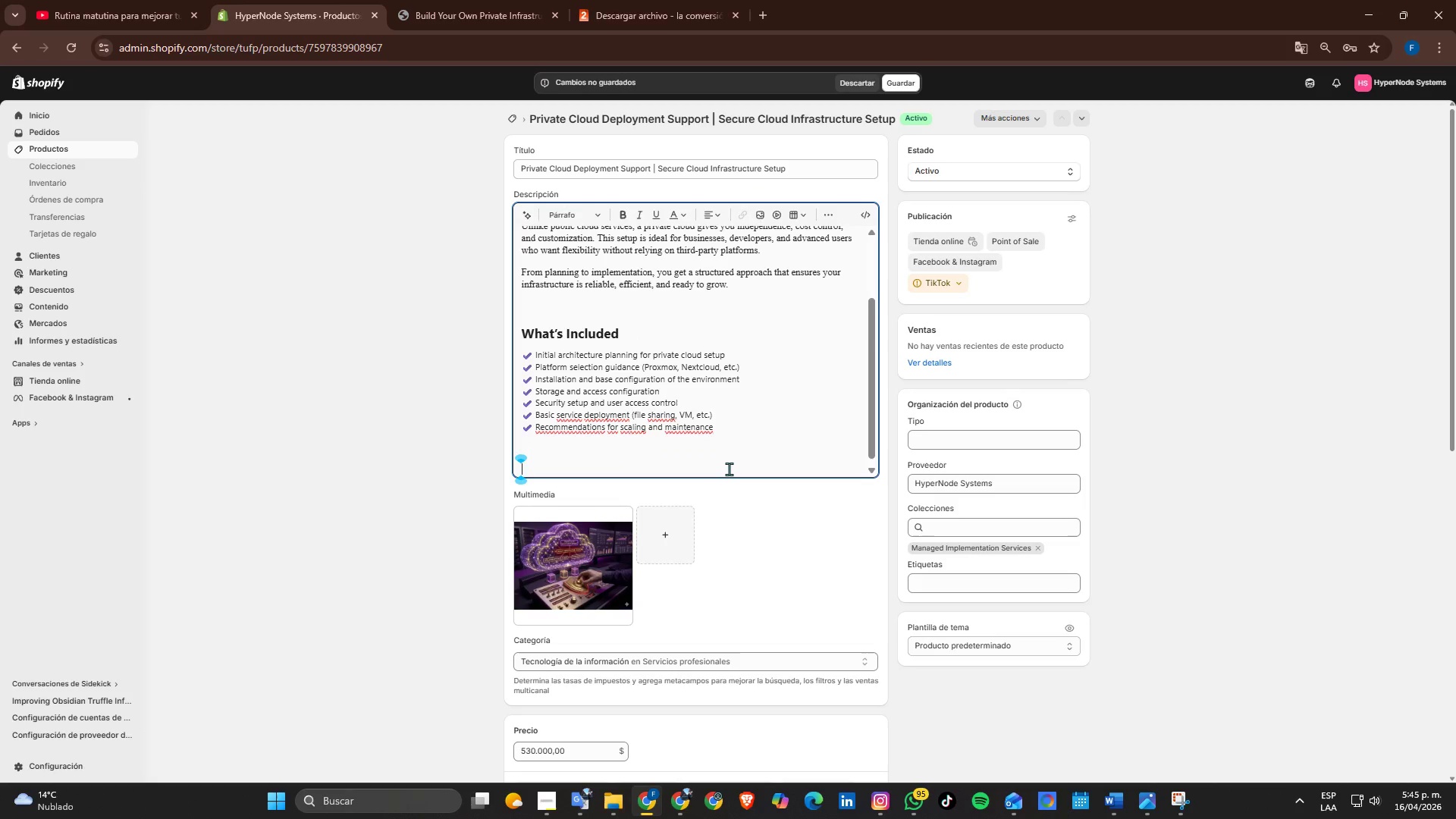 
key(Control+ControlLeft)
 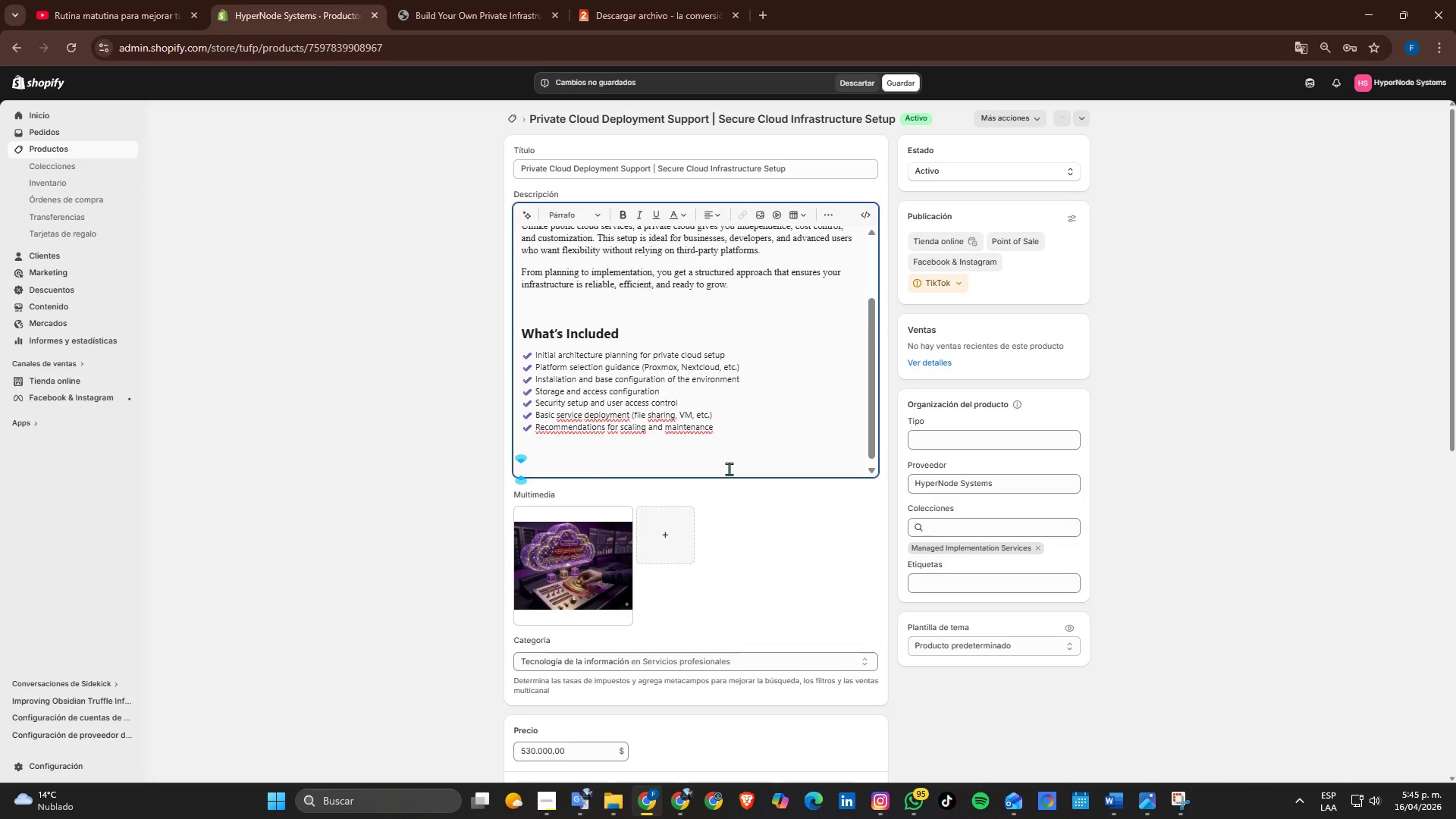 
key(Control+V)
 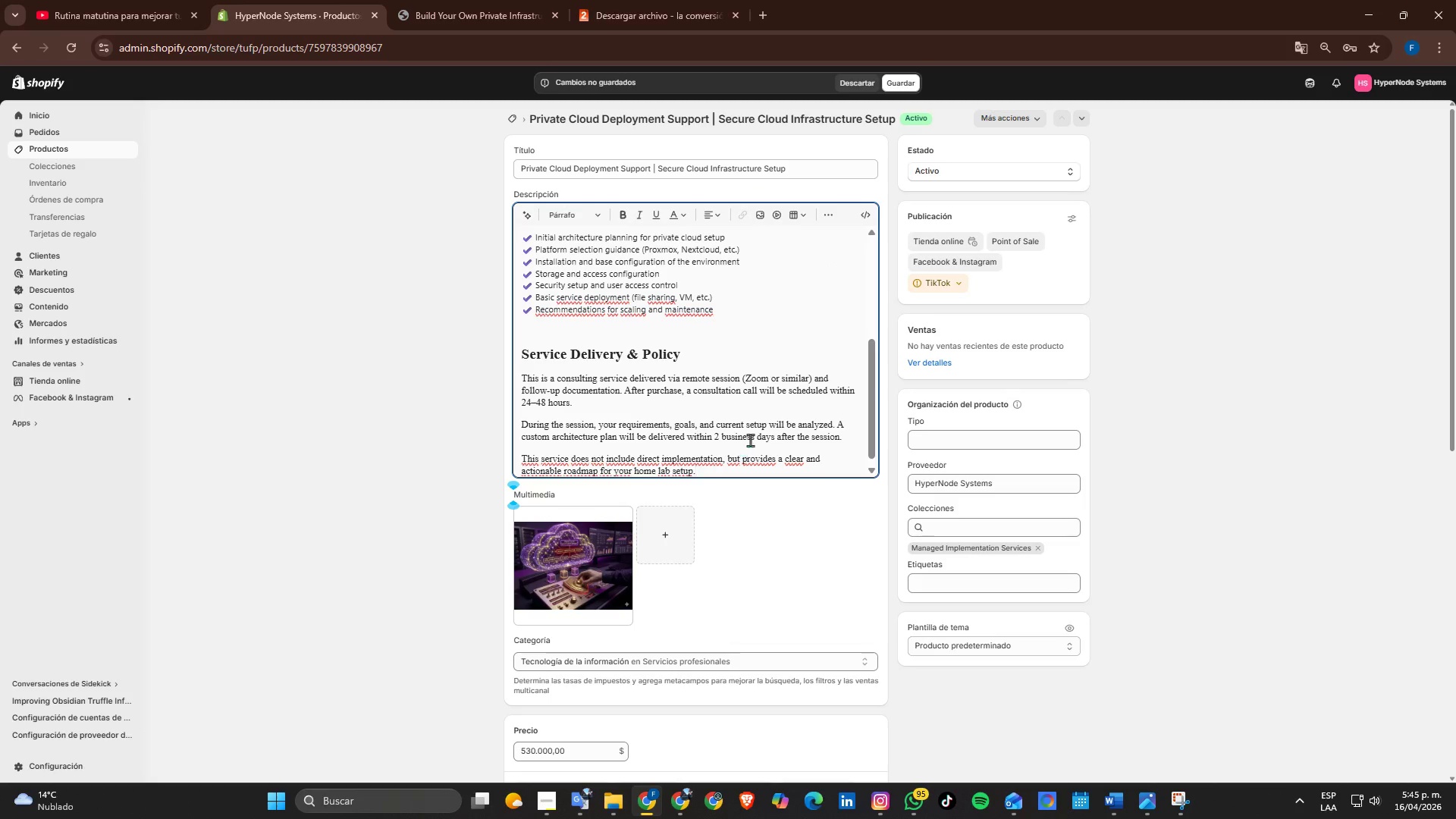 
scroll: coordinate [754, 435], scroll_direction: down, amount: 1.0
 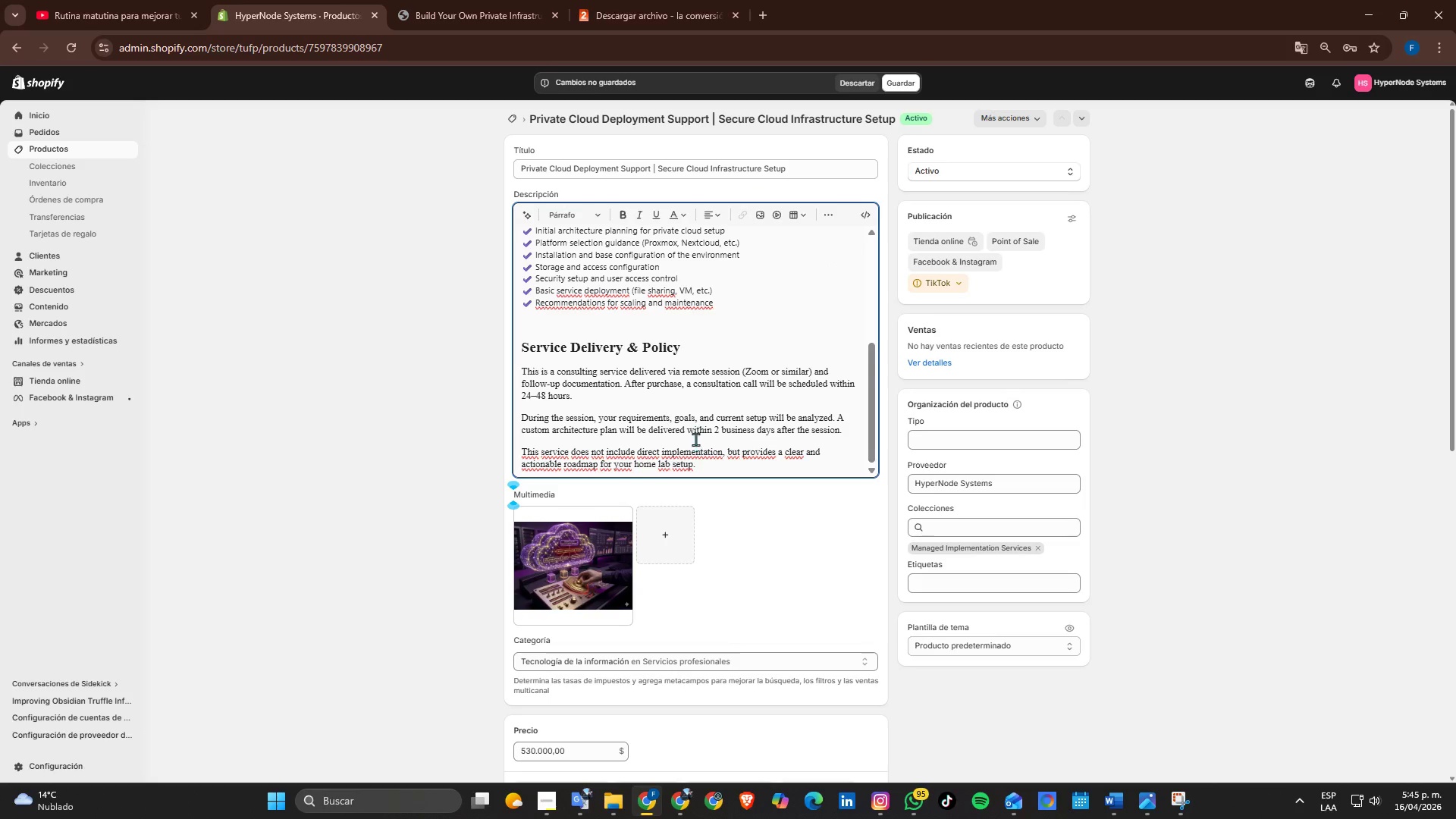 
double_click([663, 166])
 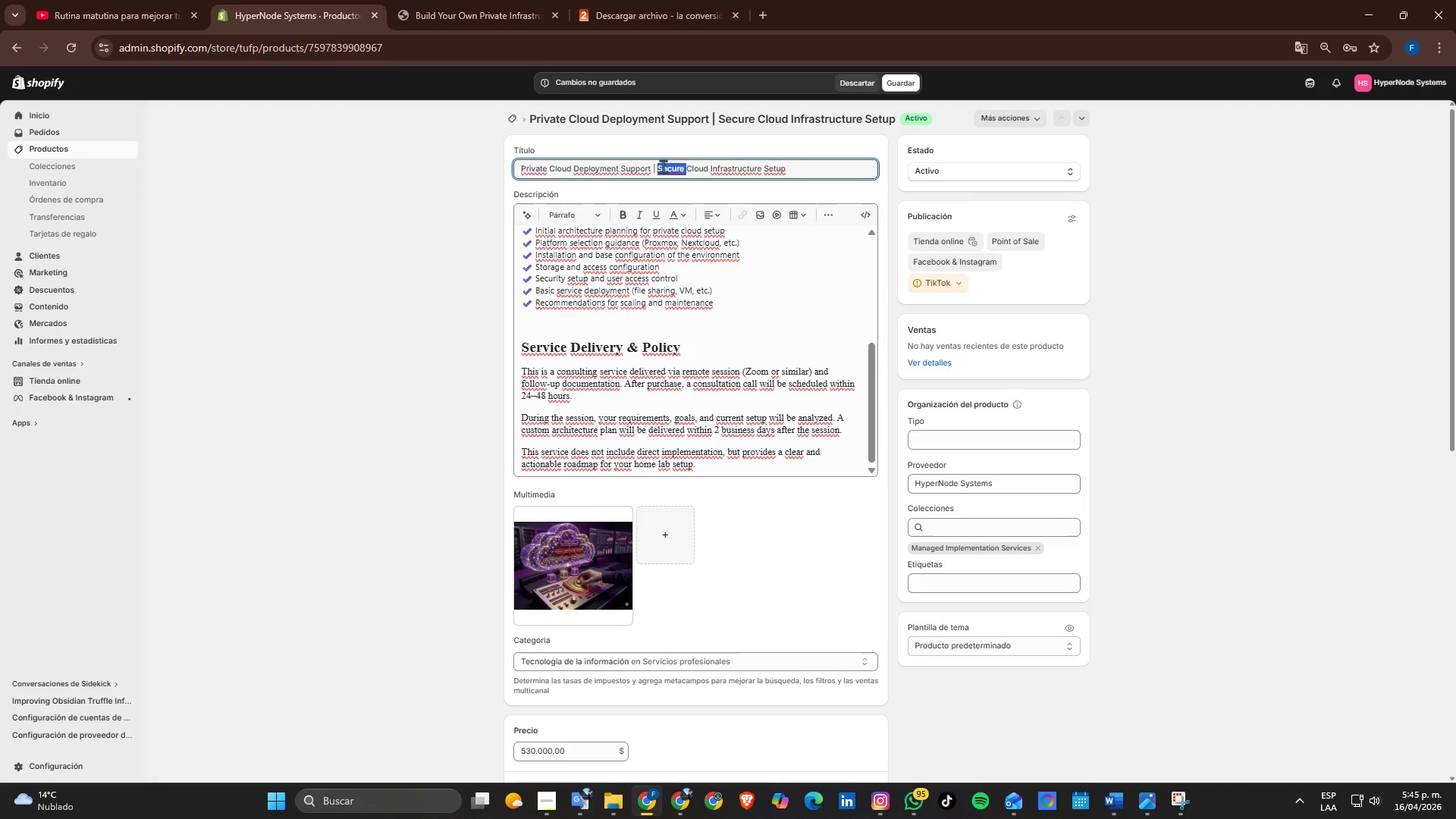 
triple_click([663, 166])
 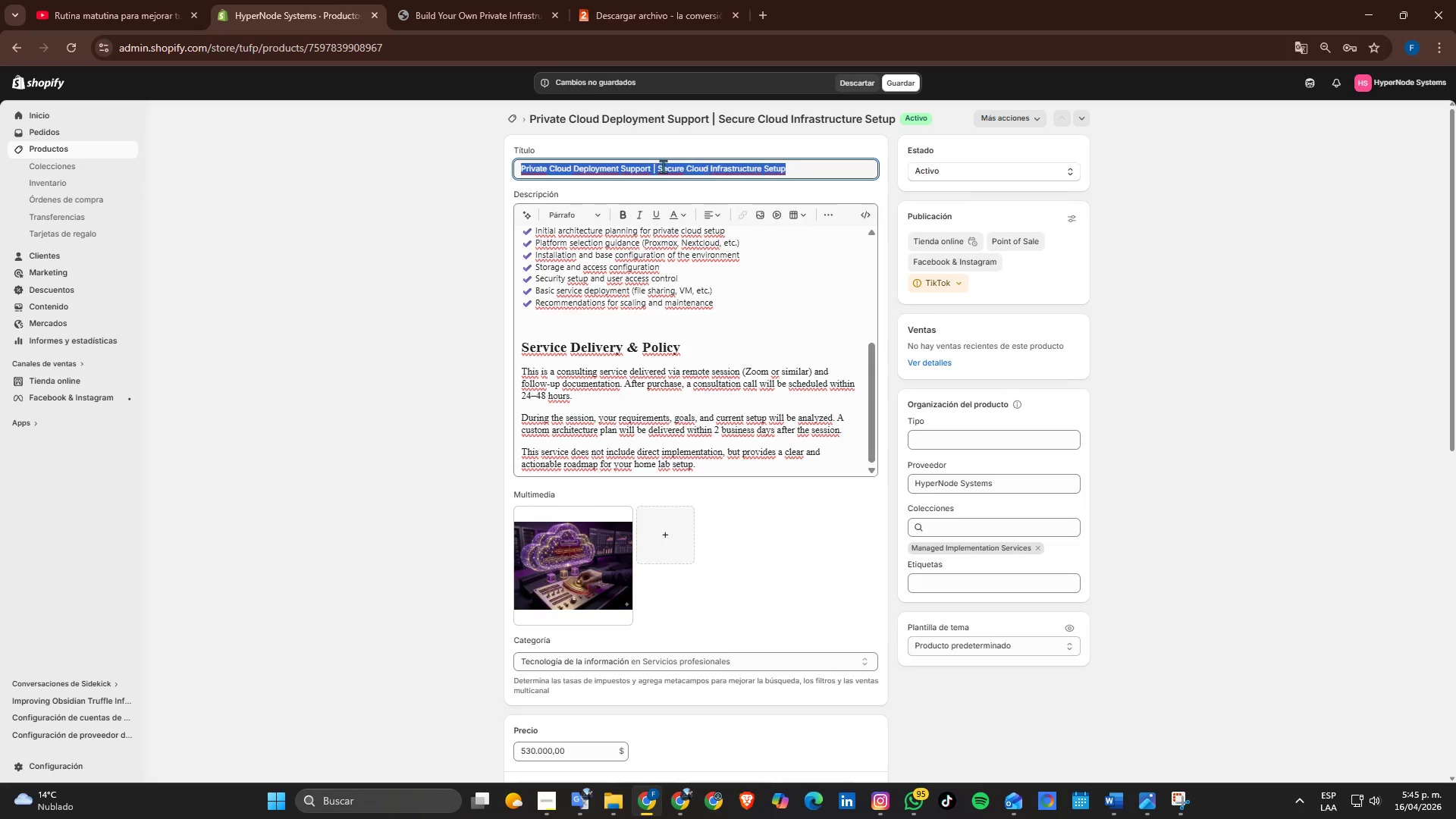 
key(Control+ControlLeft)
 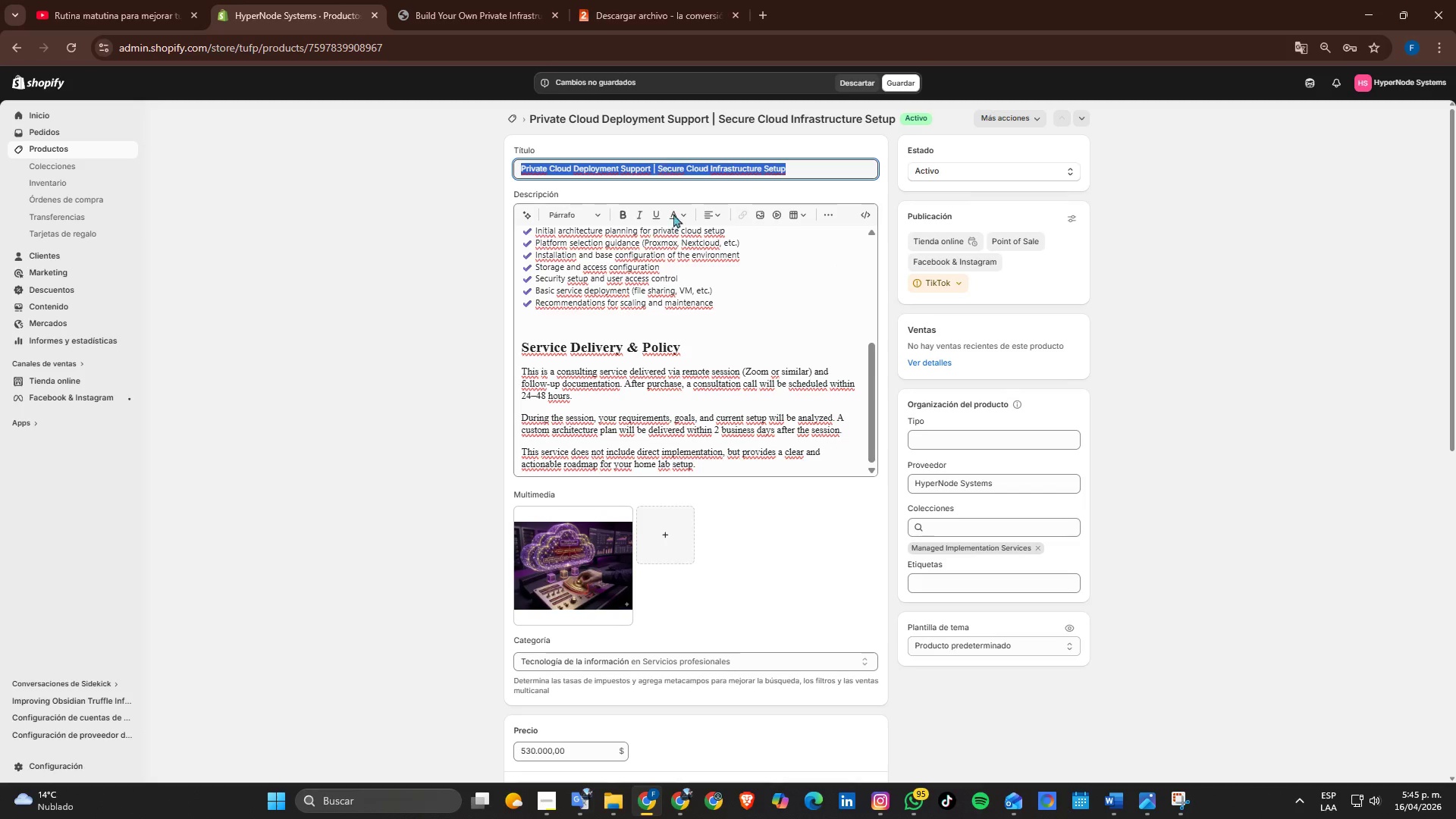 
key(Control+C)
 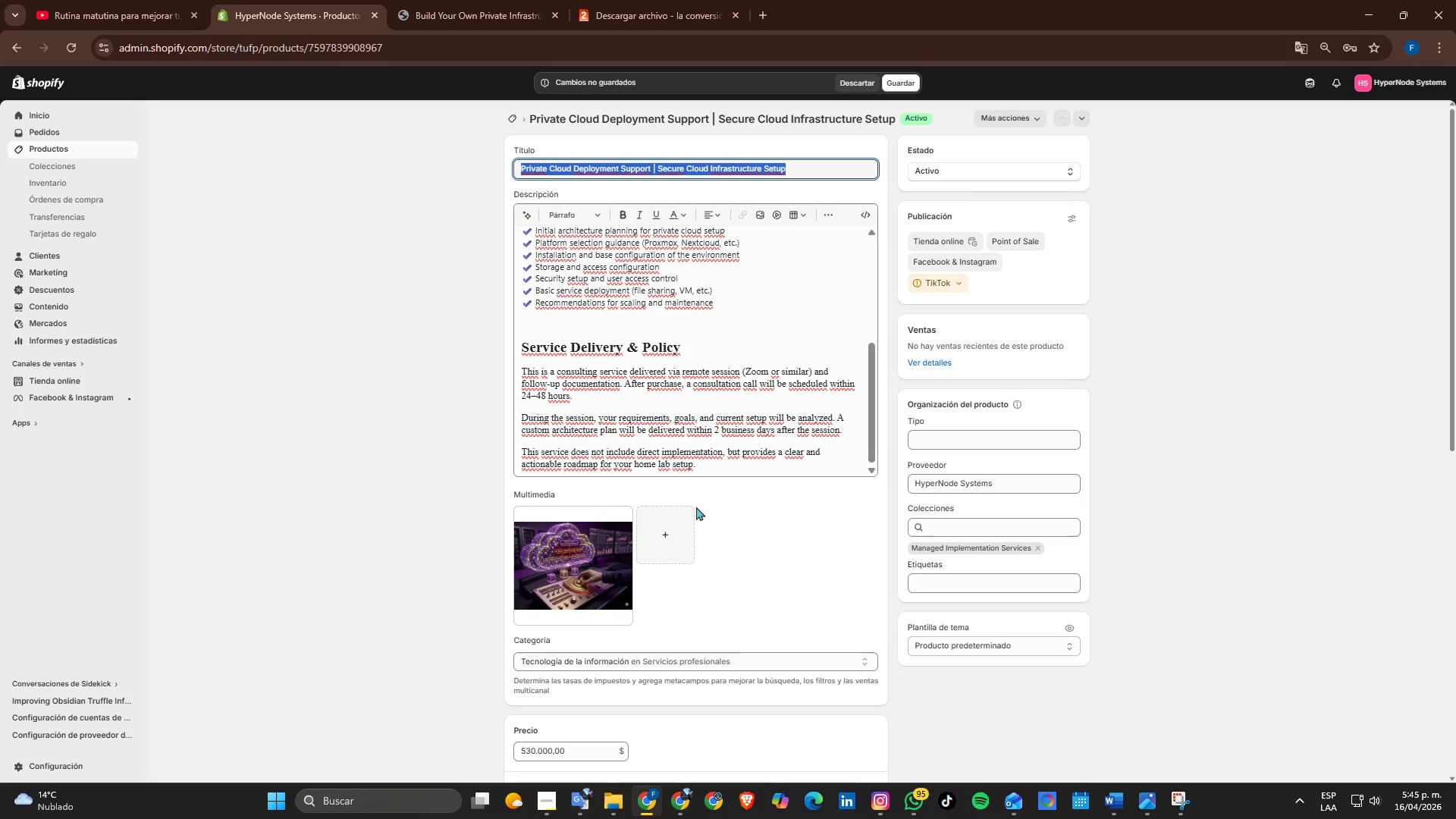 
left_click([668, 529])
 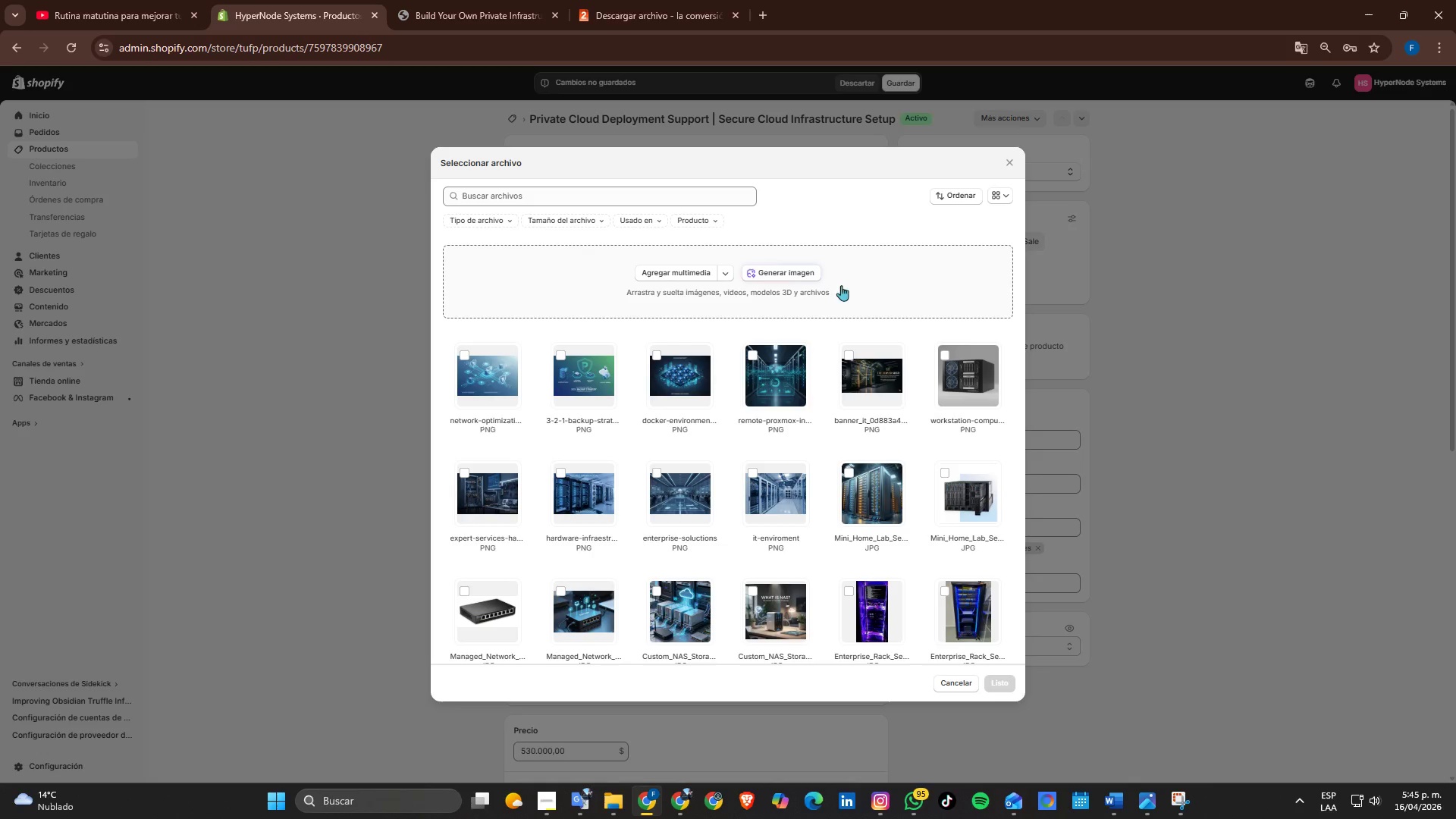 
left_click([770, 266])
 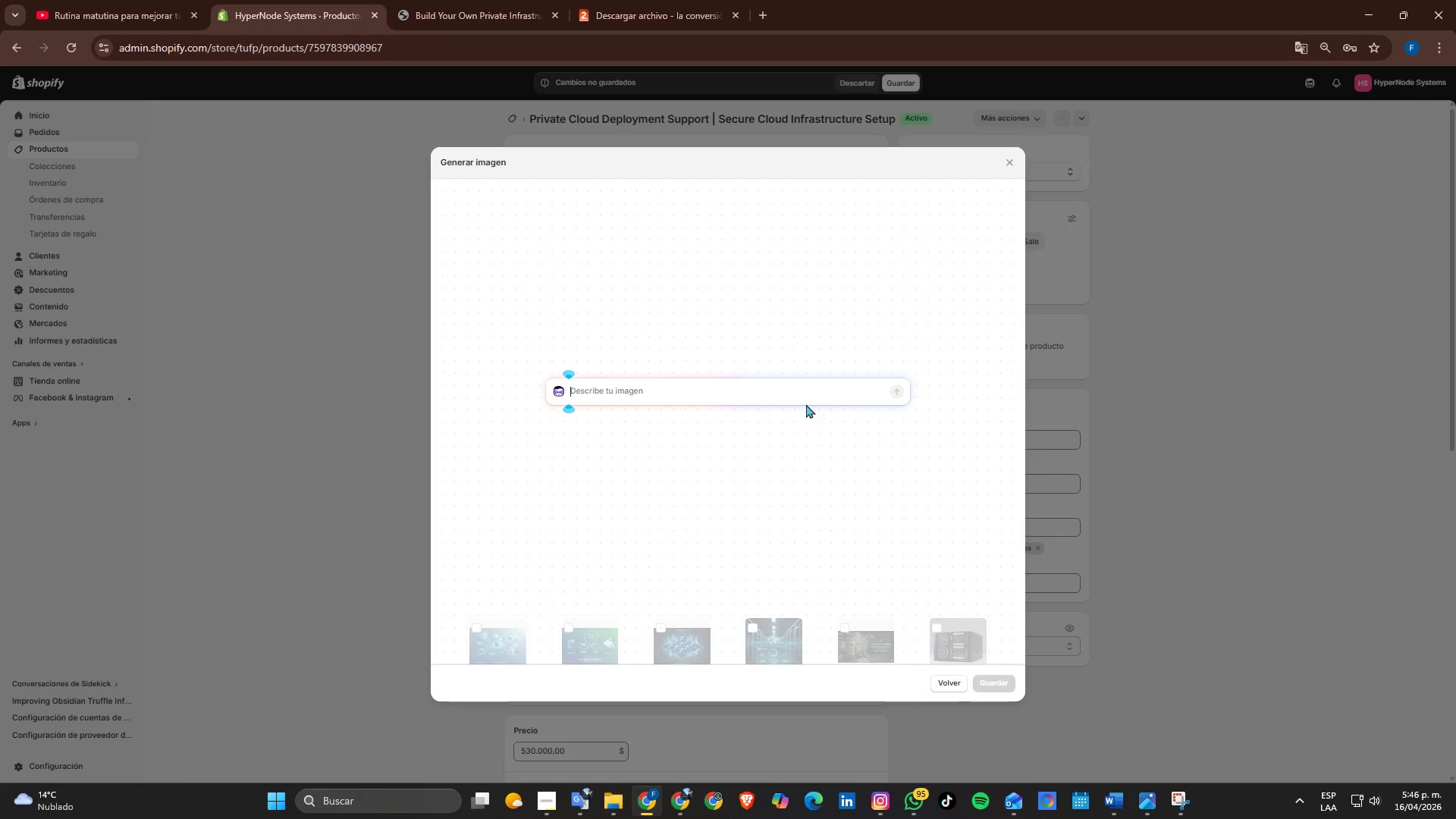 
left_click([802, 396])
 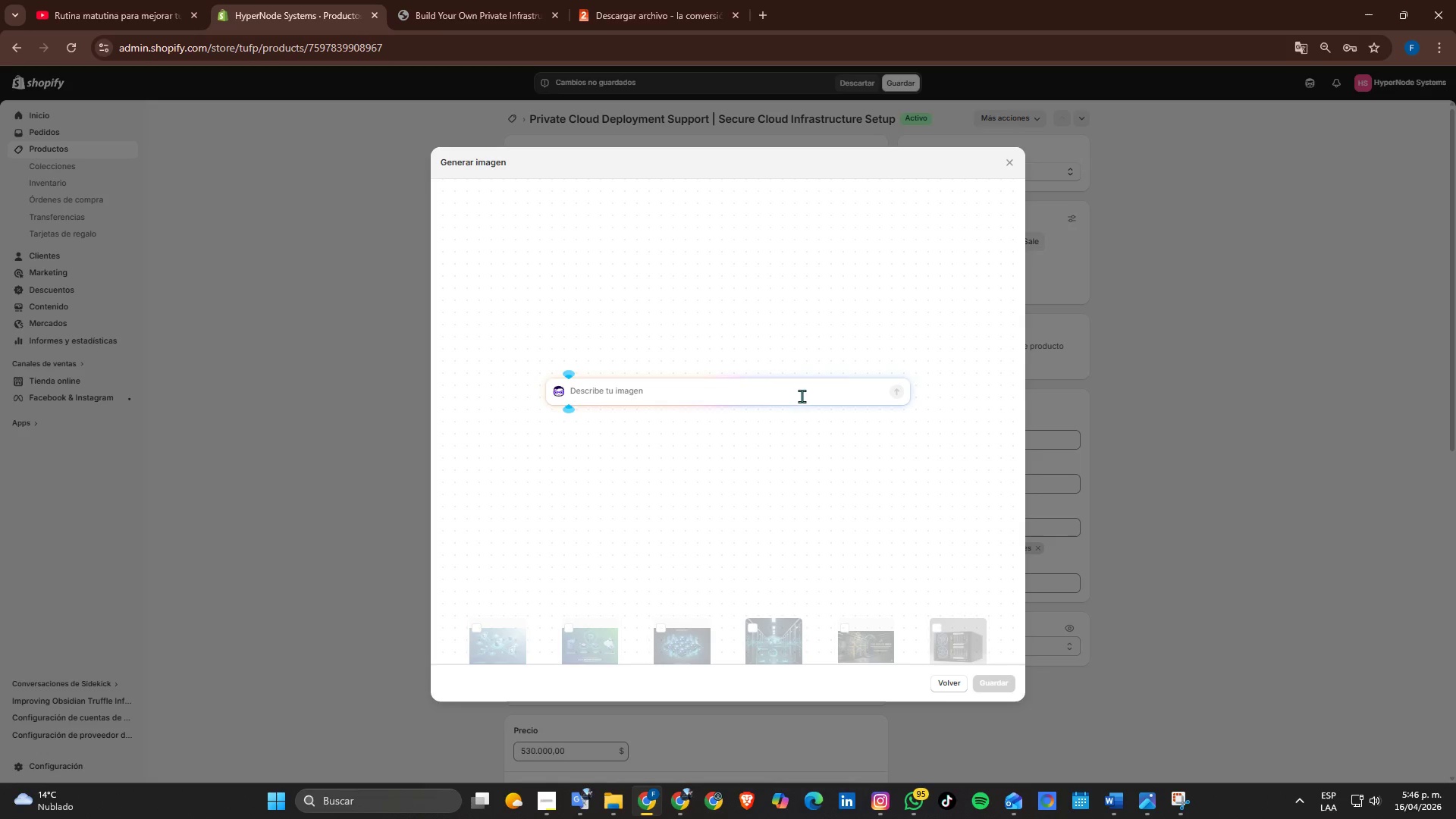 
key(Control+ControlLeft)
 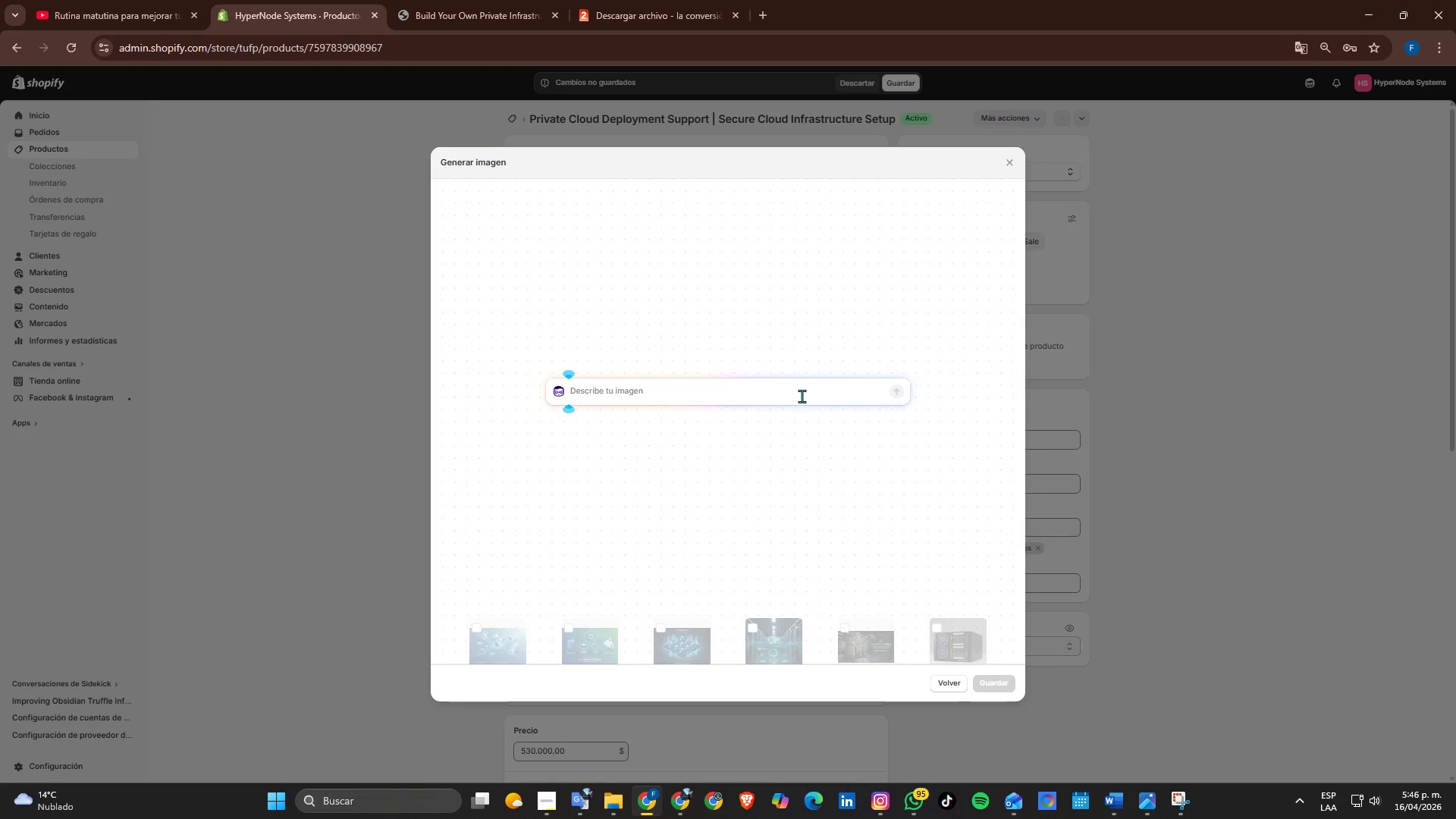 
key(Control+V)
 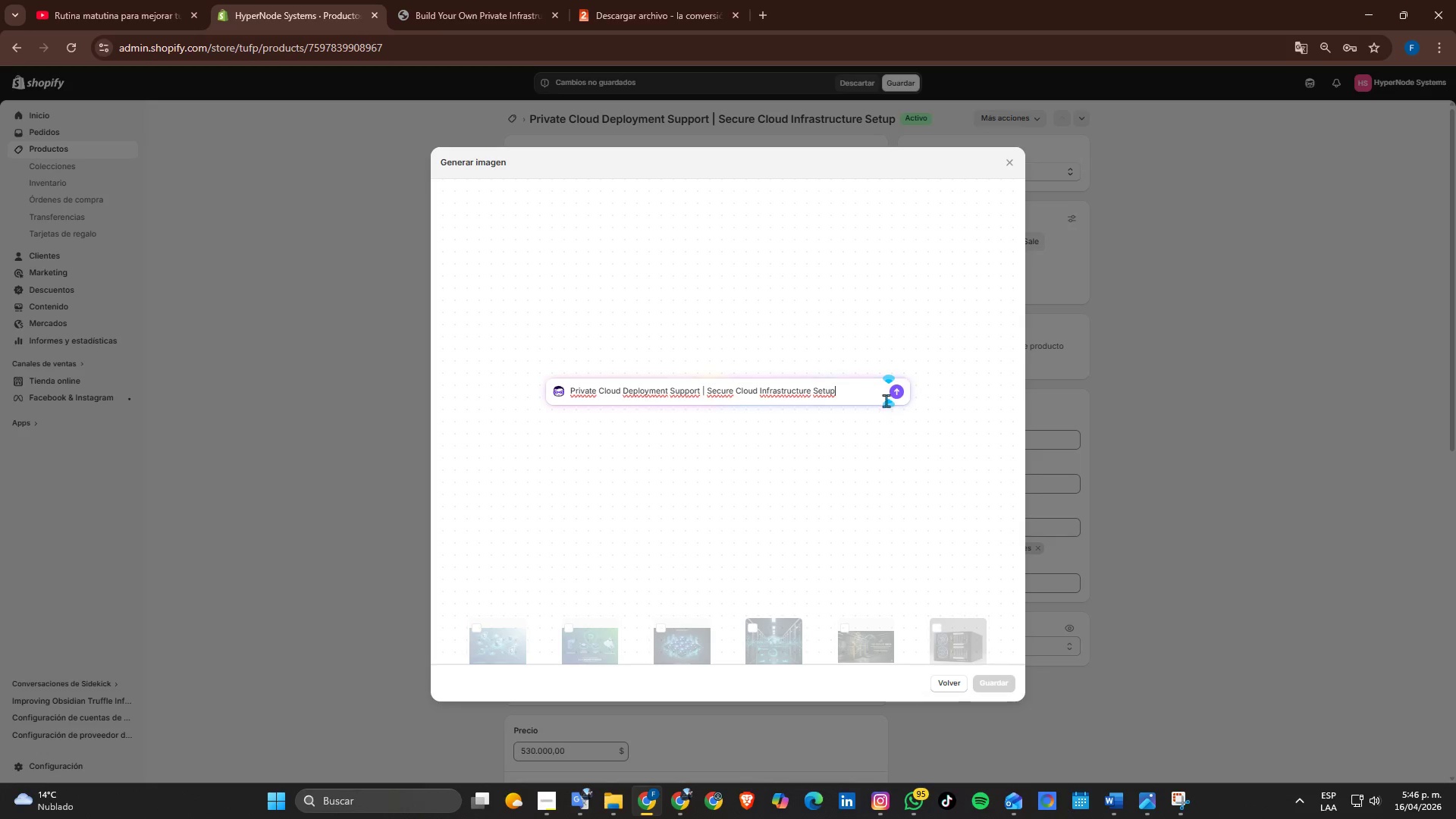 
left_click([893, 384])
 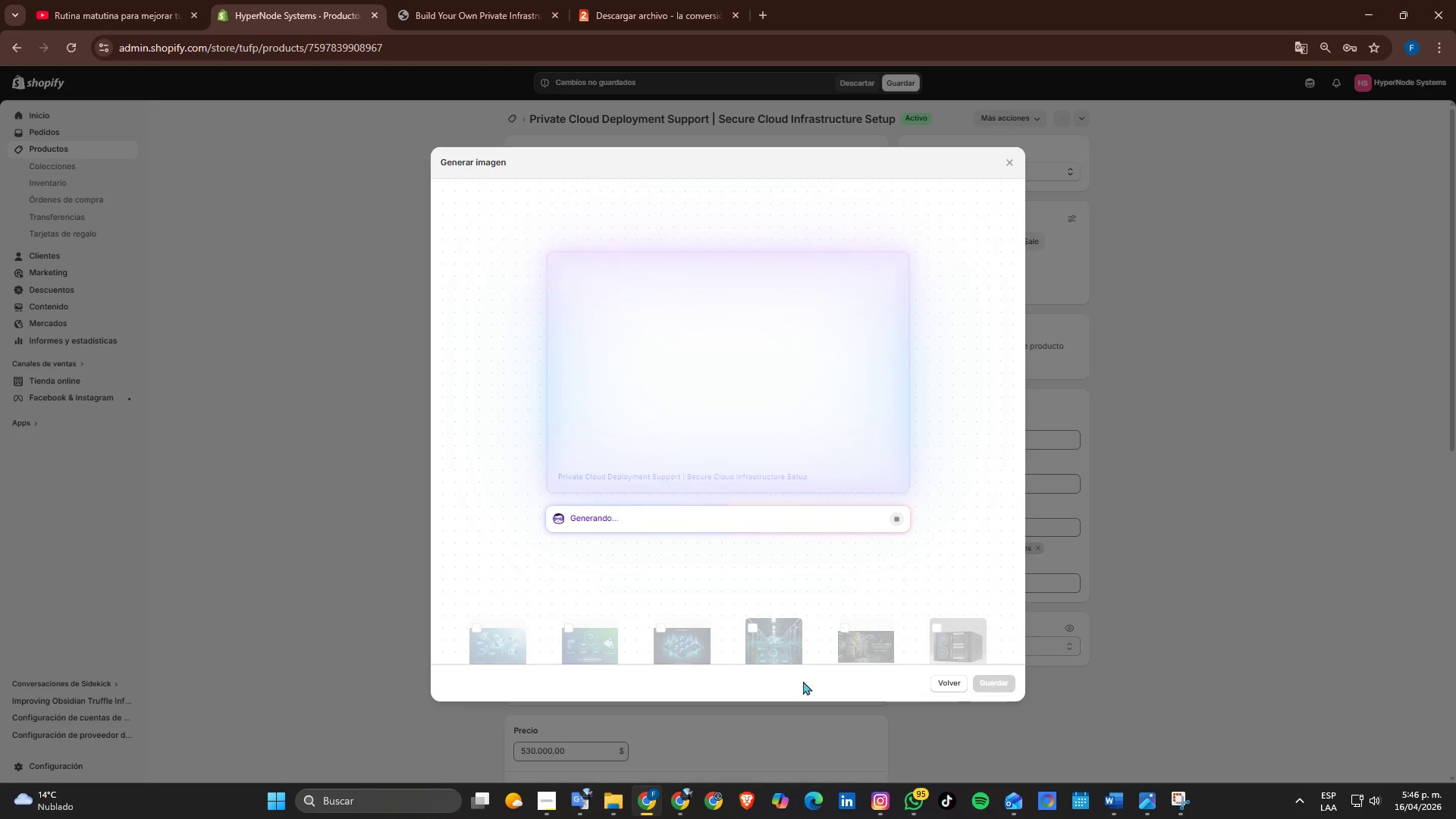 
wait(26.23)
 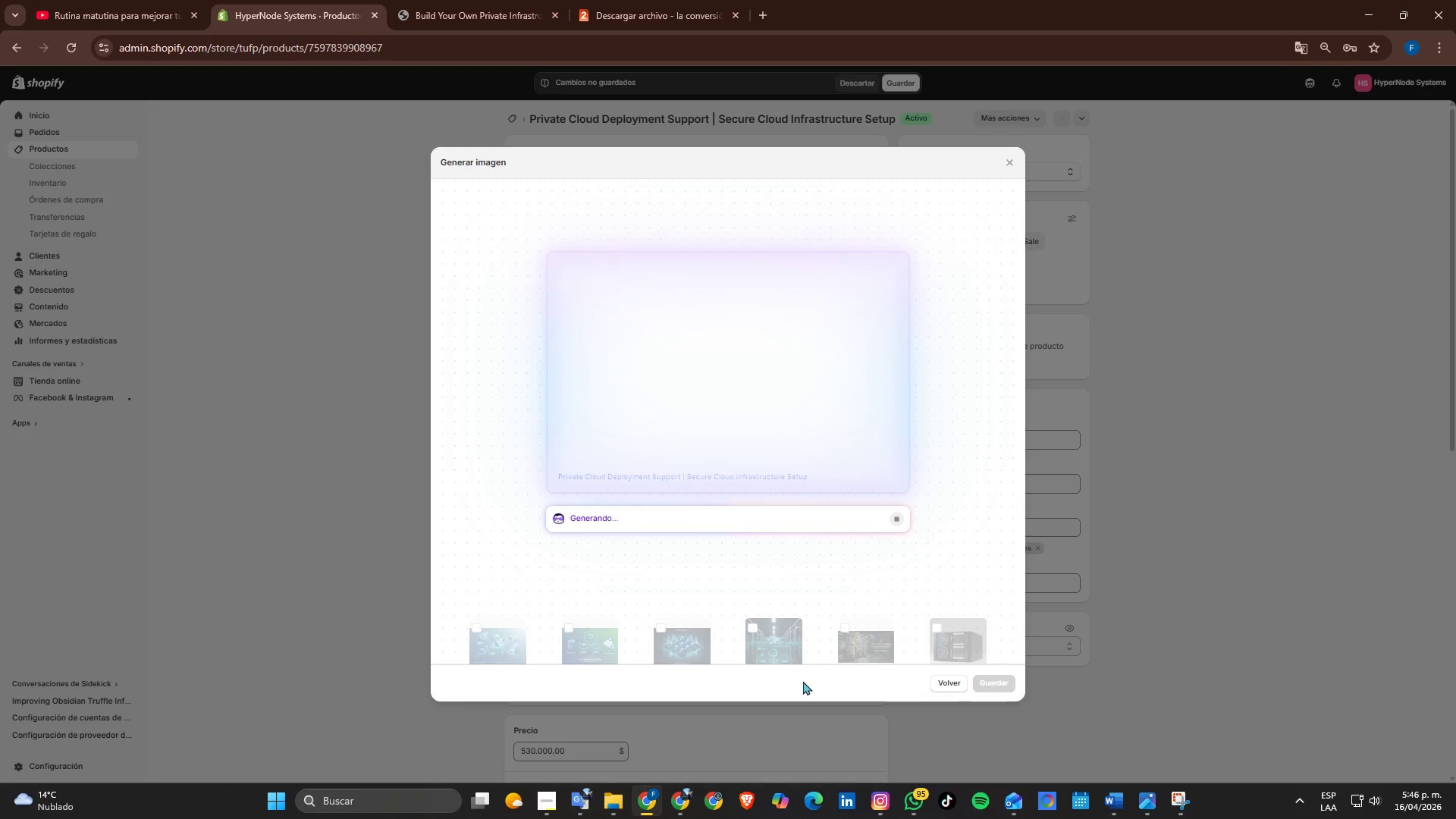 
left_click([1000, 681])
 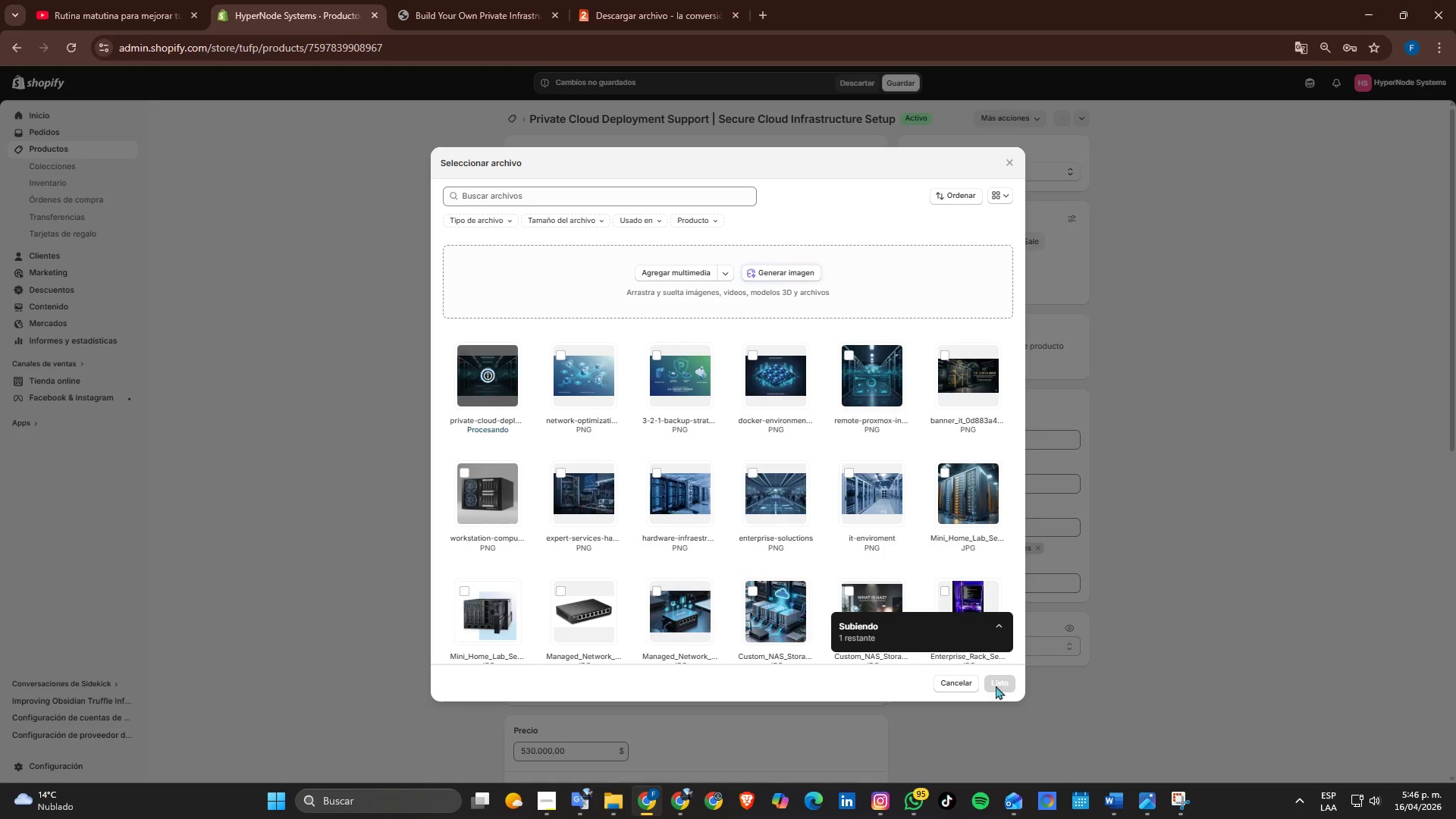 
left_click([999, 686])
 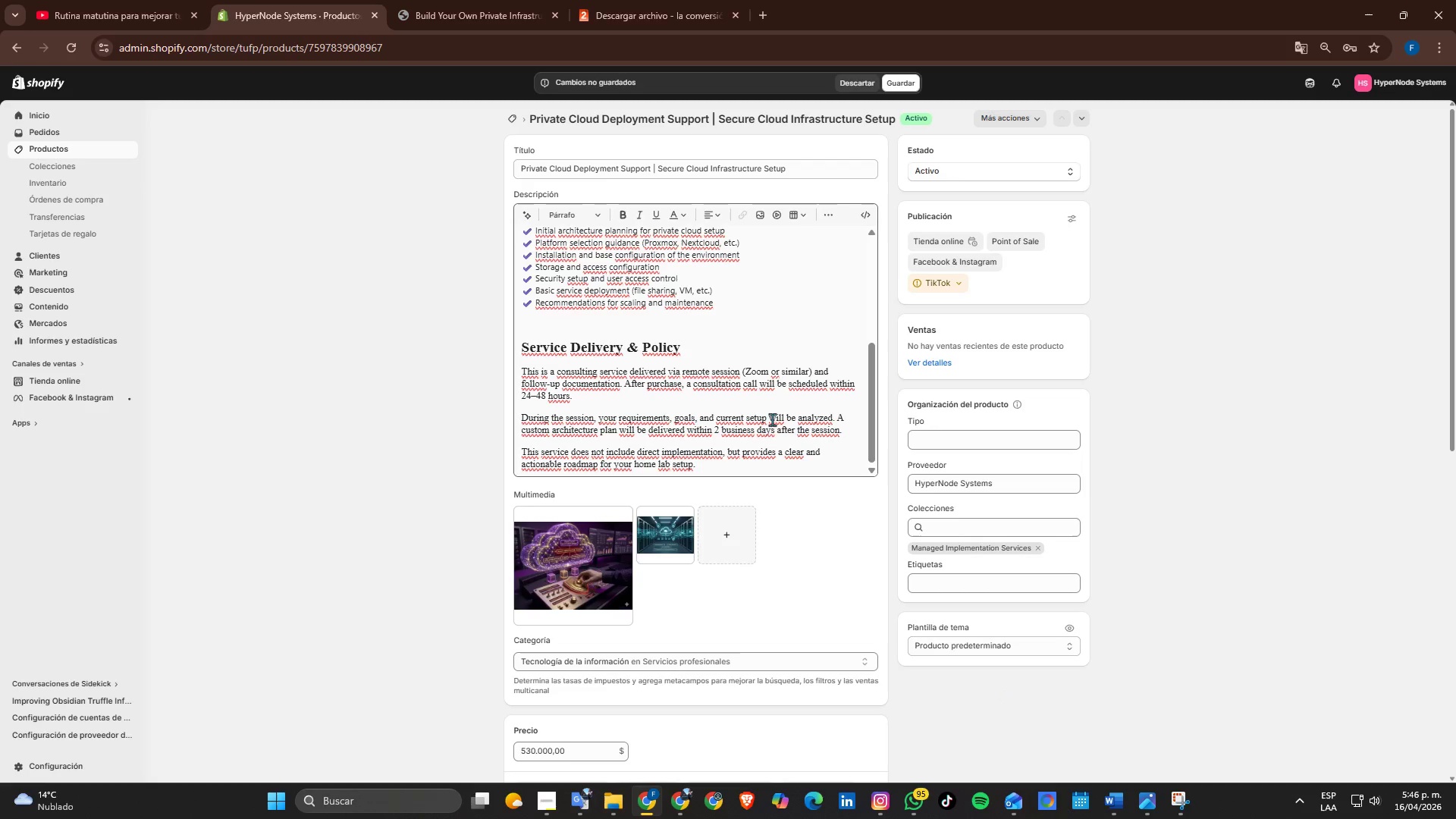 
scroll: coordinate [1272, 570], scroll_direction: up, amount: 8.0
 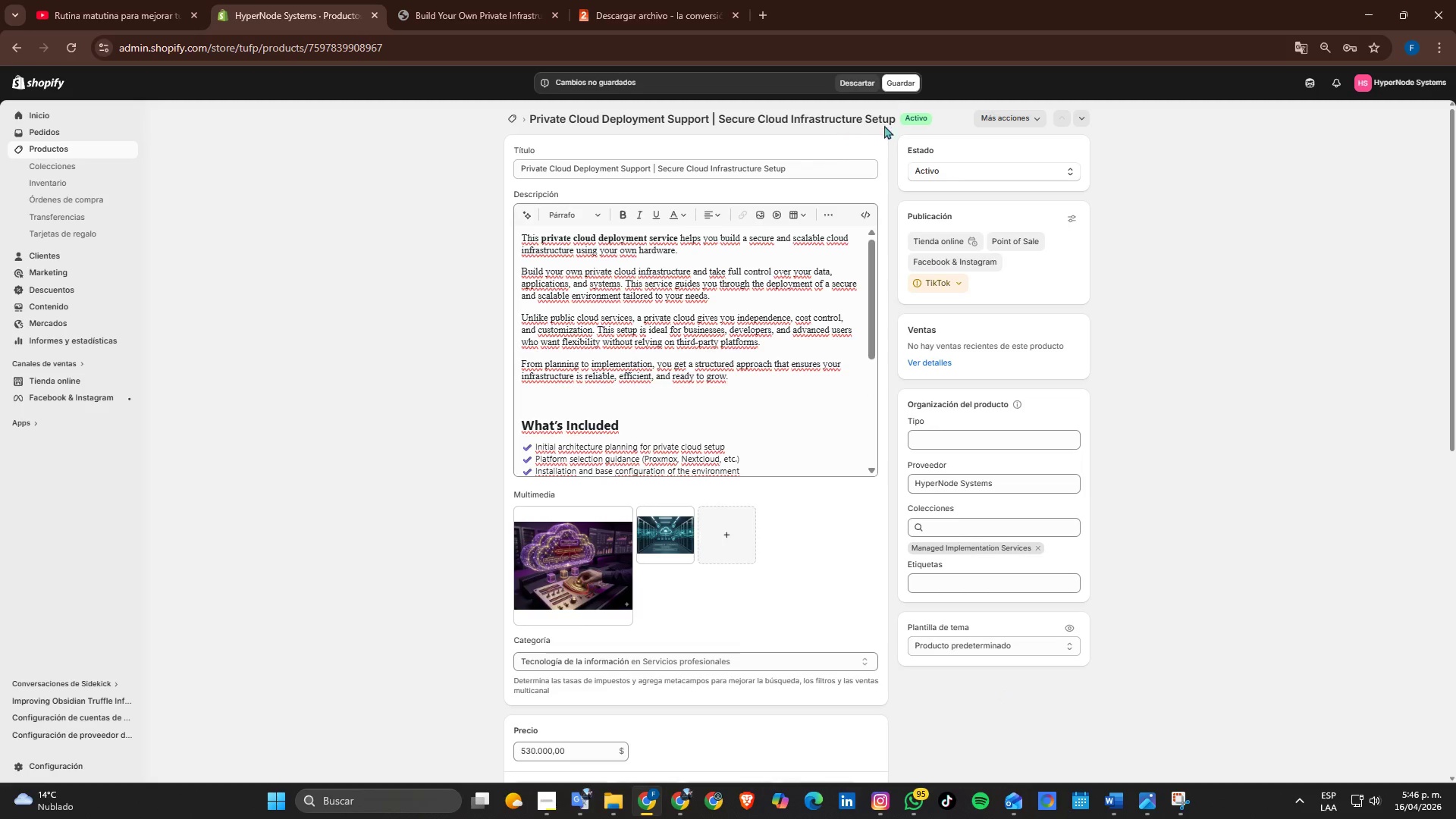 
left_click([911, 78])
 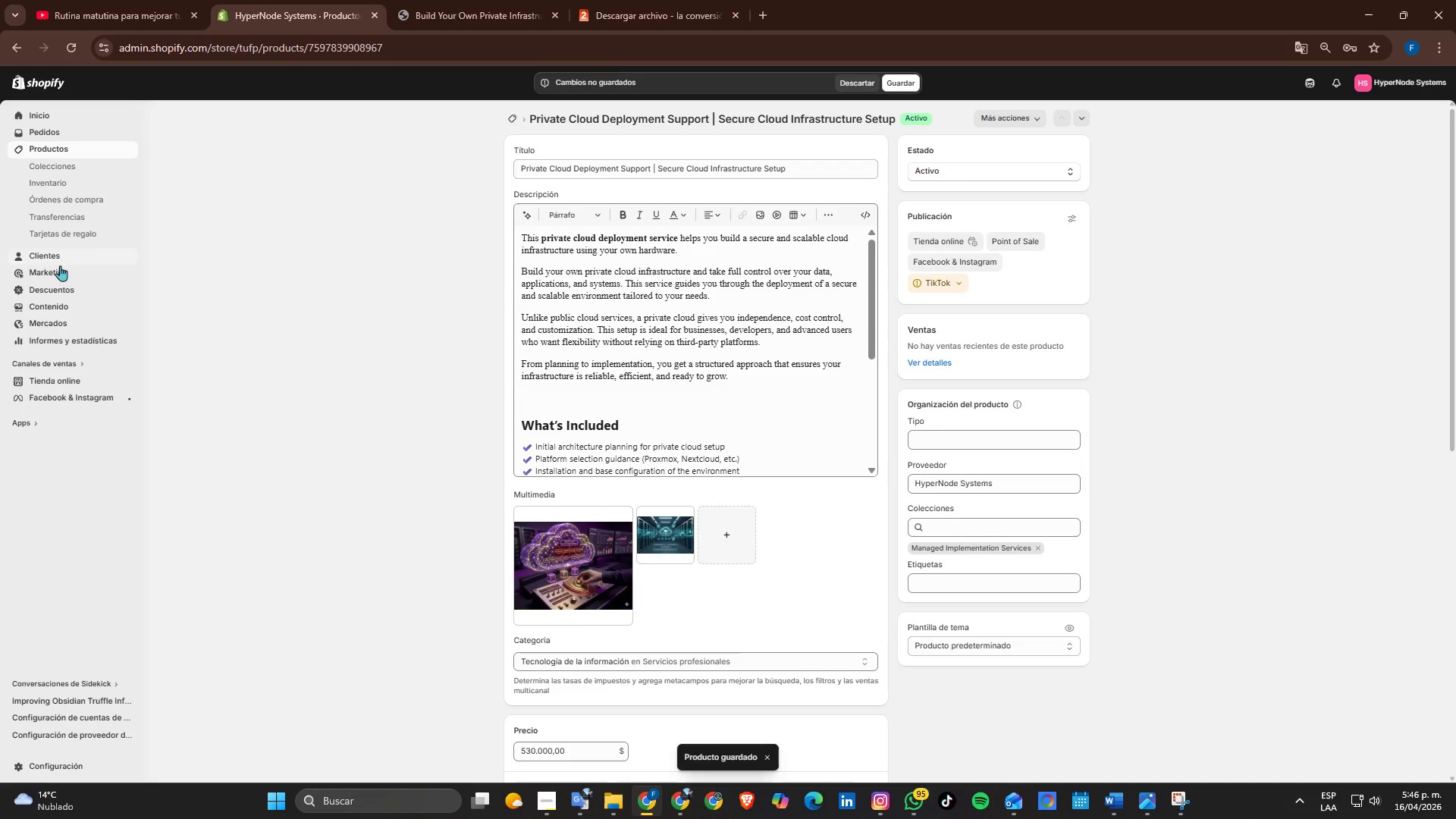 
left_click([58, 259])
 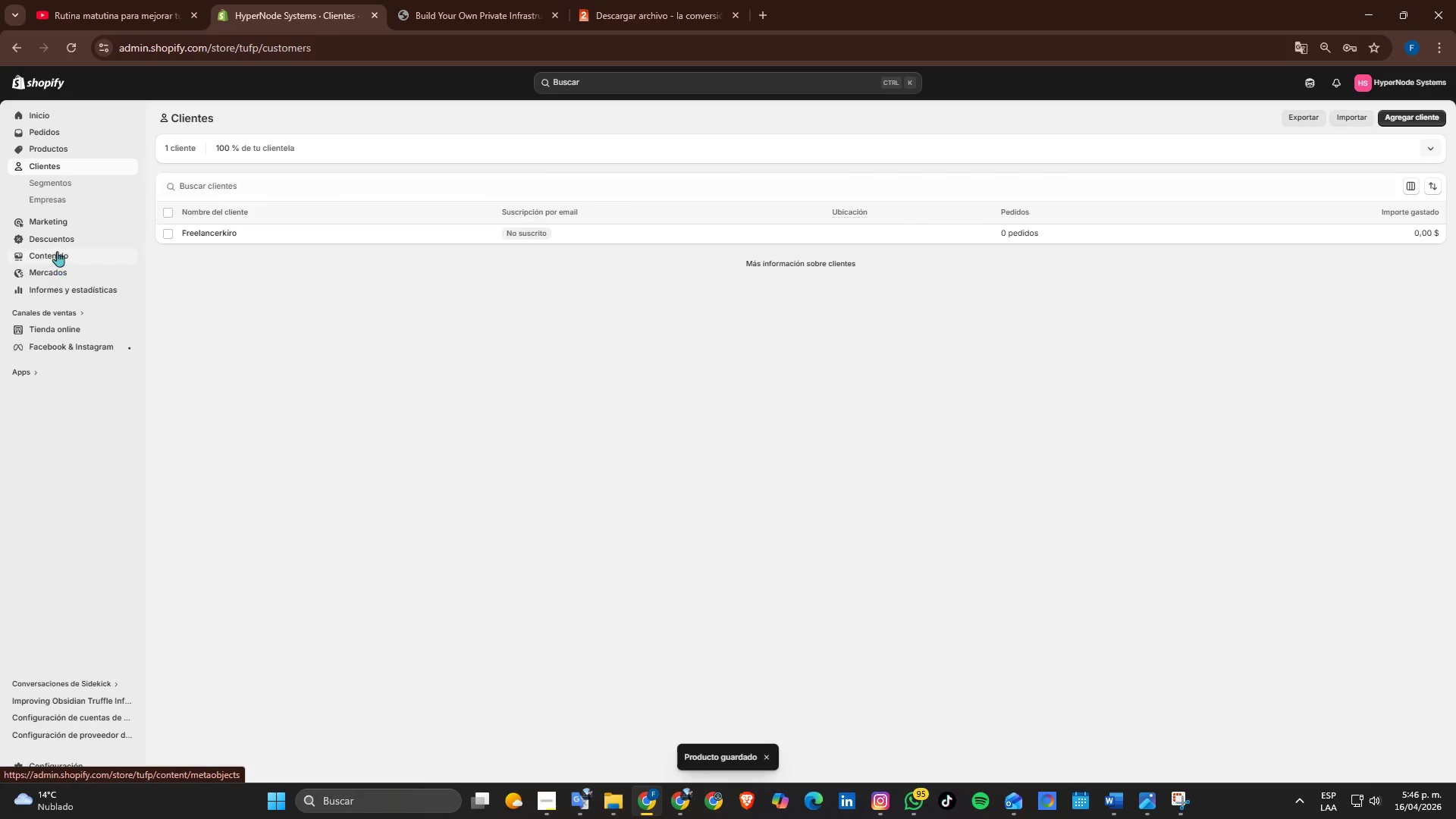 
left_click([57, 251])
 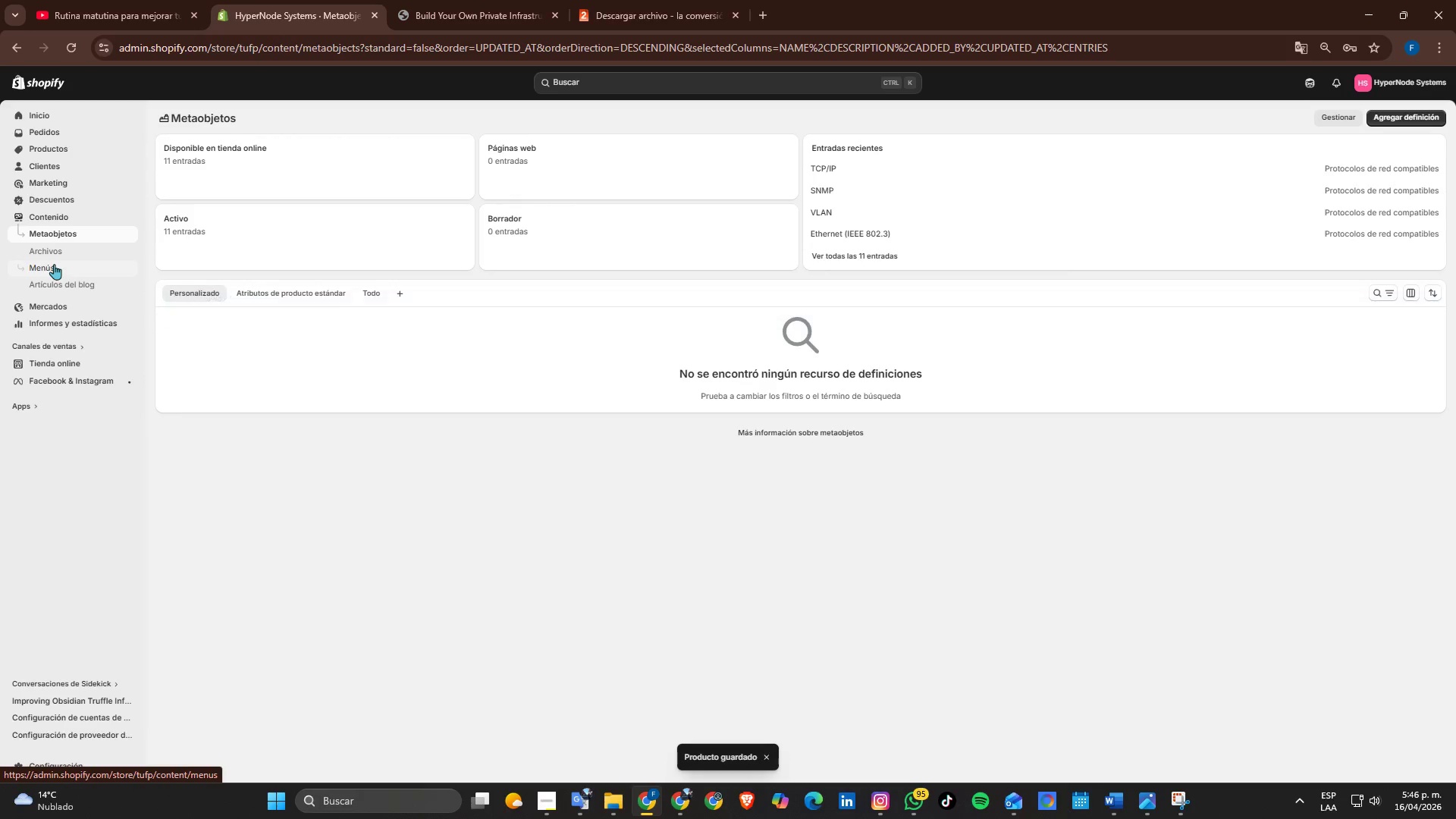 
left_click([52, 250])
 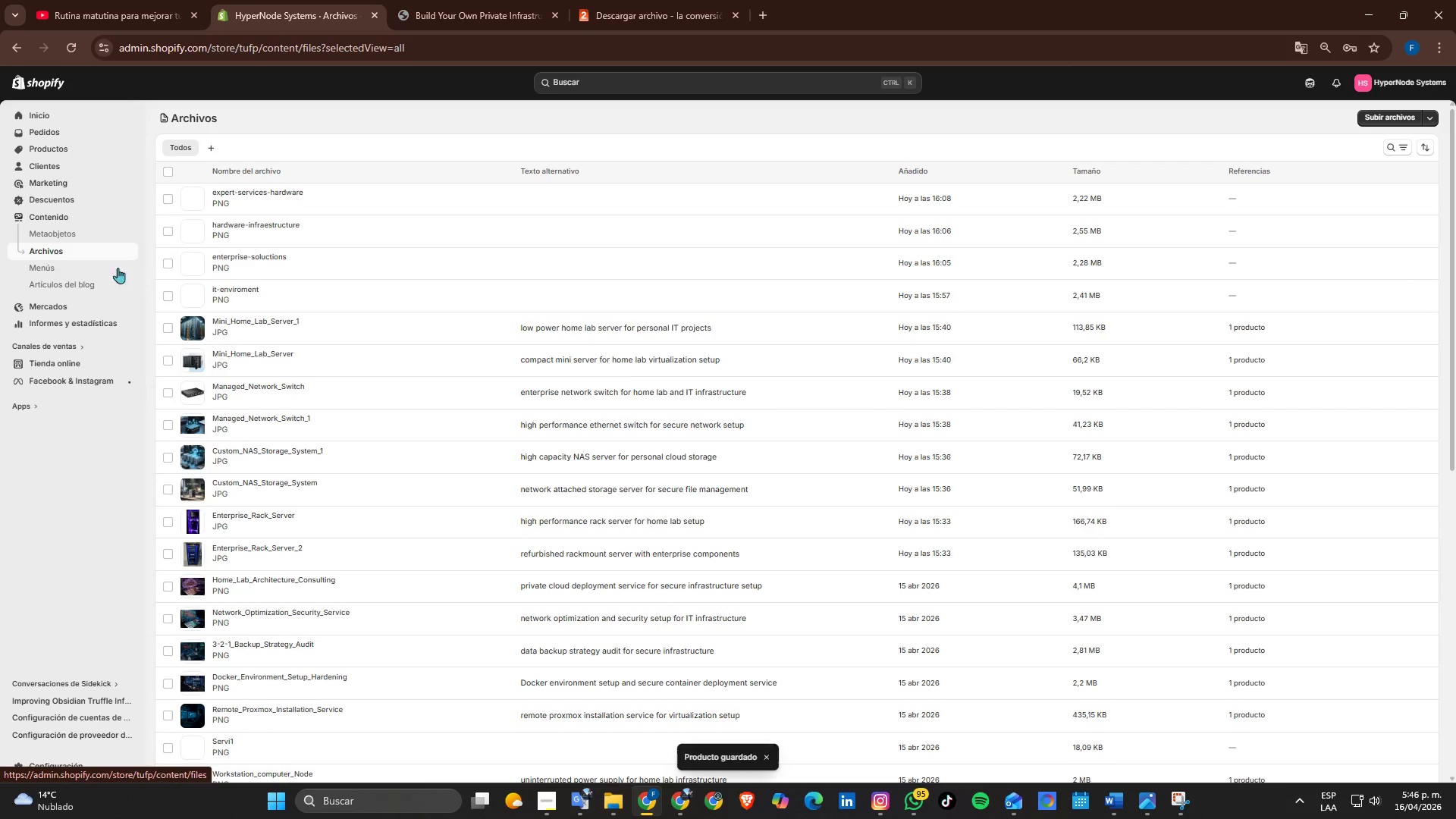 
scroll: coordinate [573, 426], scroll_direction: down, amount: 4.0
 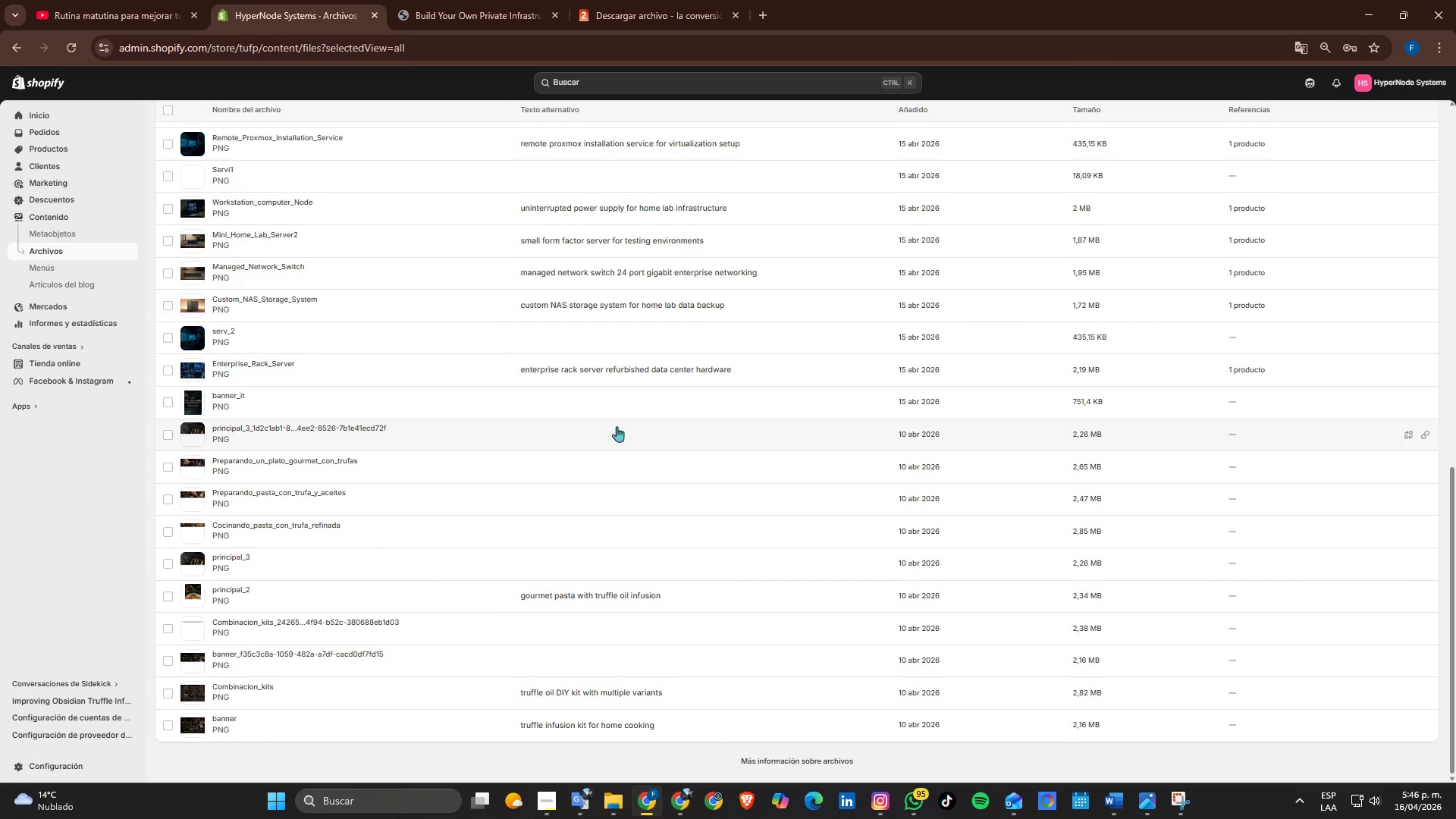 
scroll: coordinate [629, 427], scroll_direction: up, amount: 5.0
 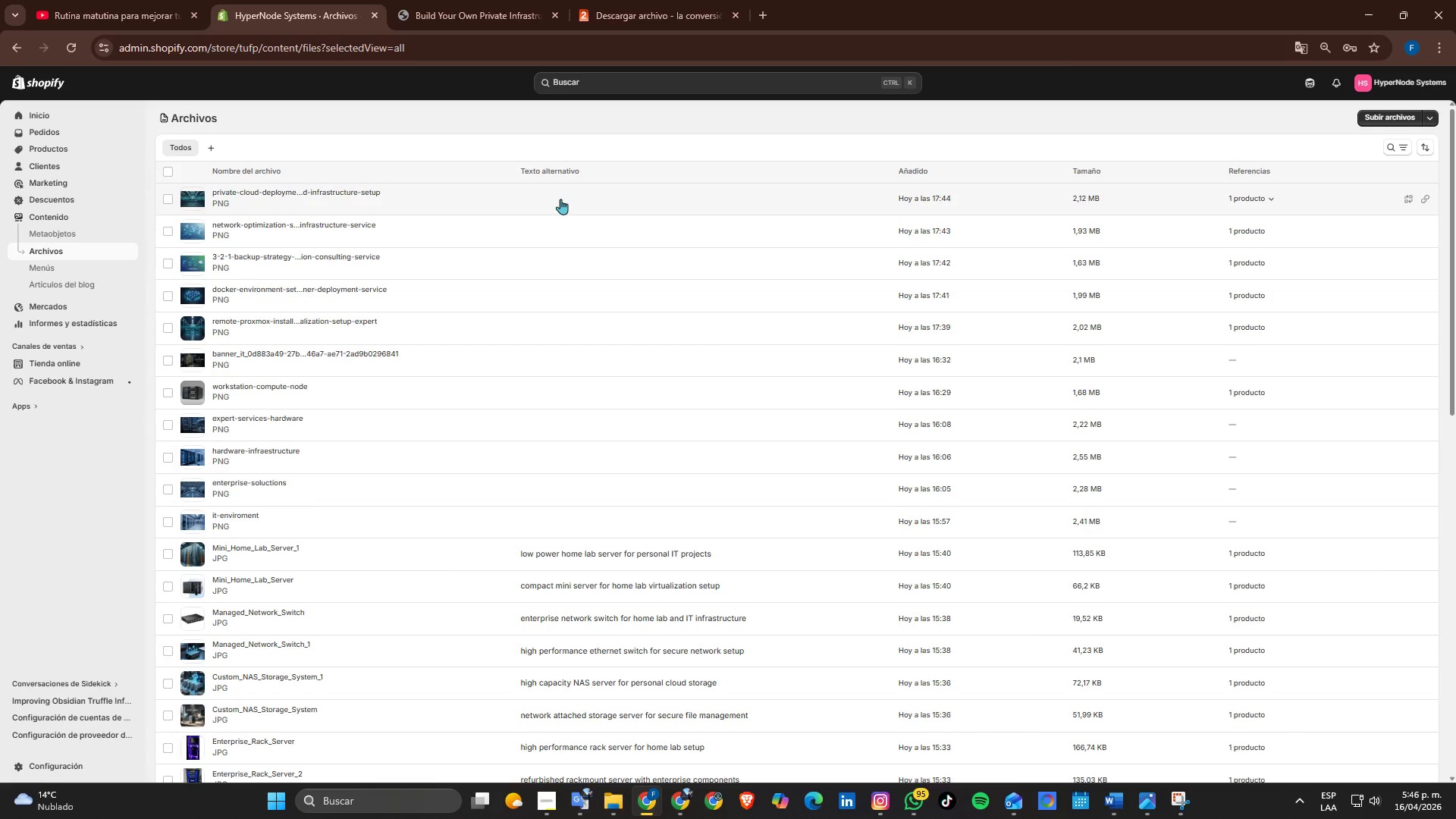 
left_click([560, 199])
 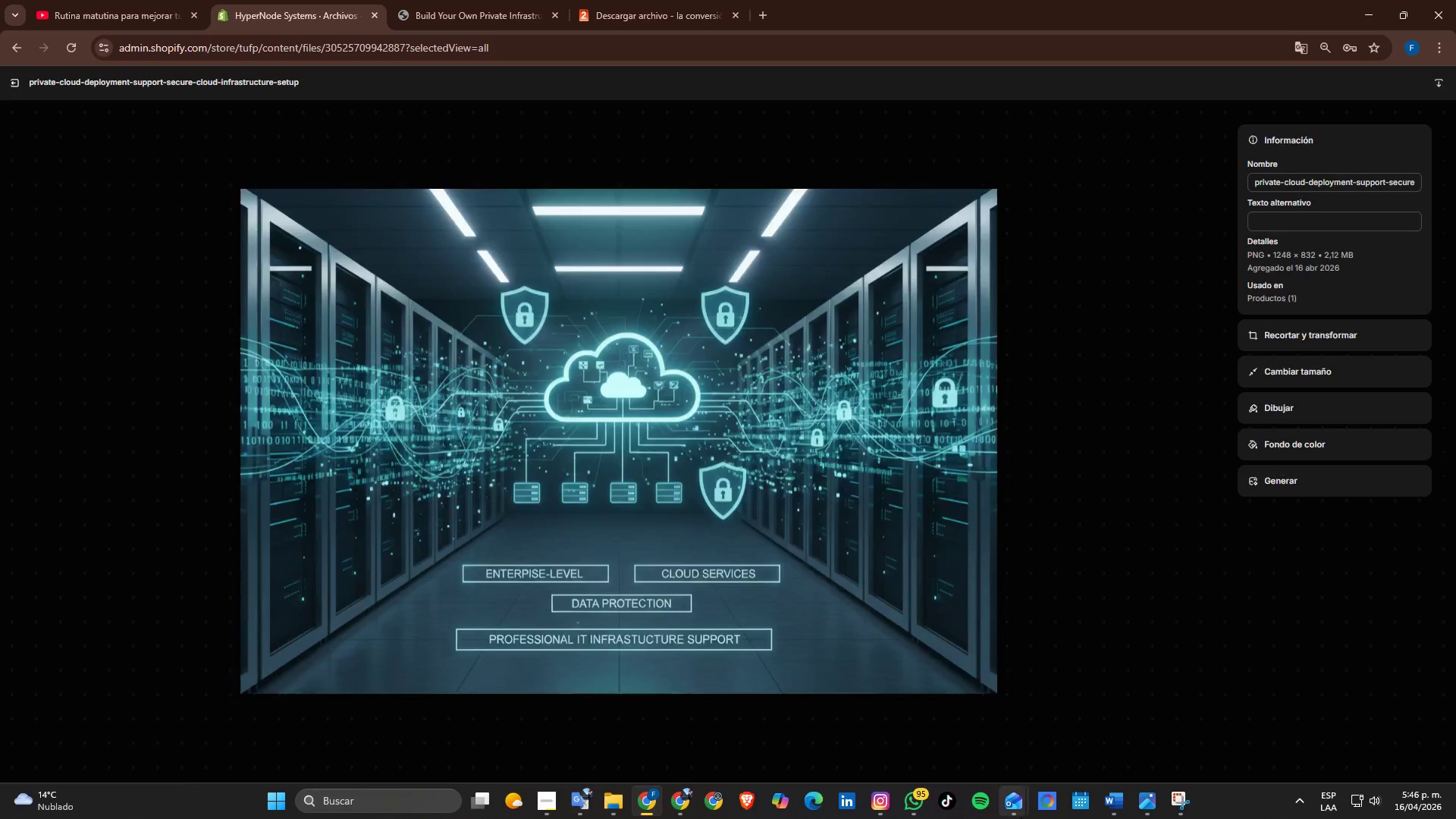 
left_click([1118, 808])
 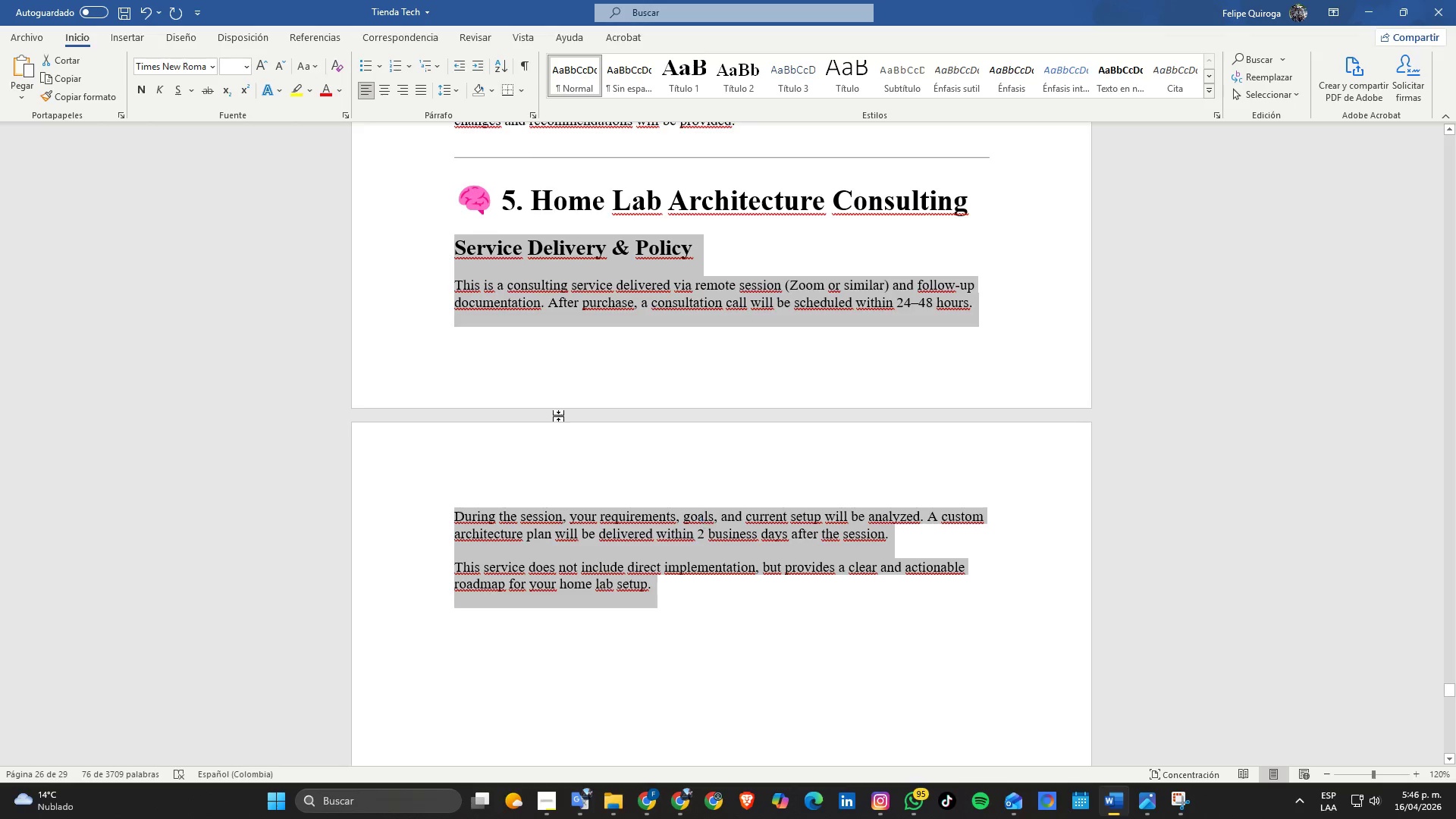 
scroll: coordinate [613, 476], scroll_direction: up, amount: 54.0
 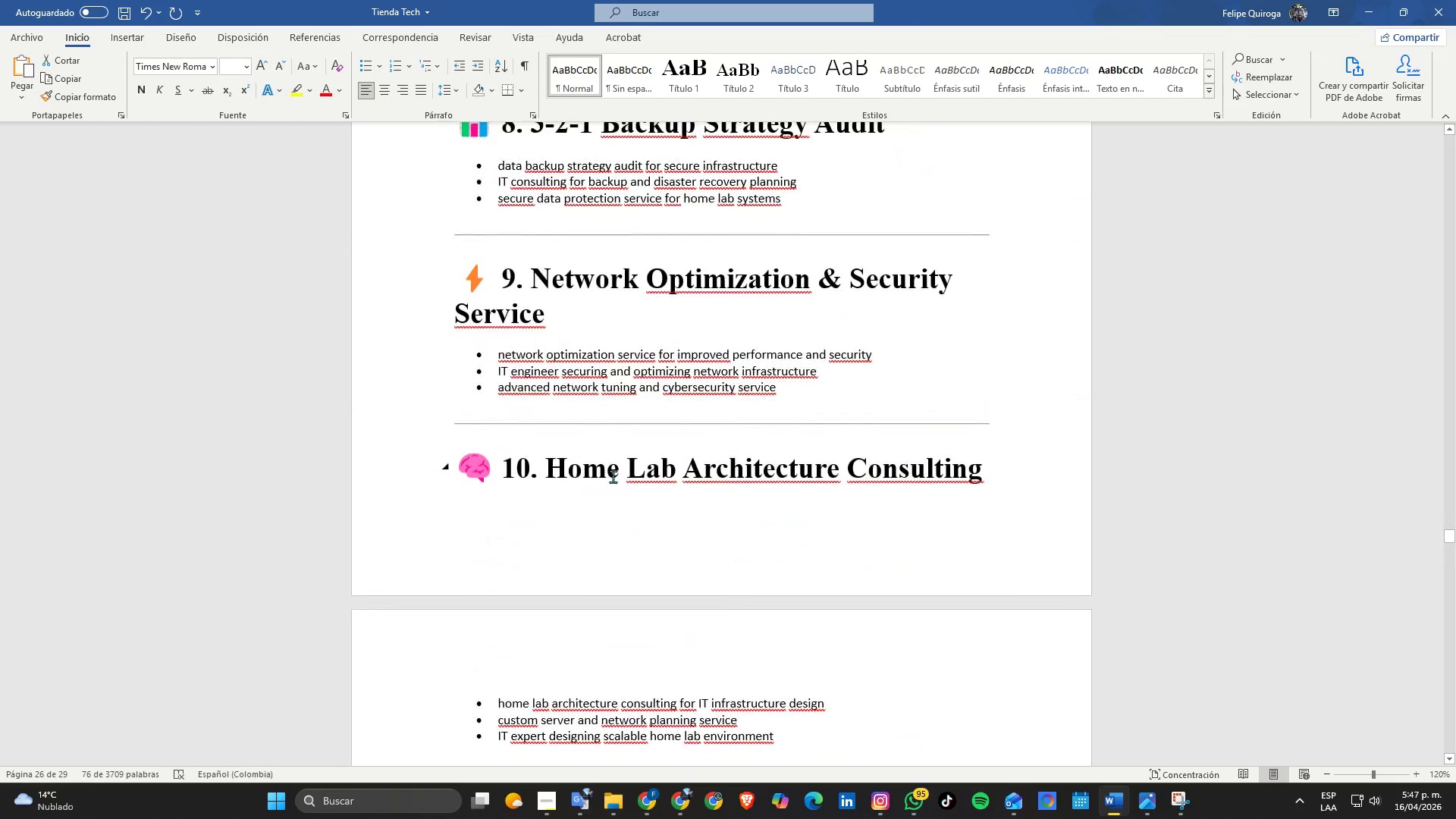 
scroll: coordinate [613, 476], scroll_direction: down, amount: 5.0
 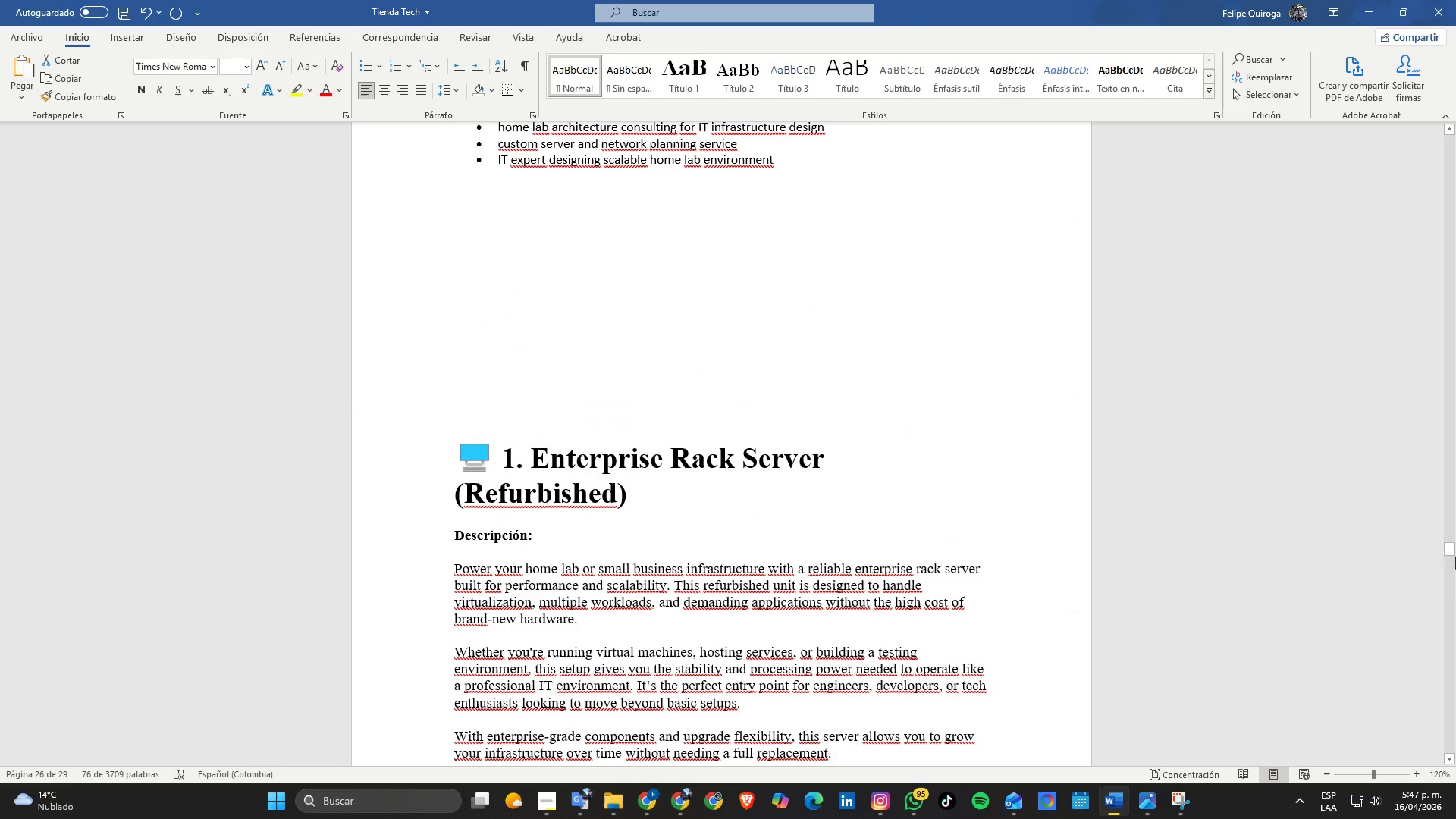 
scroll: coordinate [1408, 631], scroll_direction: up, amount: 9.0
 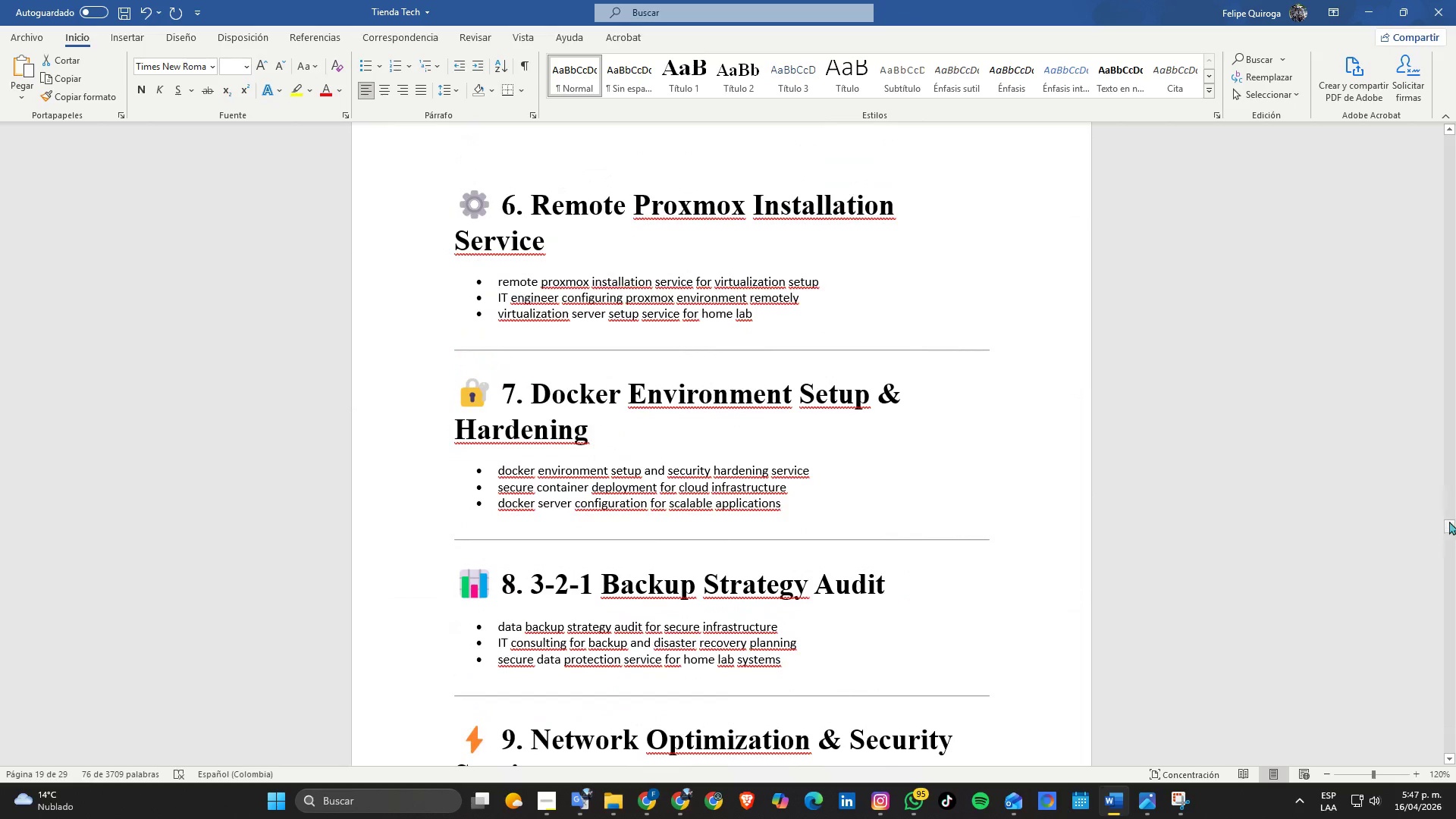 
left_click_drag(start_coordinate=[1449, 521], to_coordinate=[1455, 501])
 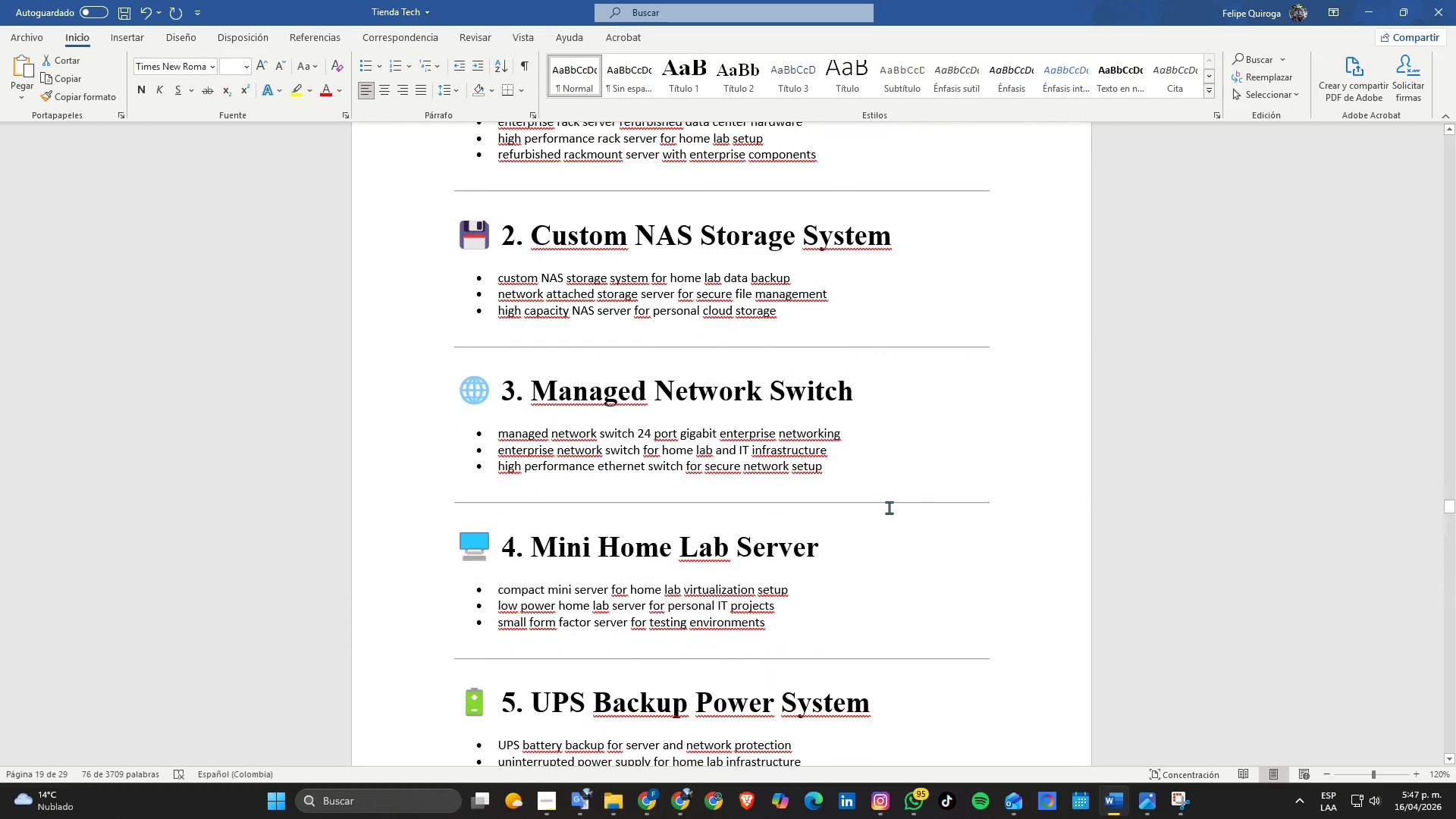 
scroll: coordinate [888, 503], scroll_direction: down, amount: 4.0
 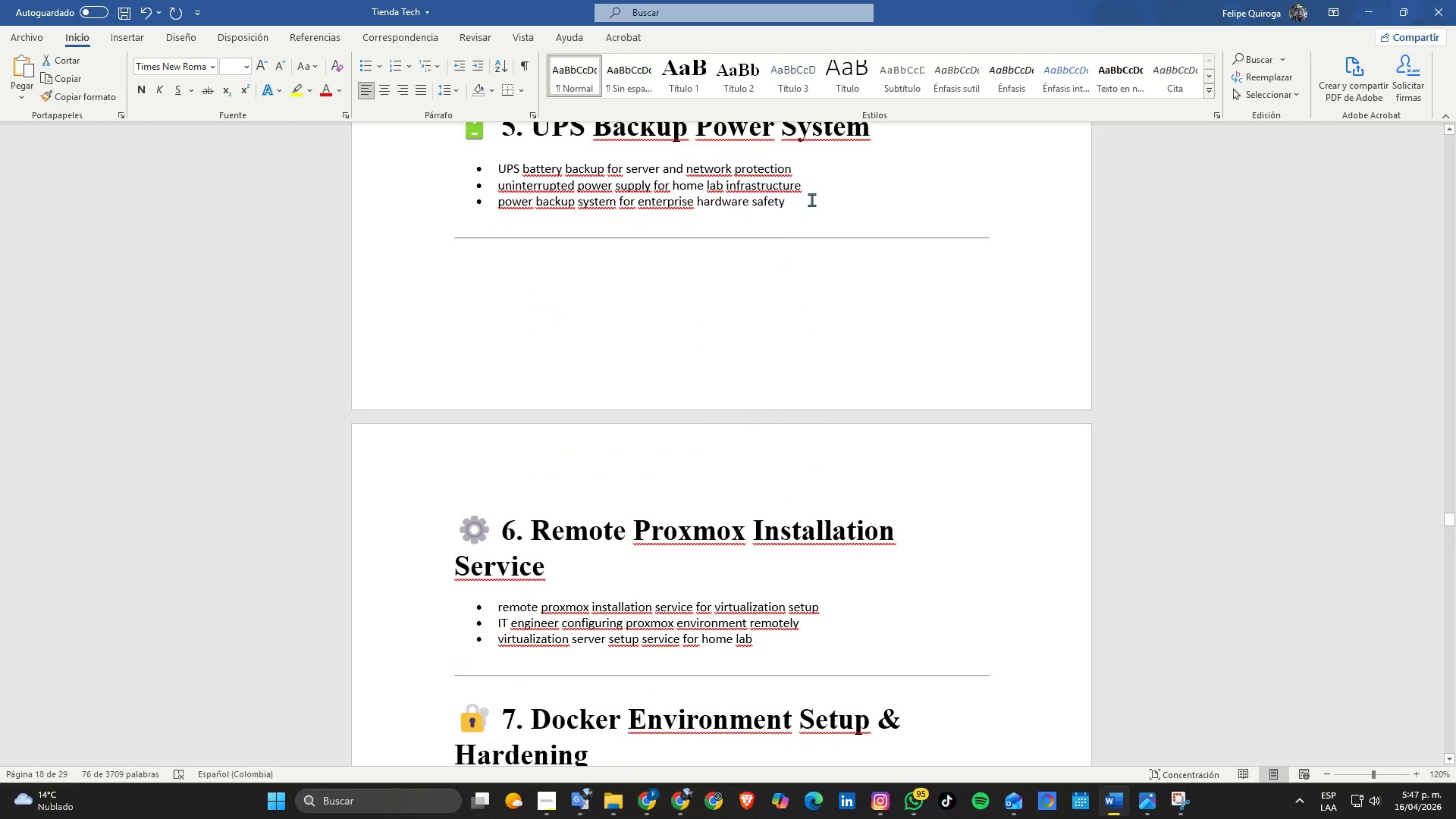 
left_click_drag(start_coordinate=[815, 186], to_coordinate=[476, 177])
 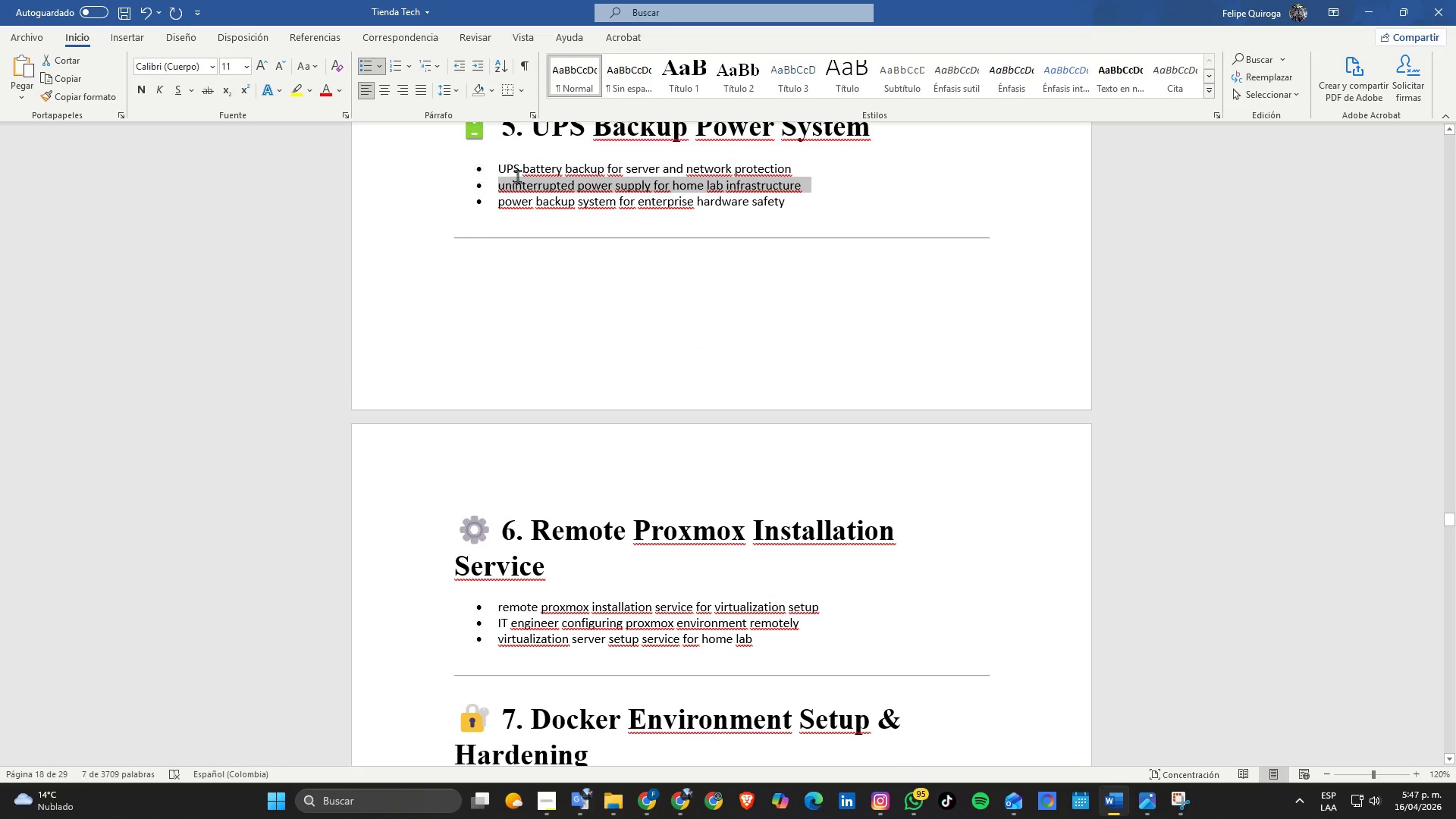 
key(Control+C)
 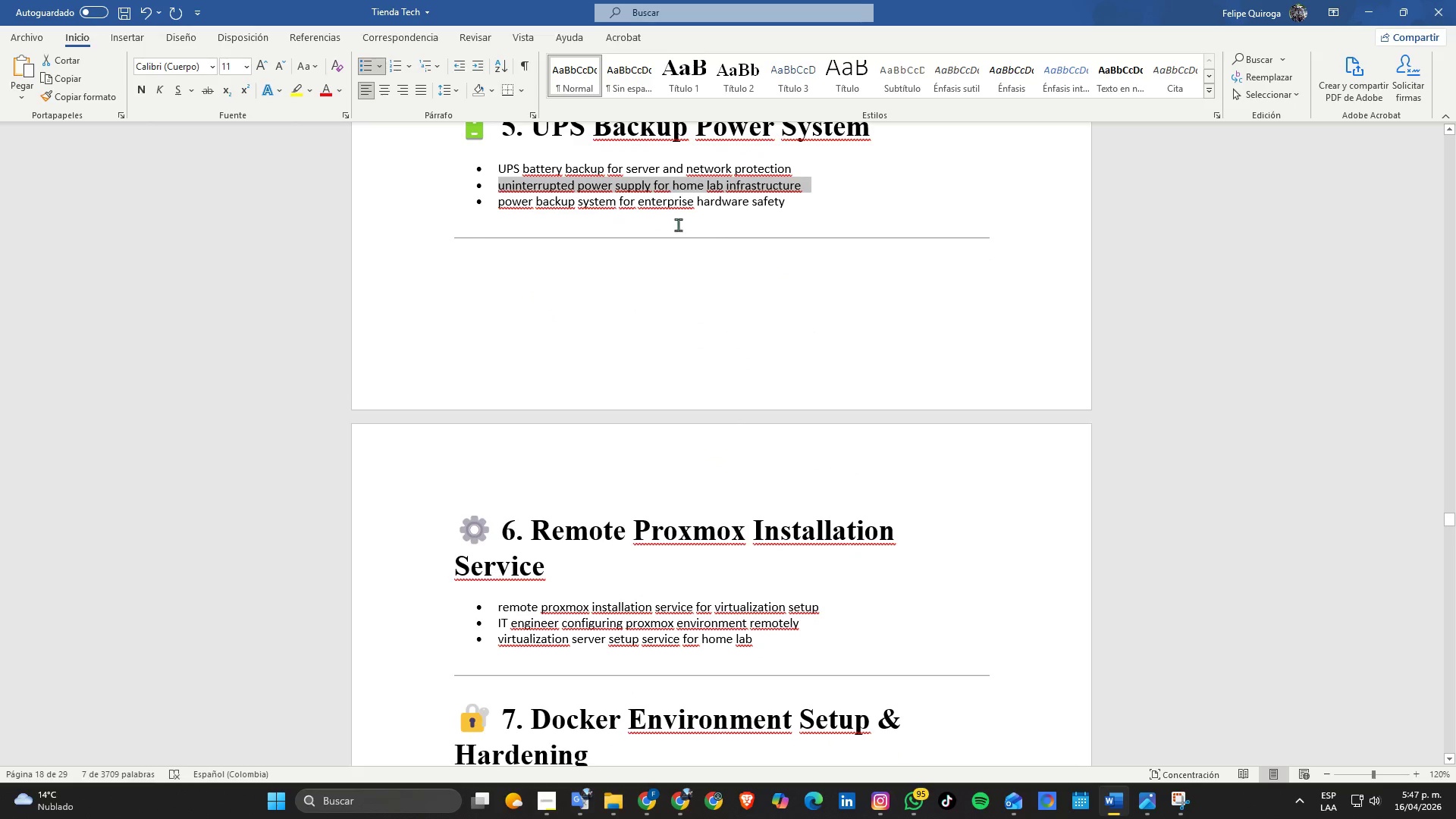 
key(Alt+Tab)
 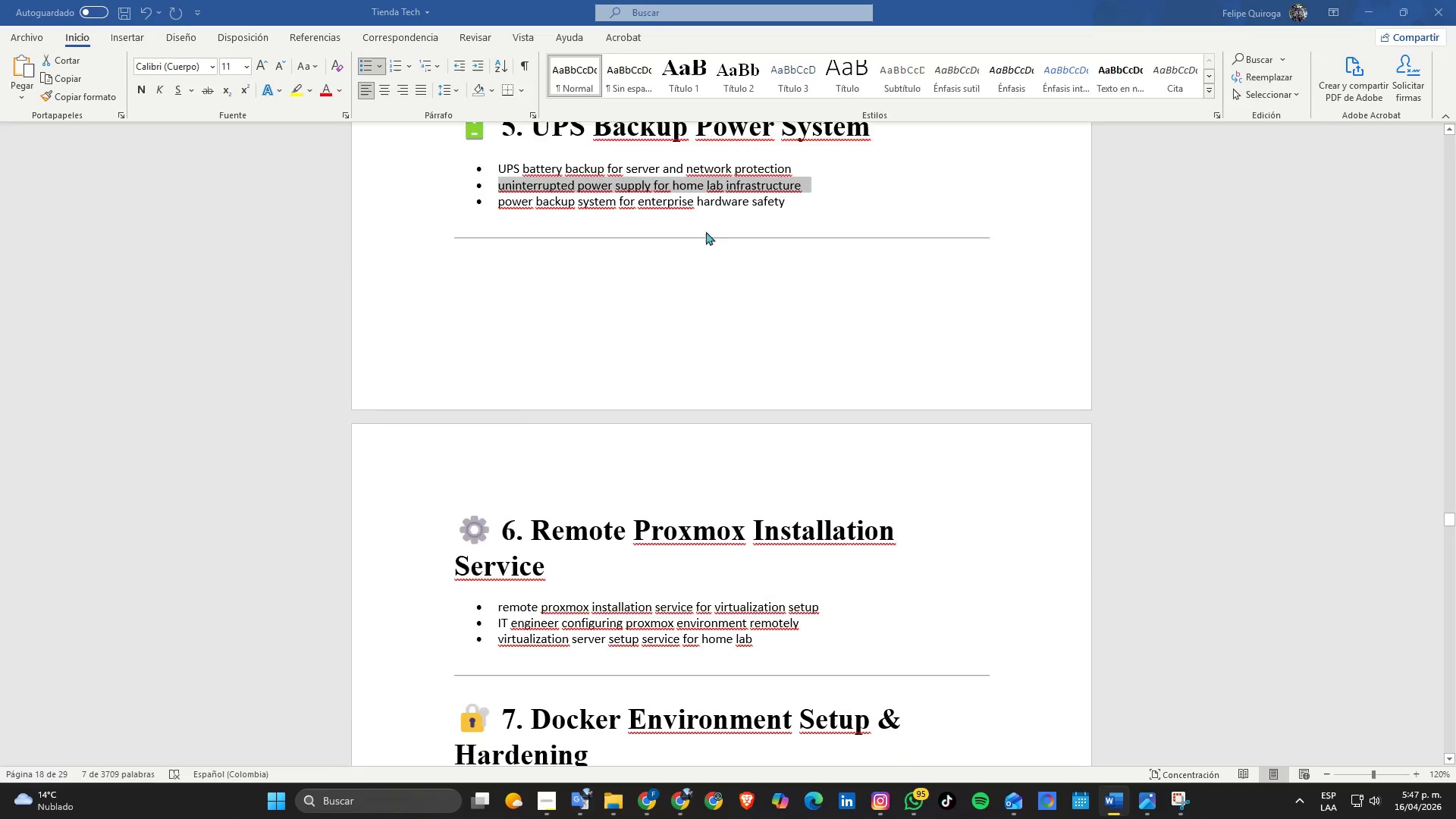 
key(Alt+Tab)
 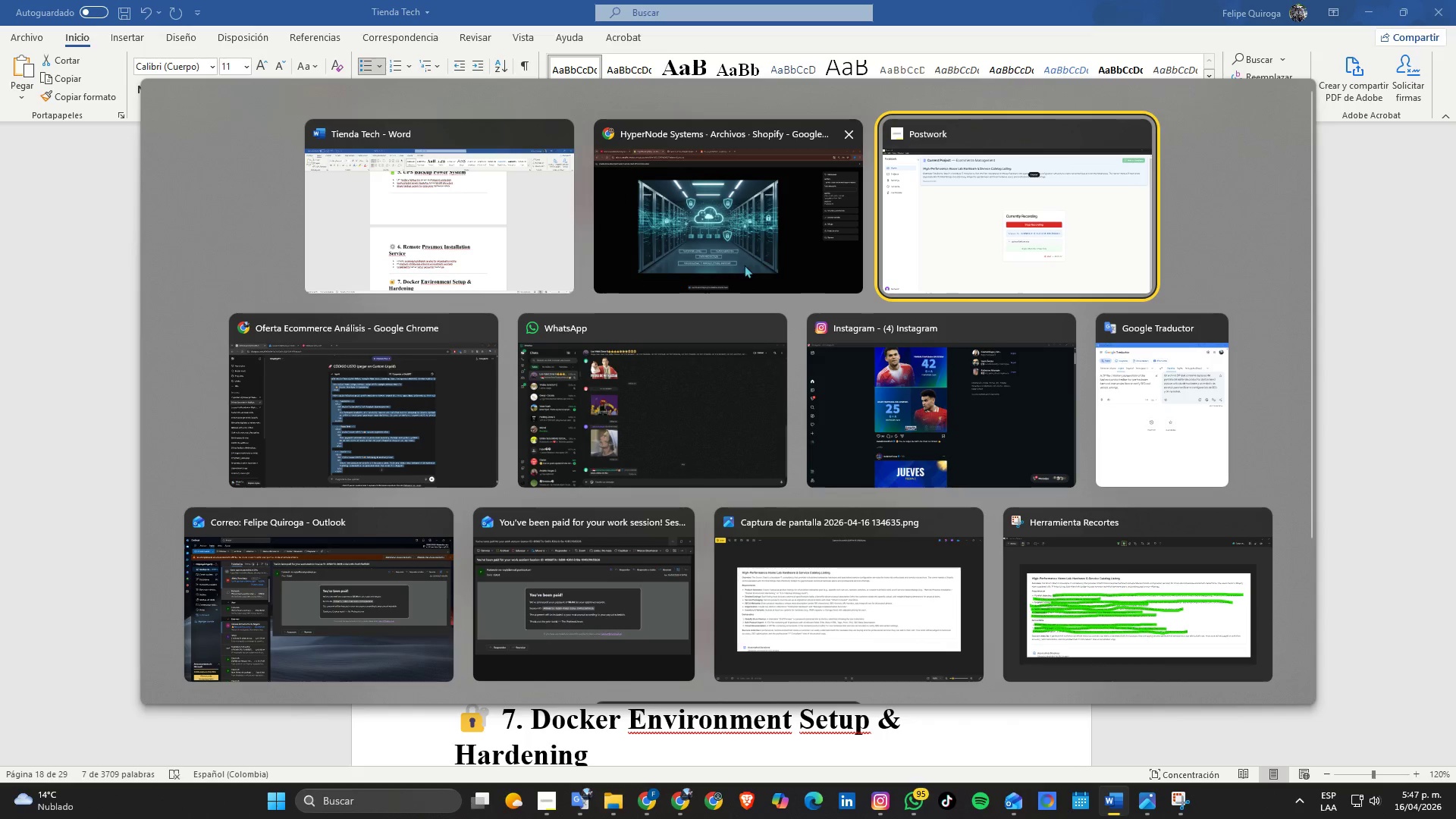 
left_click([739, 263])
 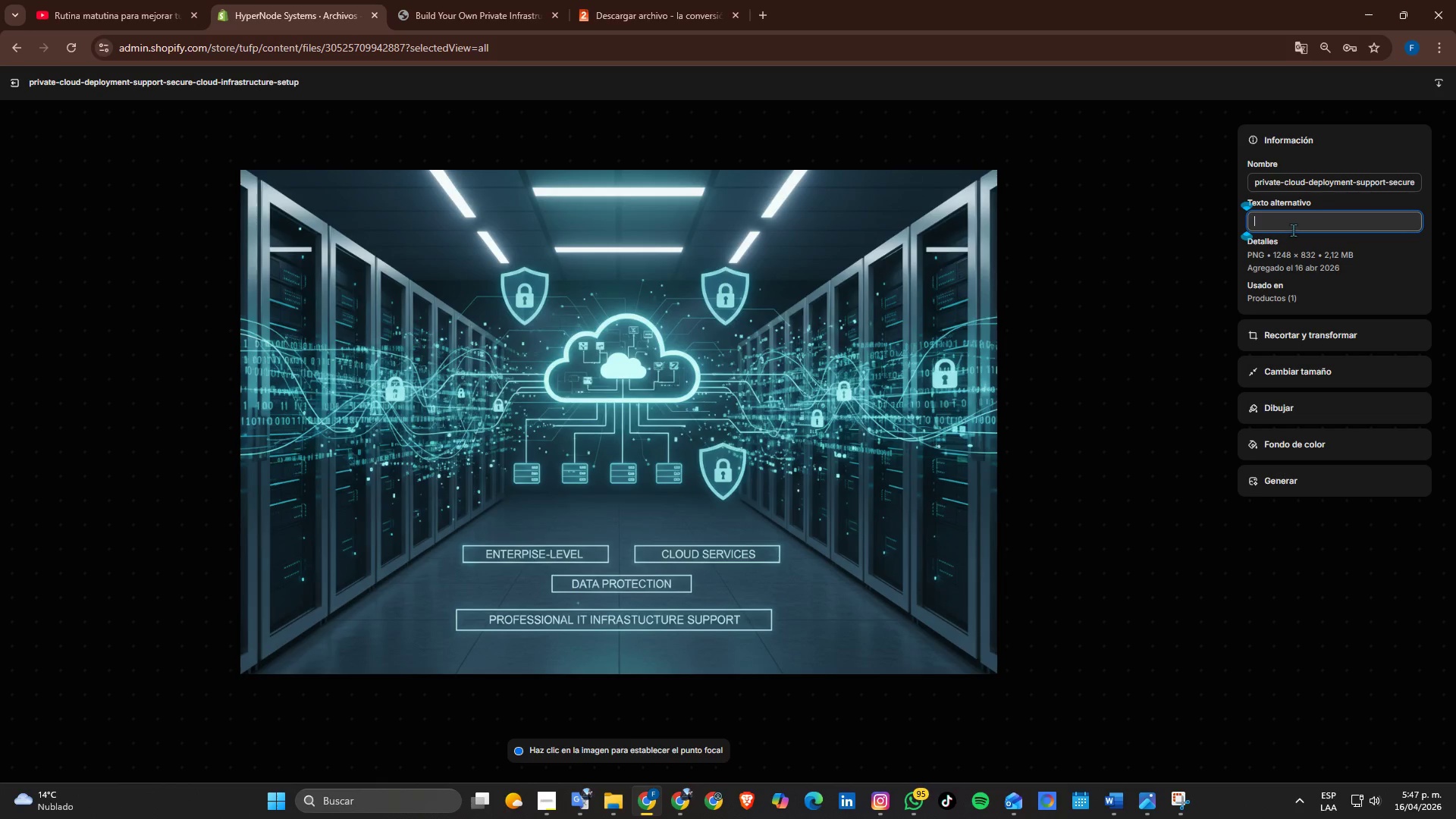 
double_click([1301, 221])
 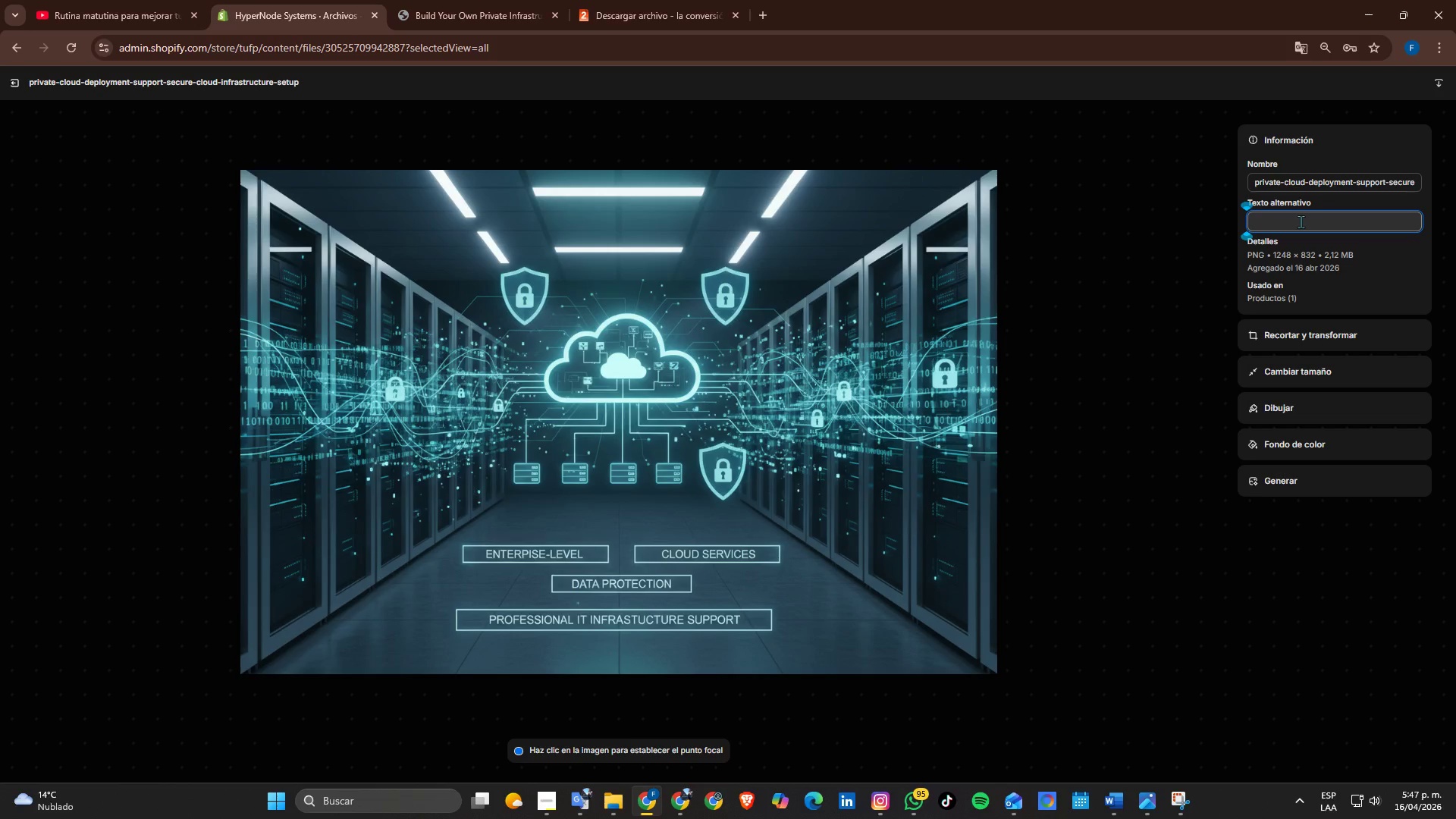 
triple_click([1301, 221])
 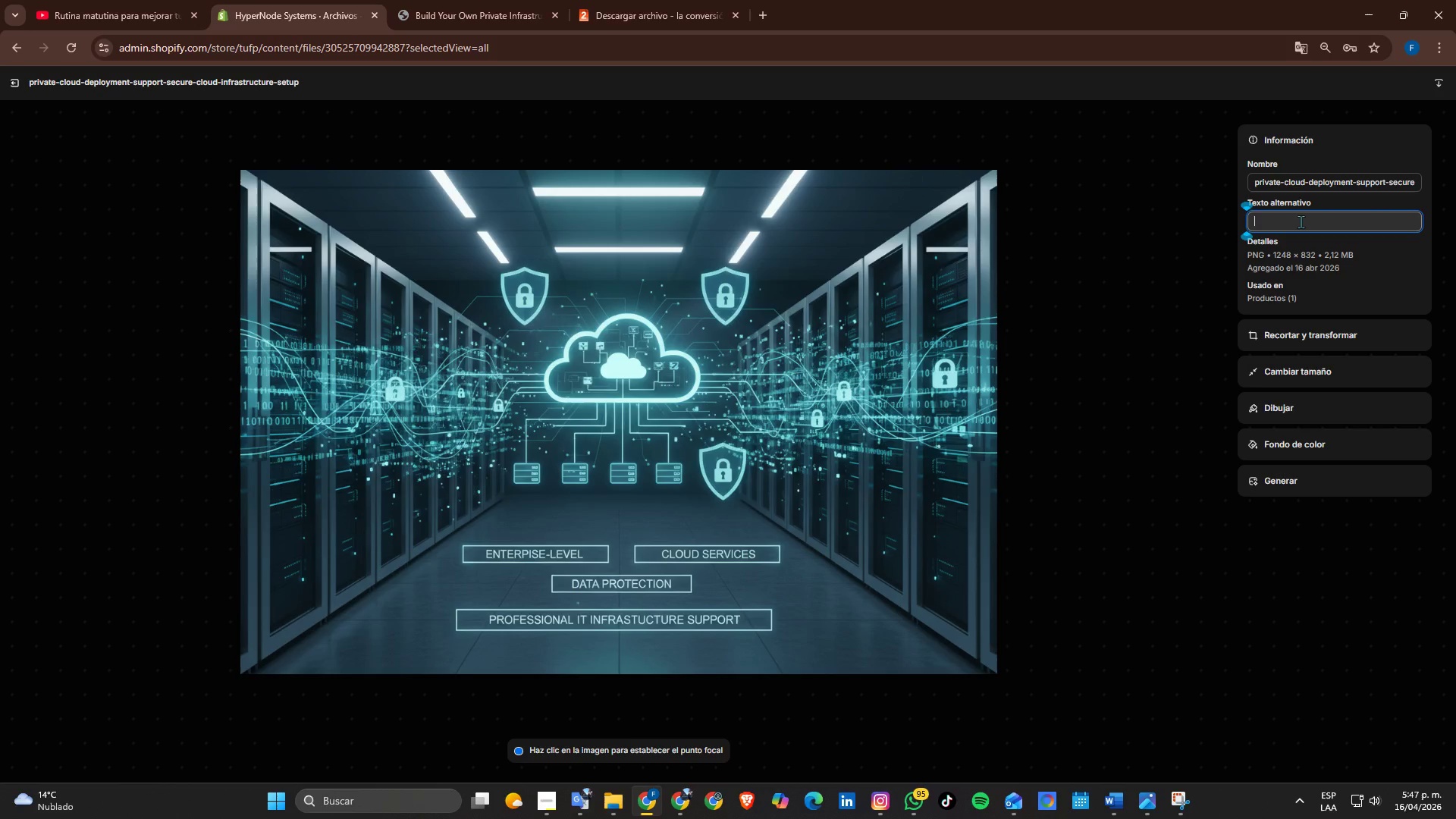 
key(Control+V)
 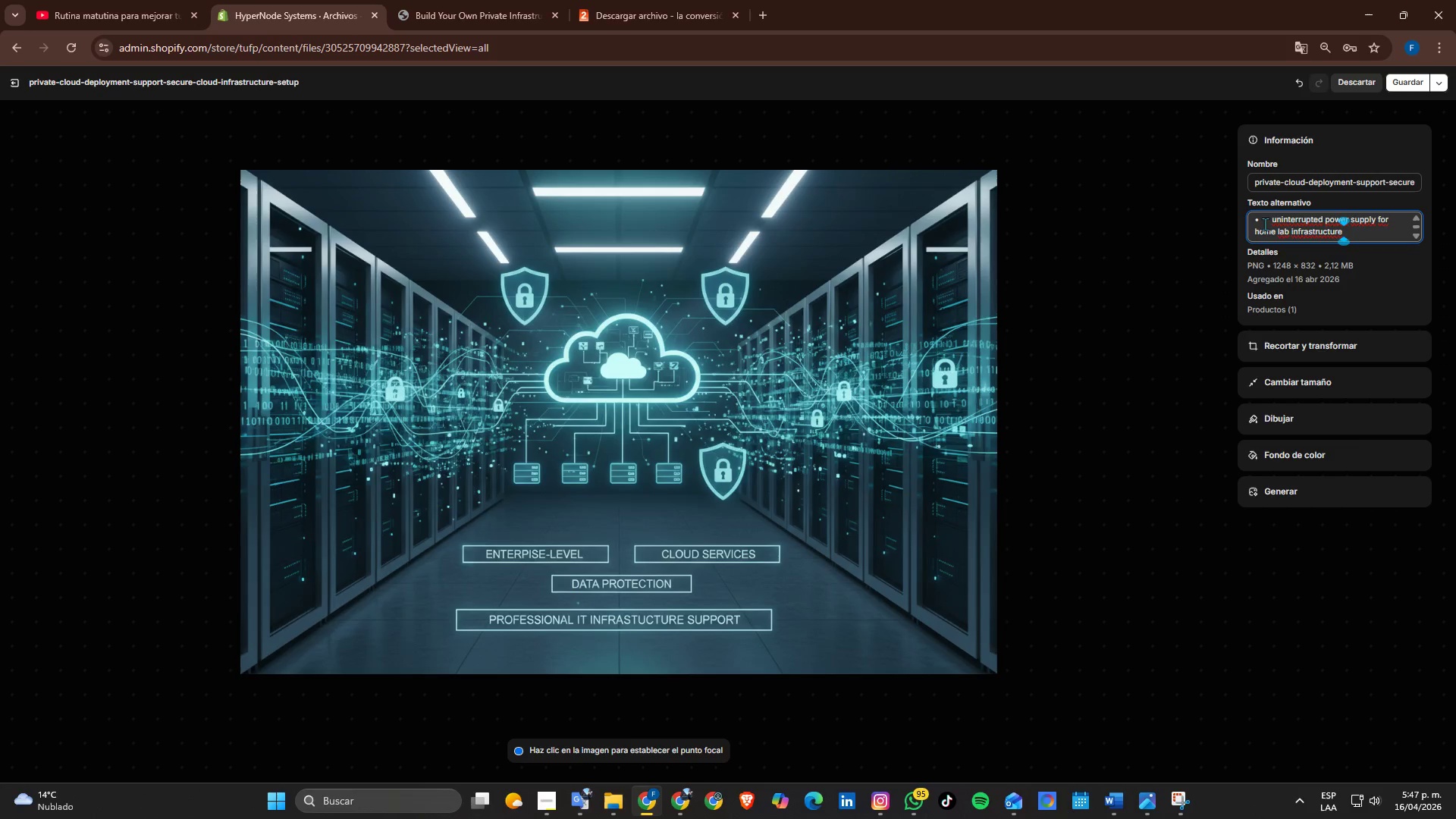 
left_click([1276, 221])
 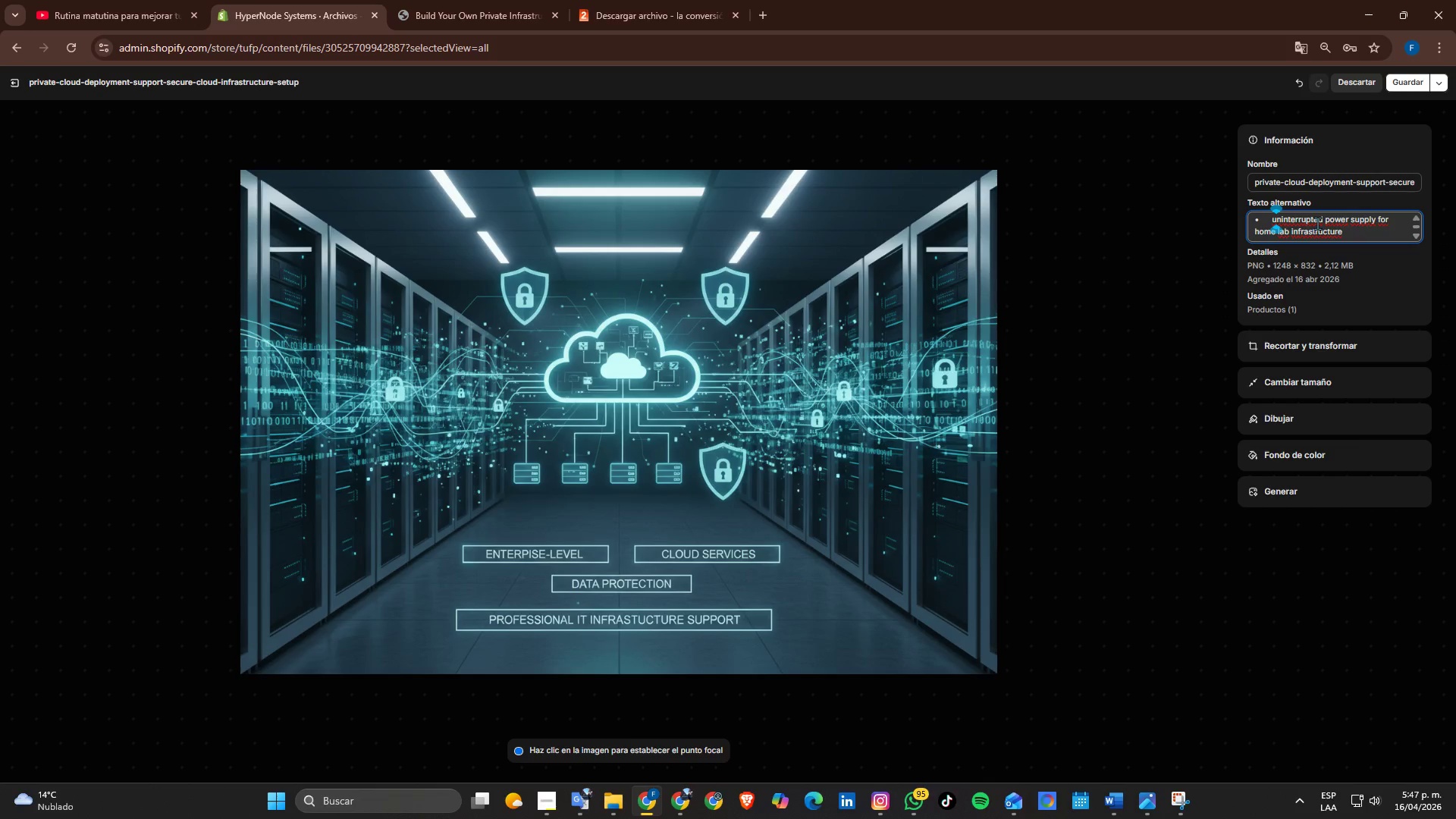 
key(ArrowLeft)
 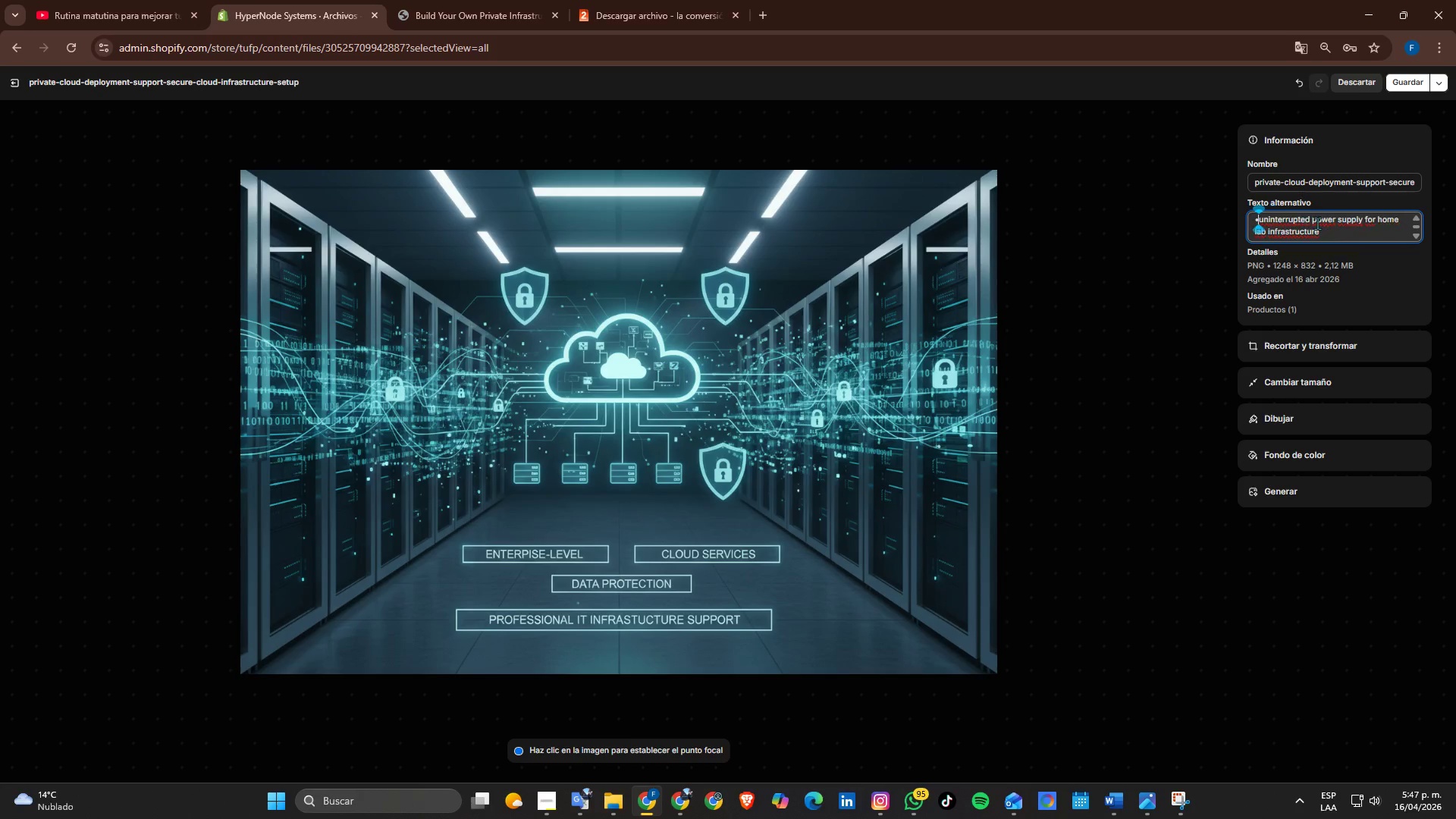 
key(Backspace)
 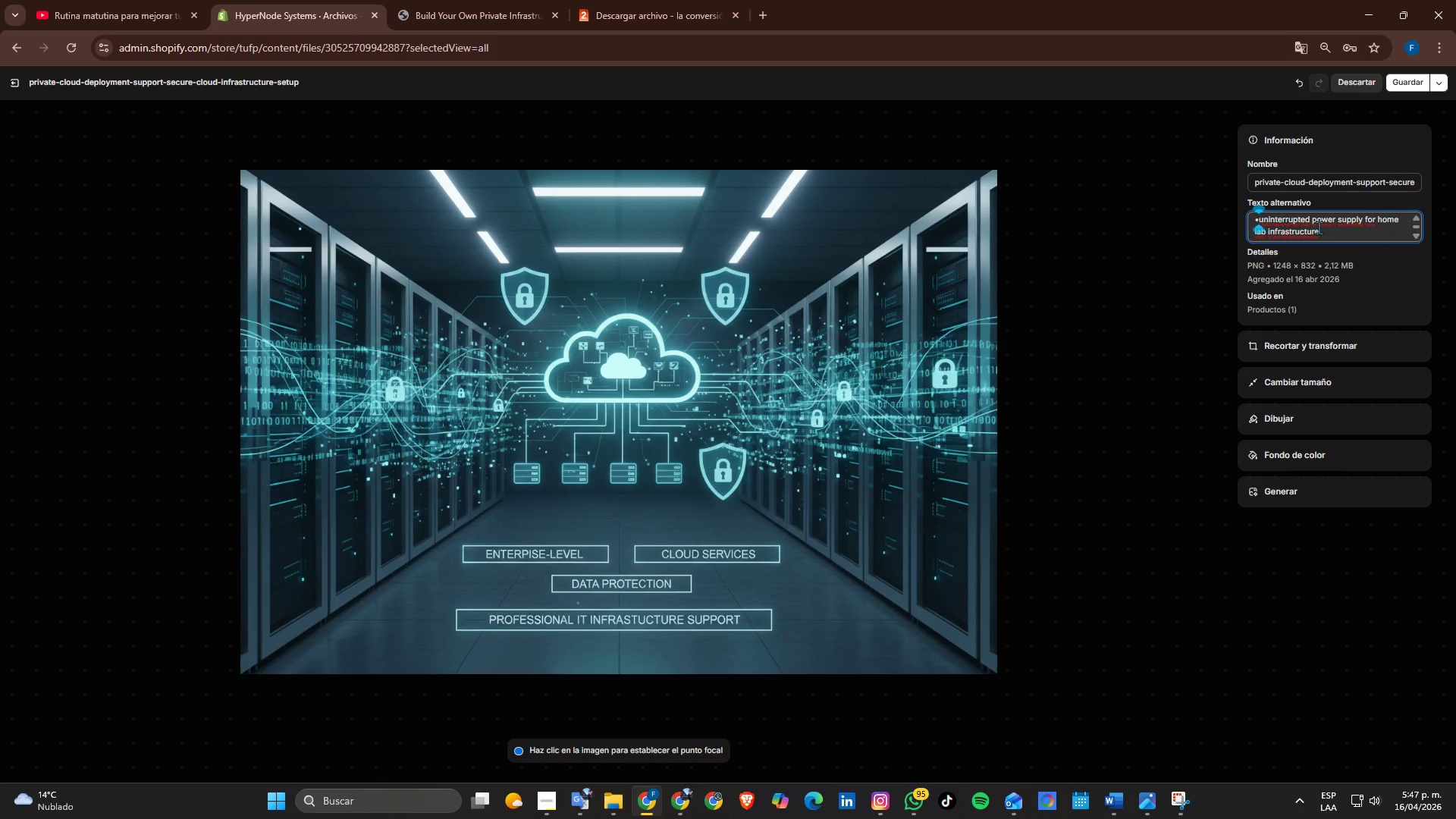 
key(Backspace)
 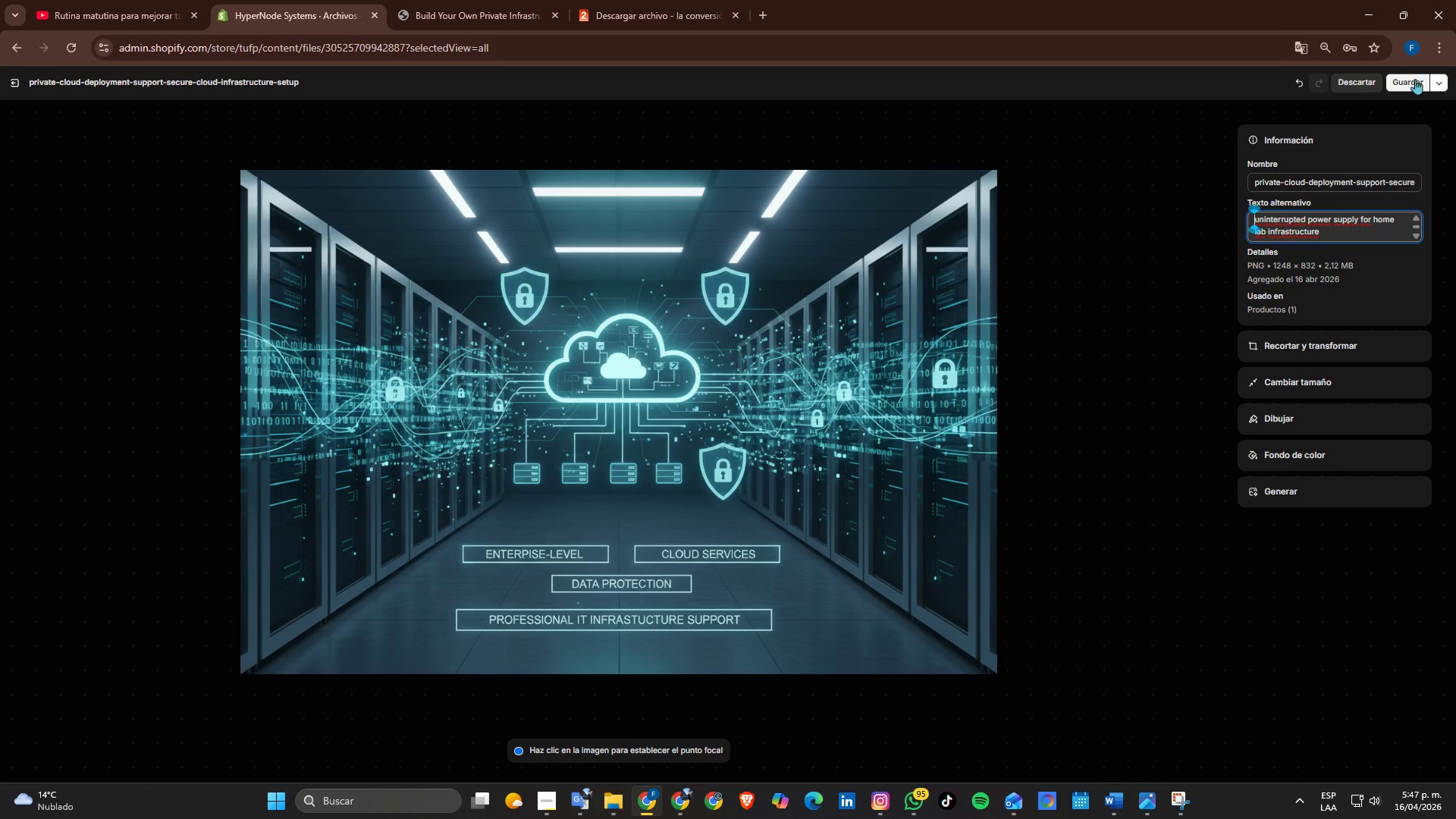 
left_click([1407, 84])
 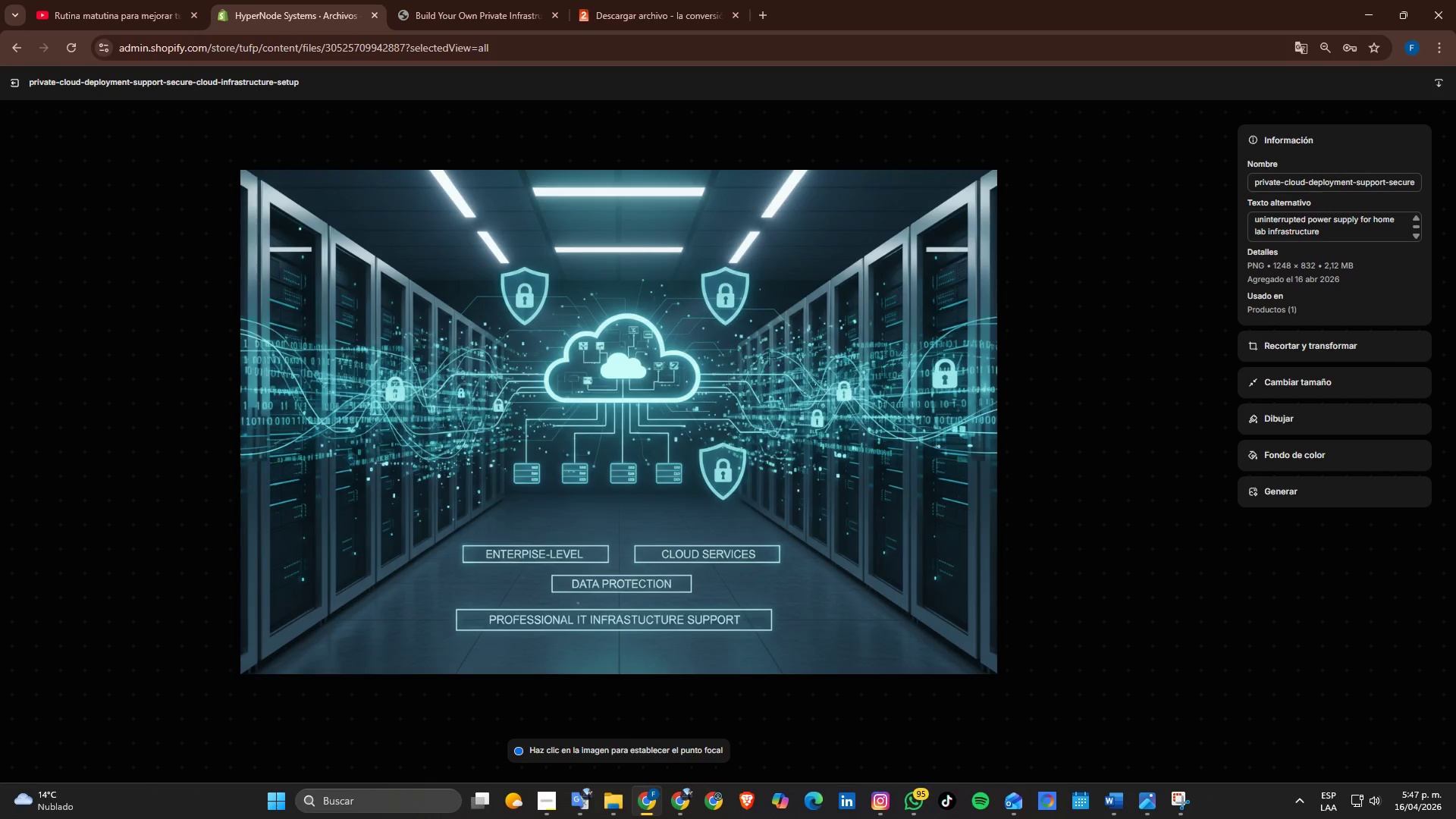 
key(Alt+Tab)
 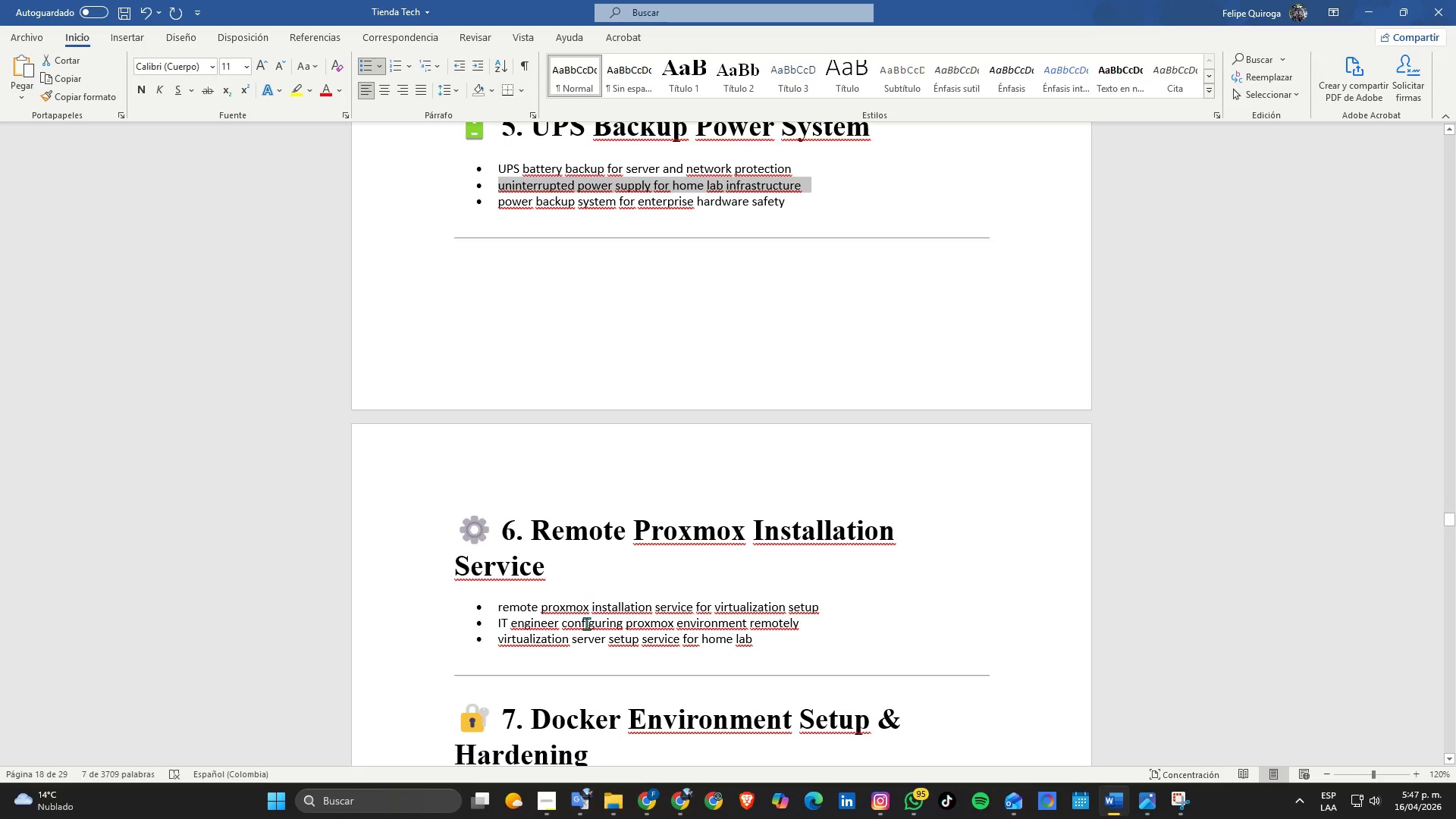 
double_click([588, 611])
 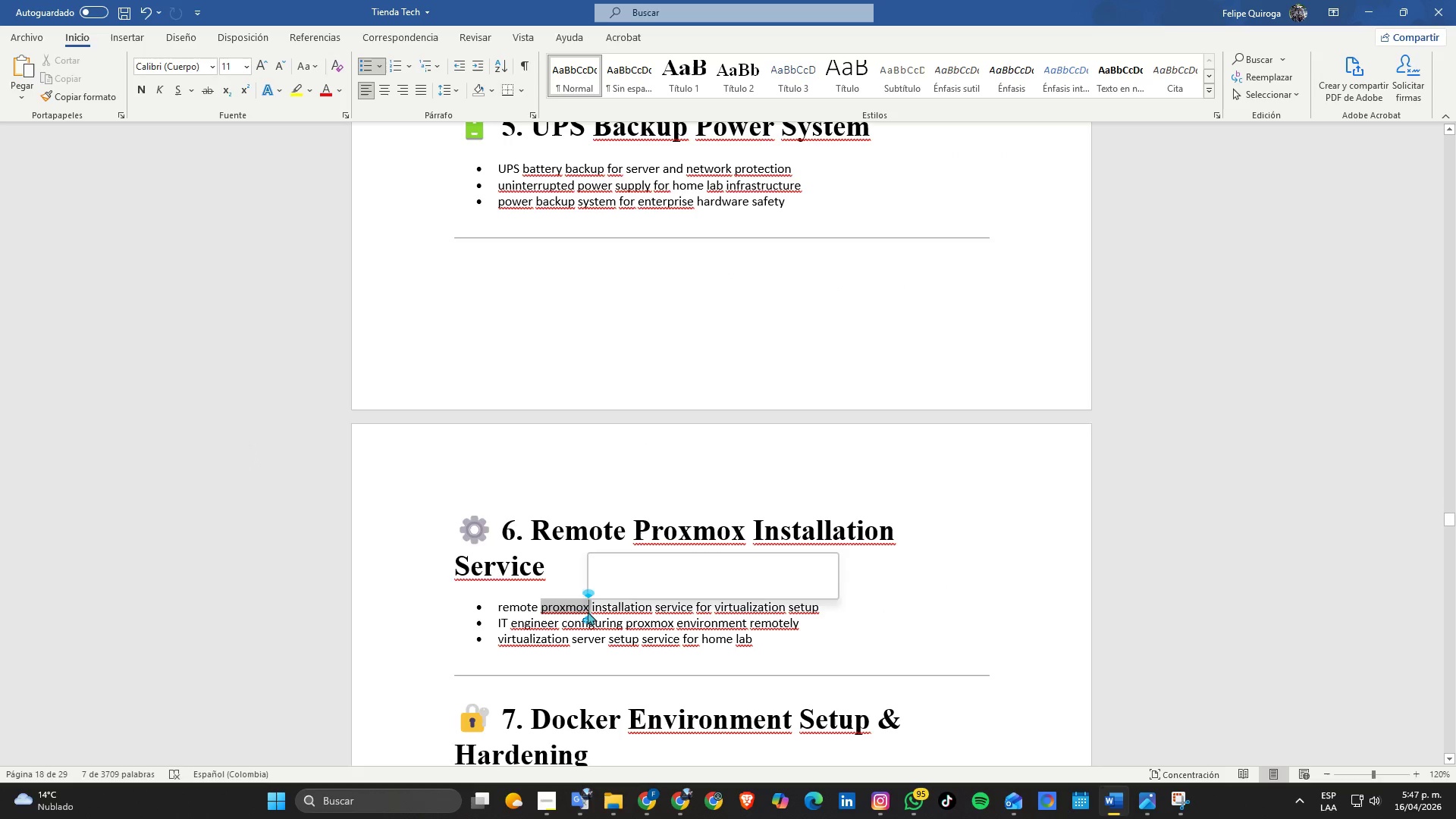 
triple_click([588, 611])
 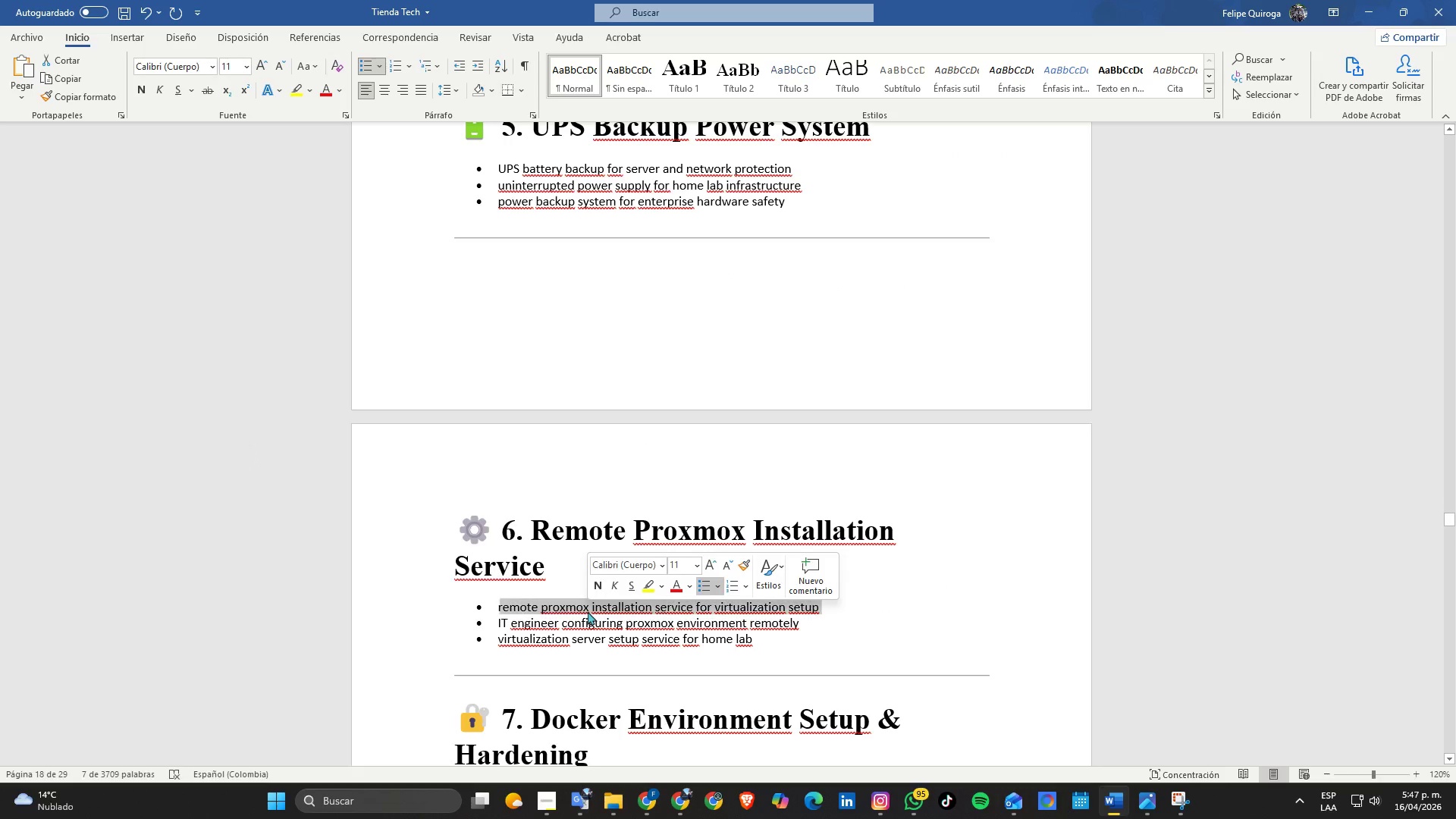 
key(Control+ControlLeft)
 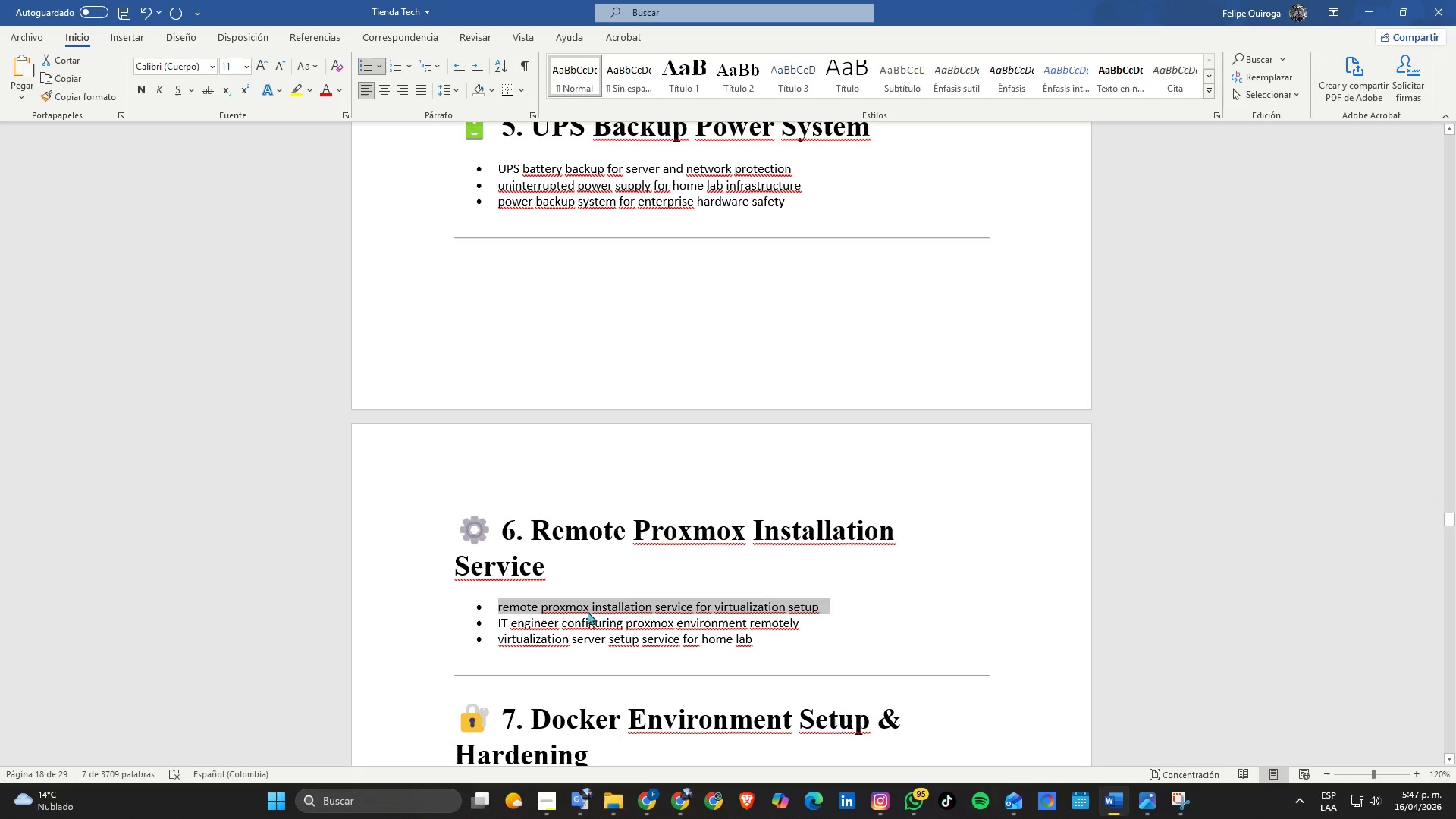 
key(Control+ControlLeft)
 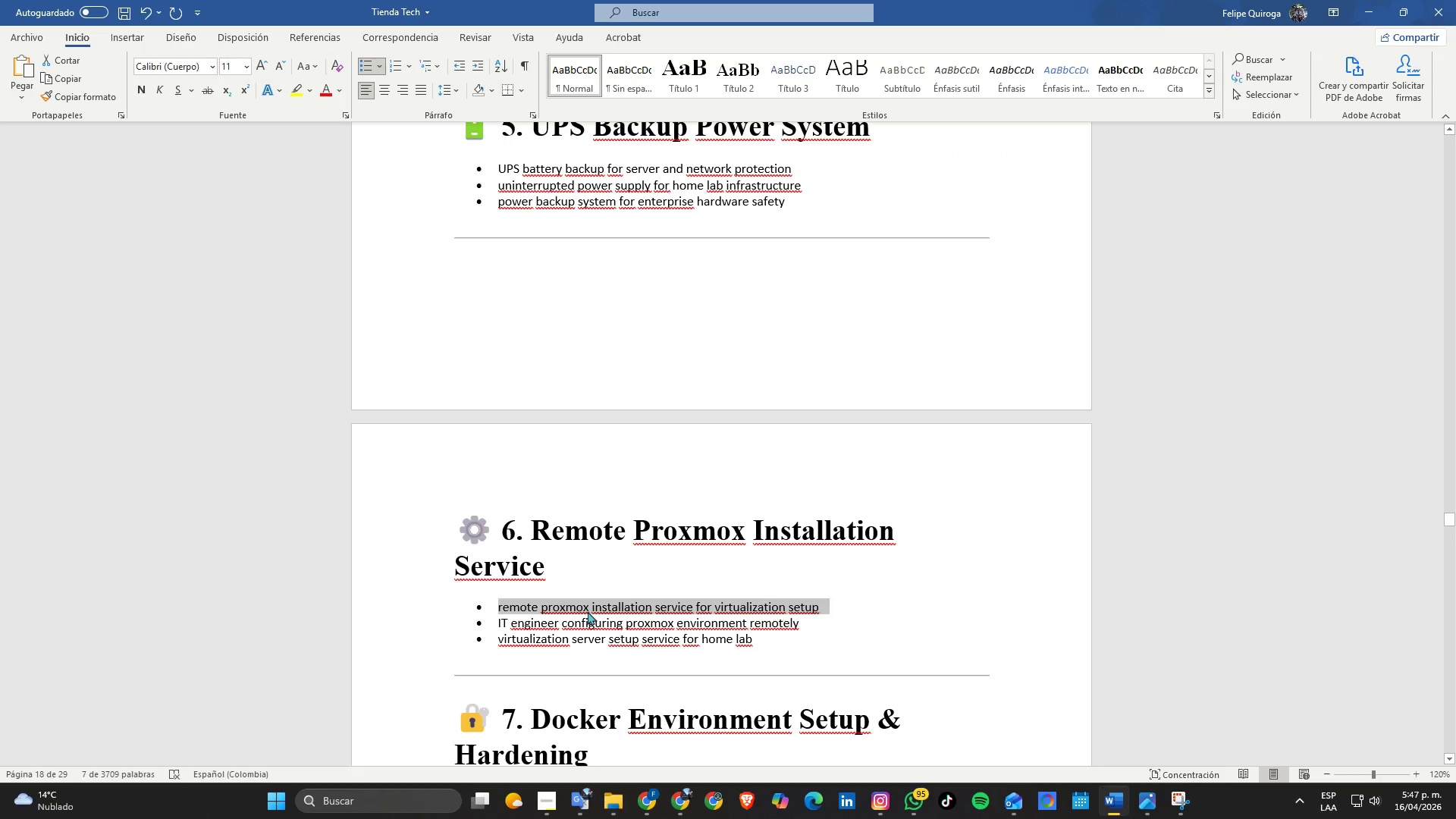 
key(Control+C)
 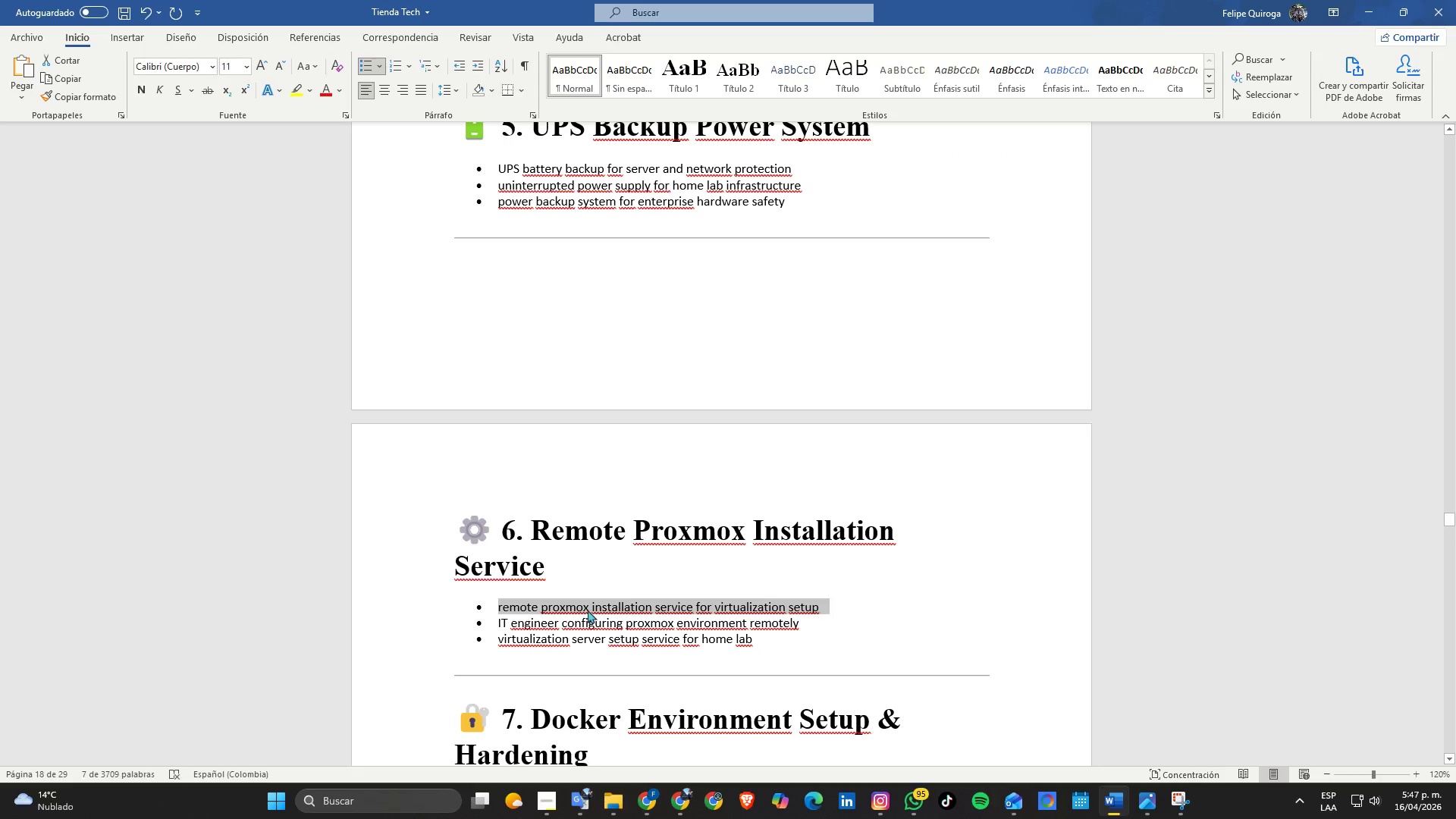 
key(Alt+Tab)
 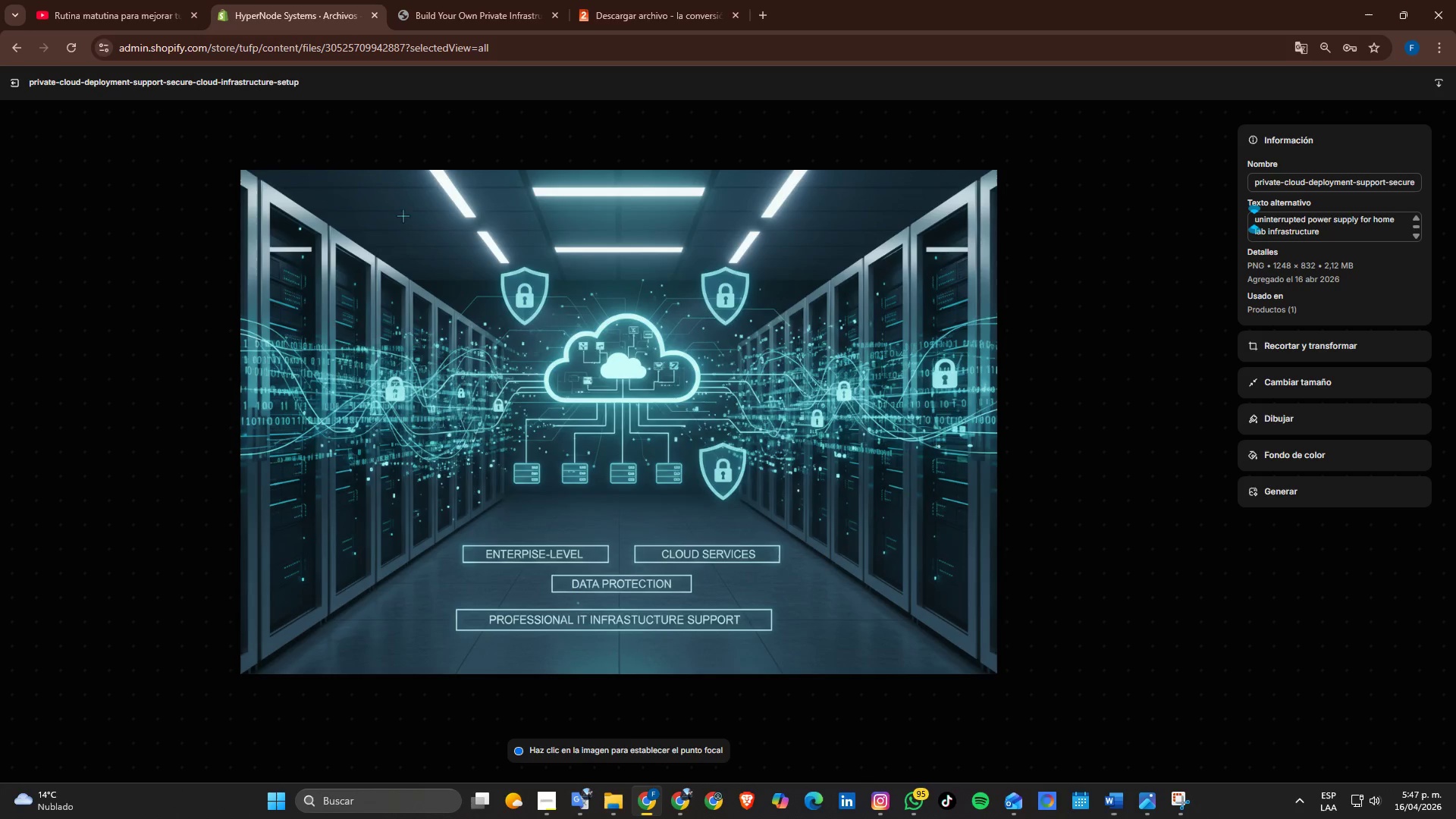 
left_click([92, 209])
 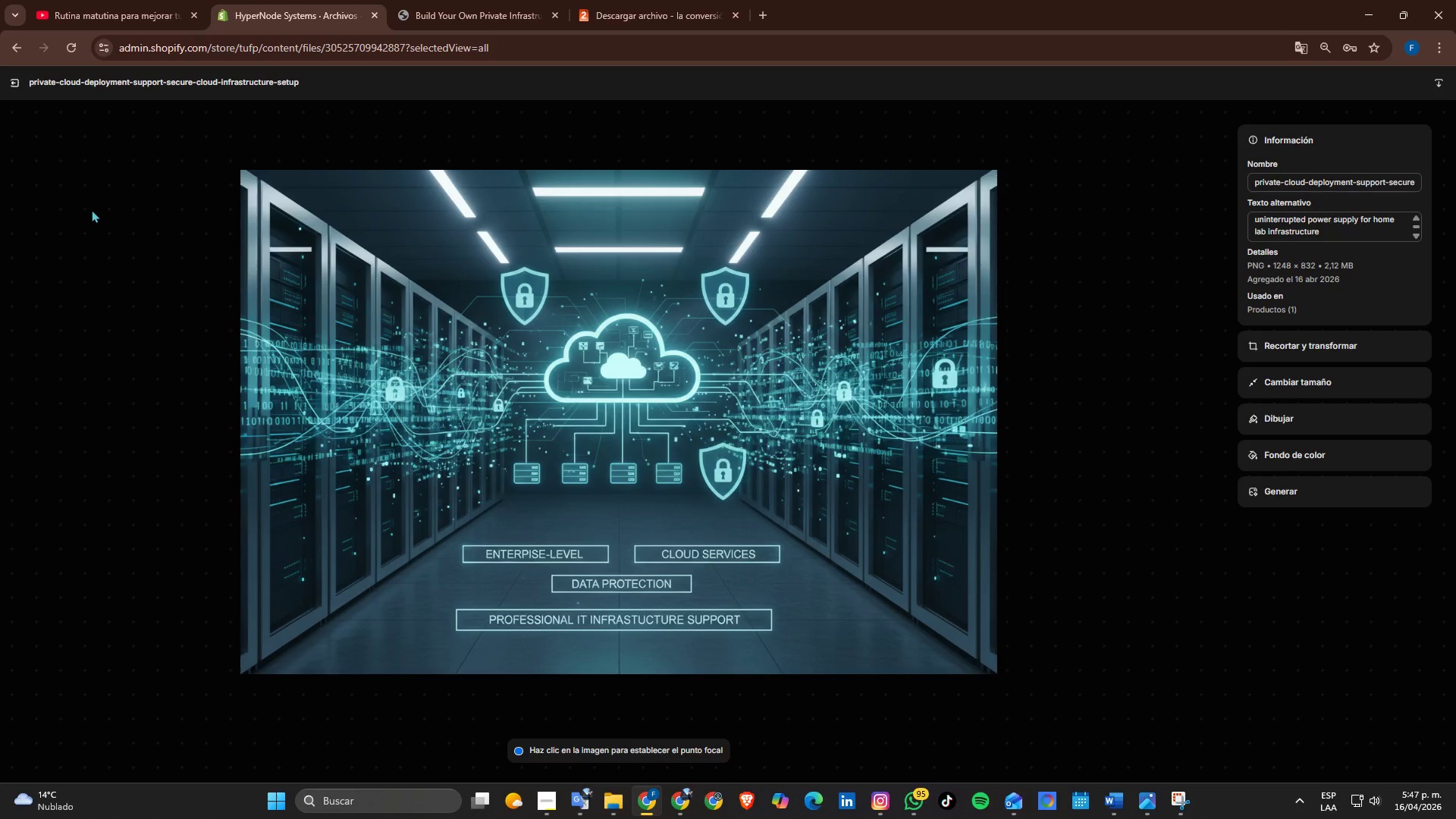 
key(Escape)
 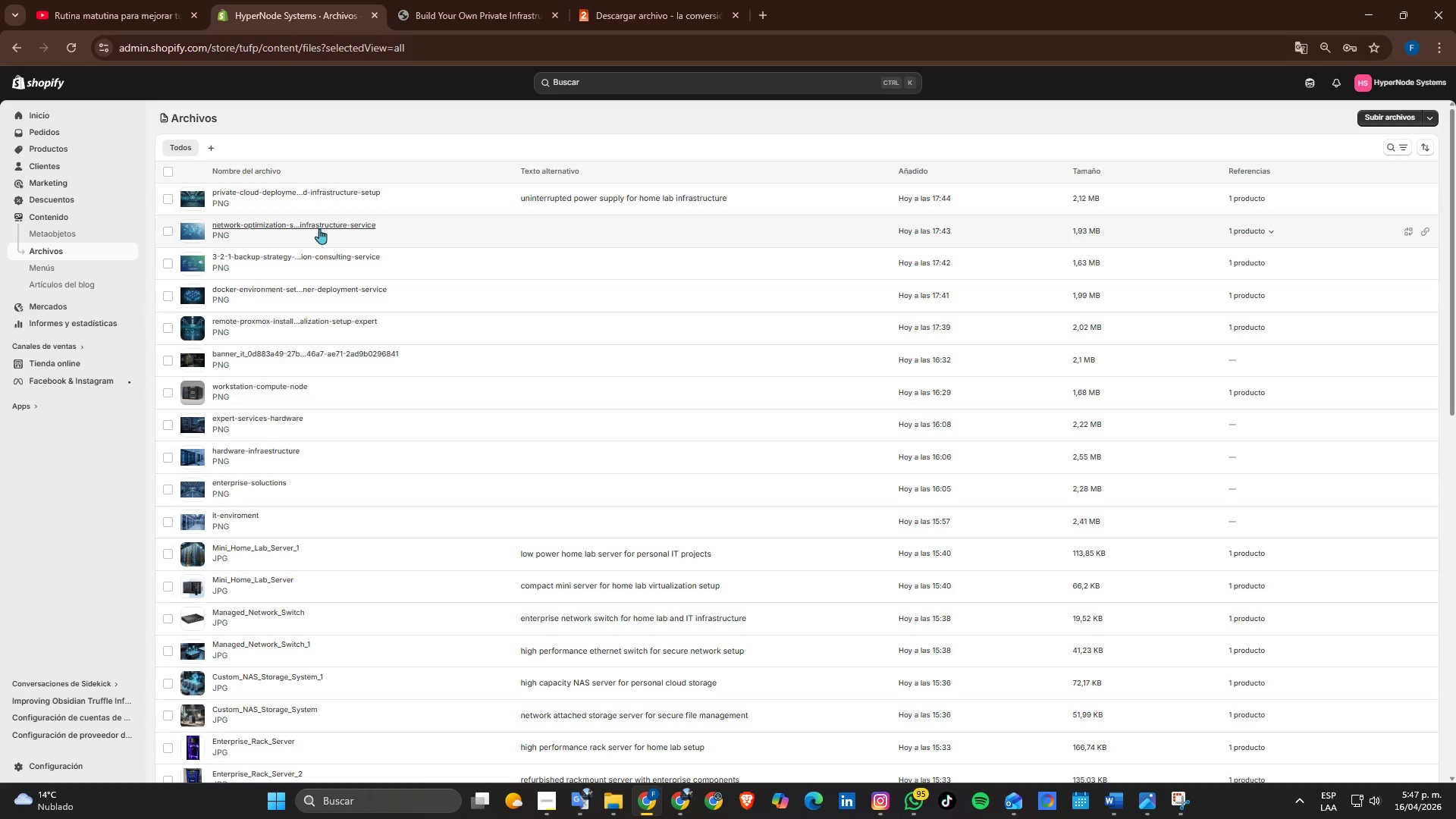 
wait(6.36)
 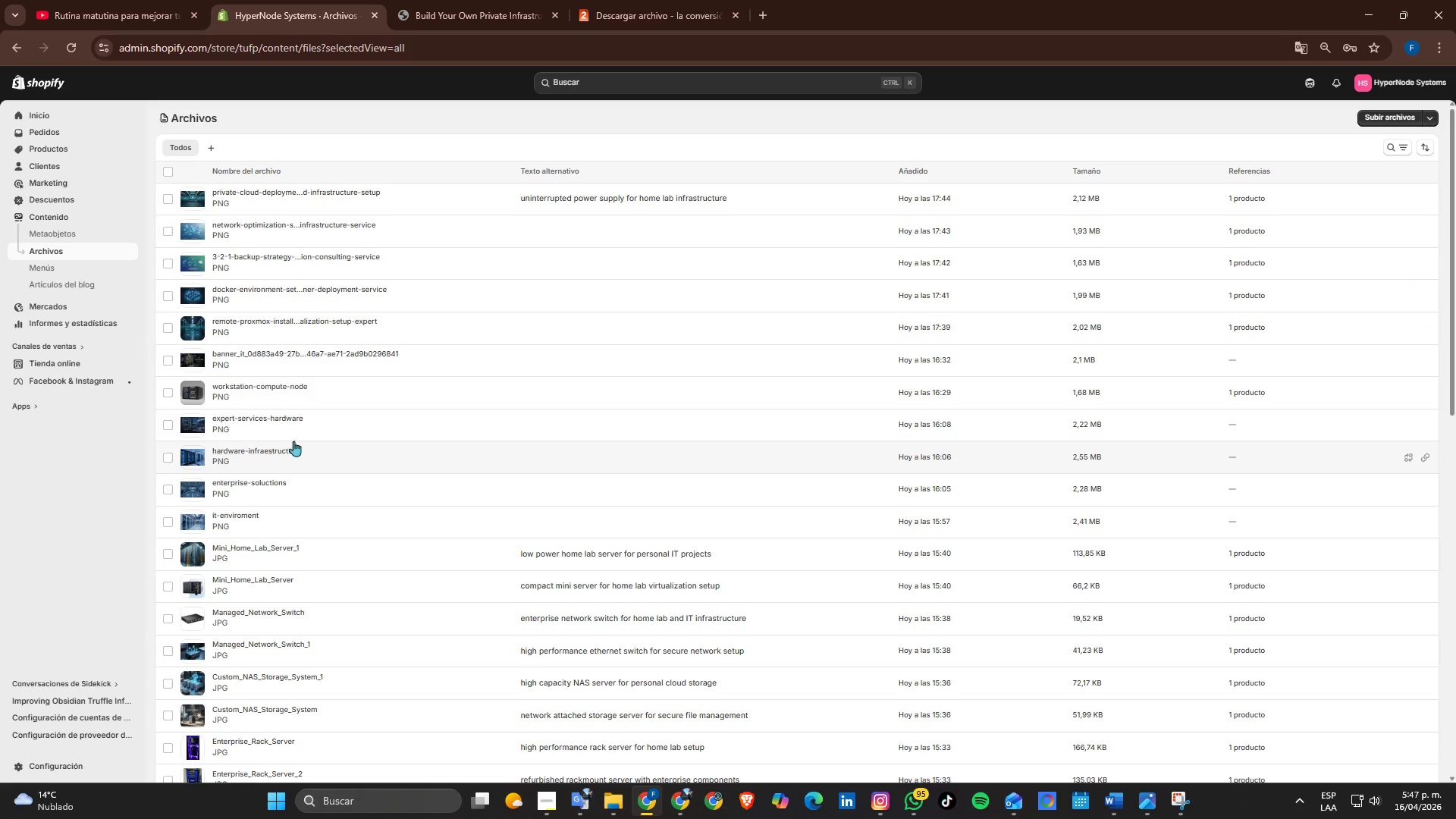 
left_click([327, 322])
 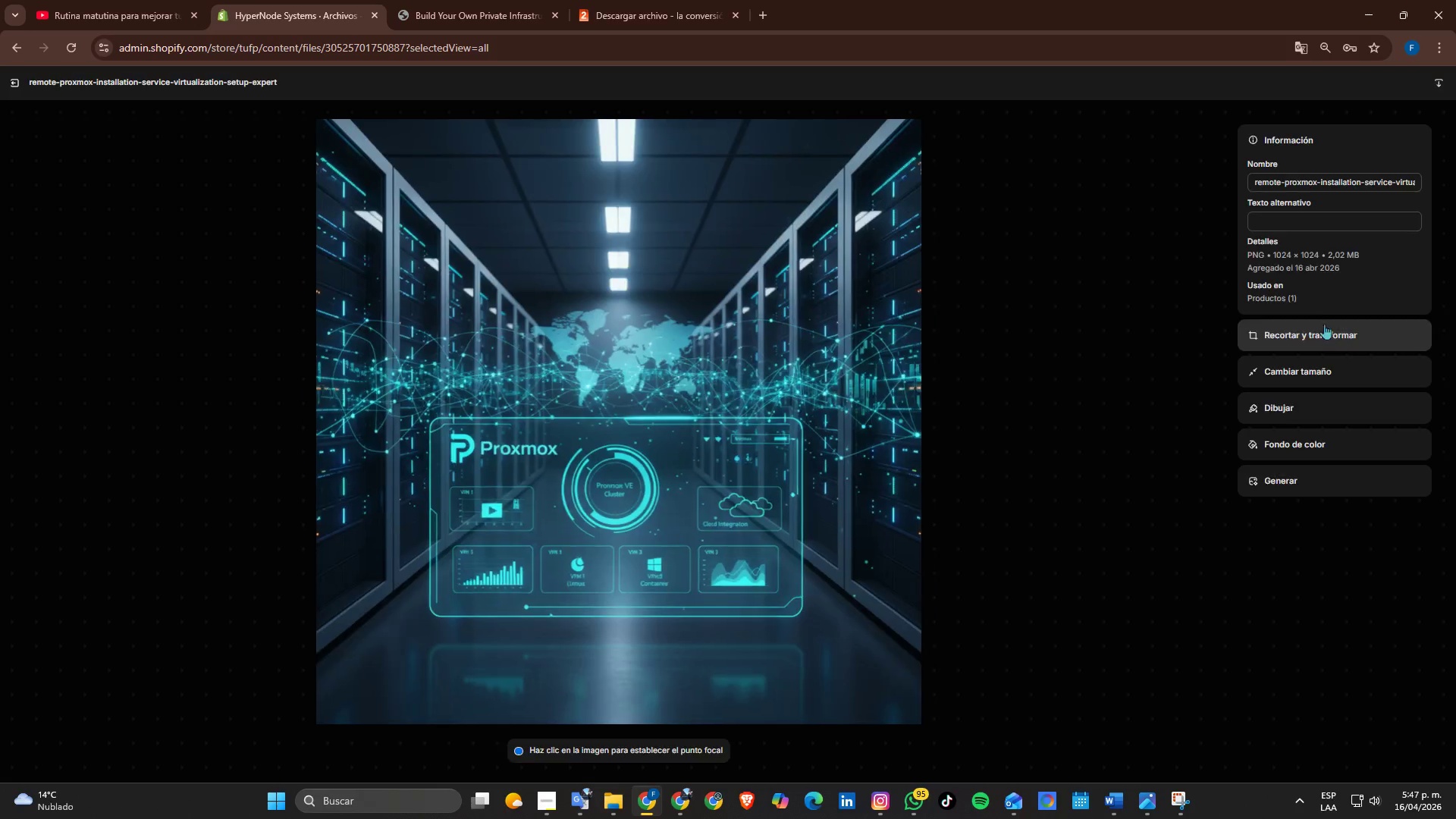 
left_click([1331, 228])
 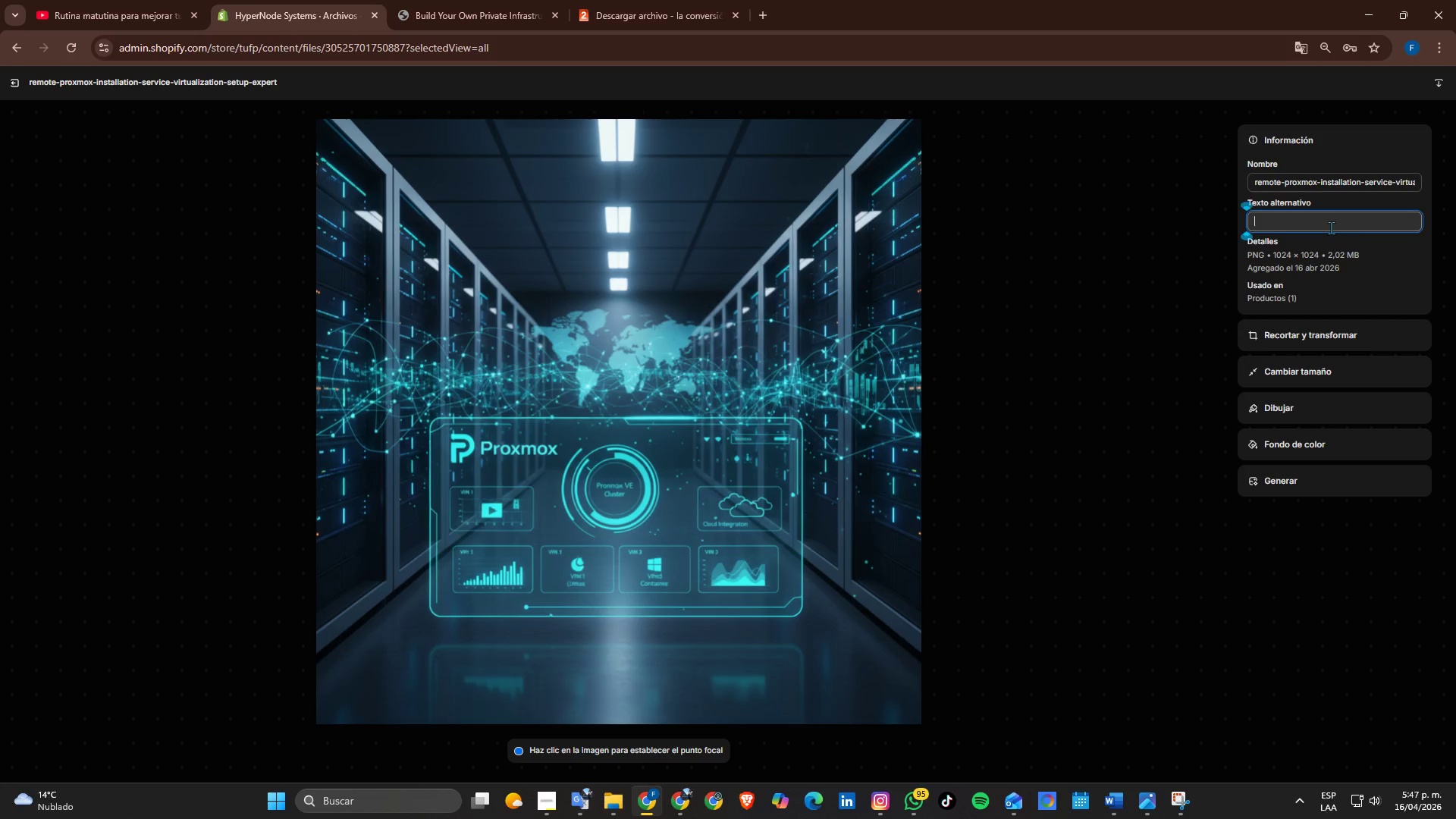 
key(Control+ControlLeft)
 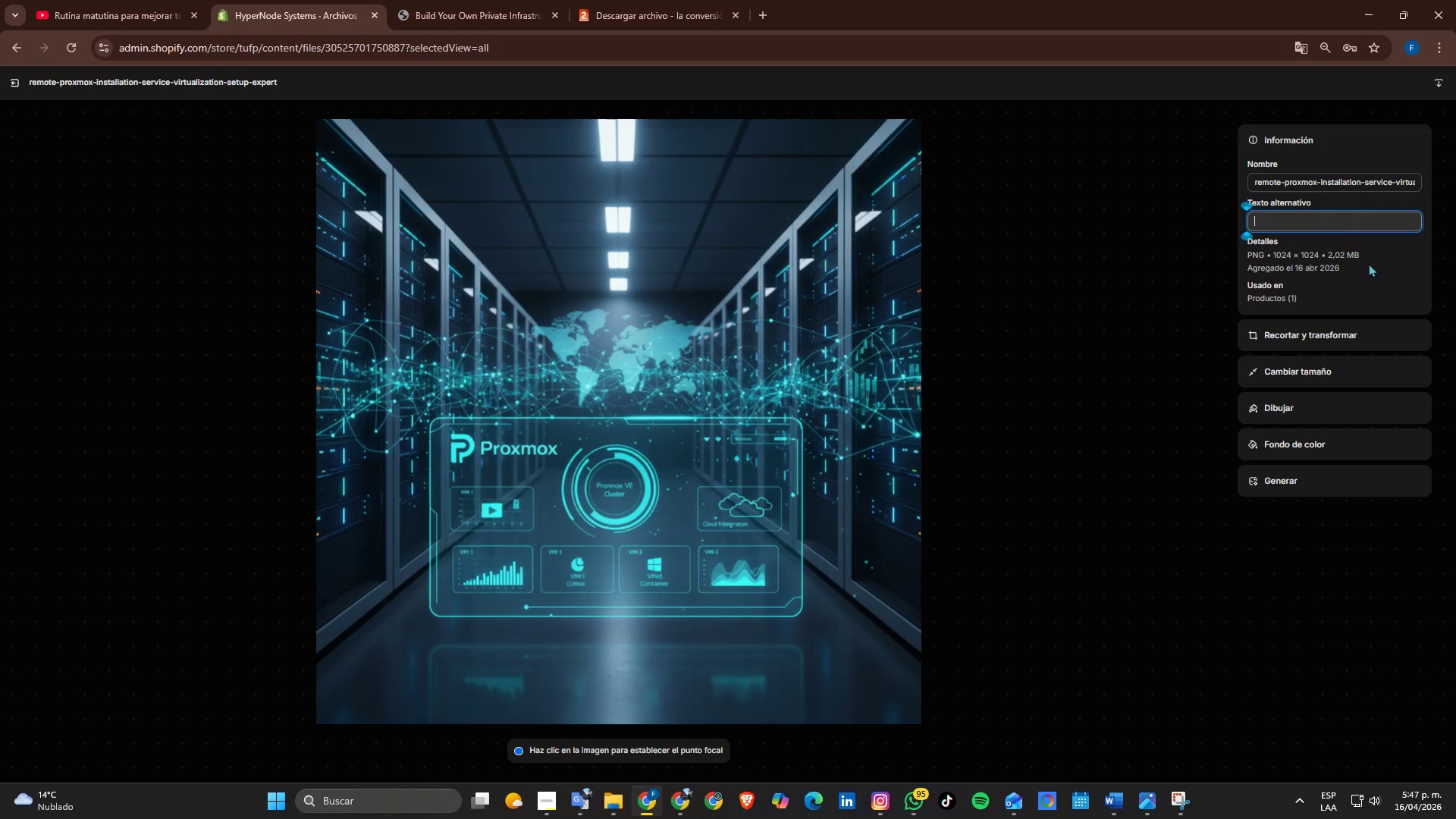 
key(Control+V)
 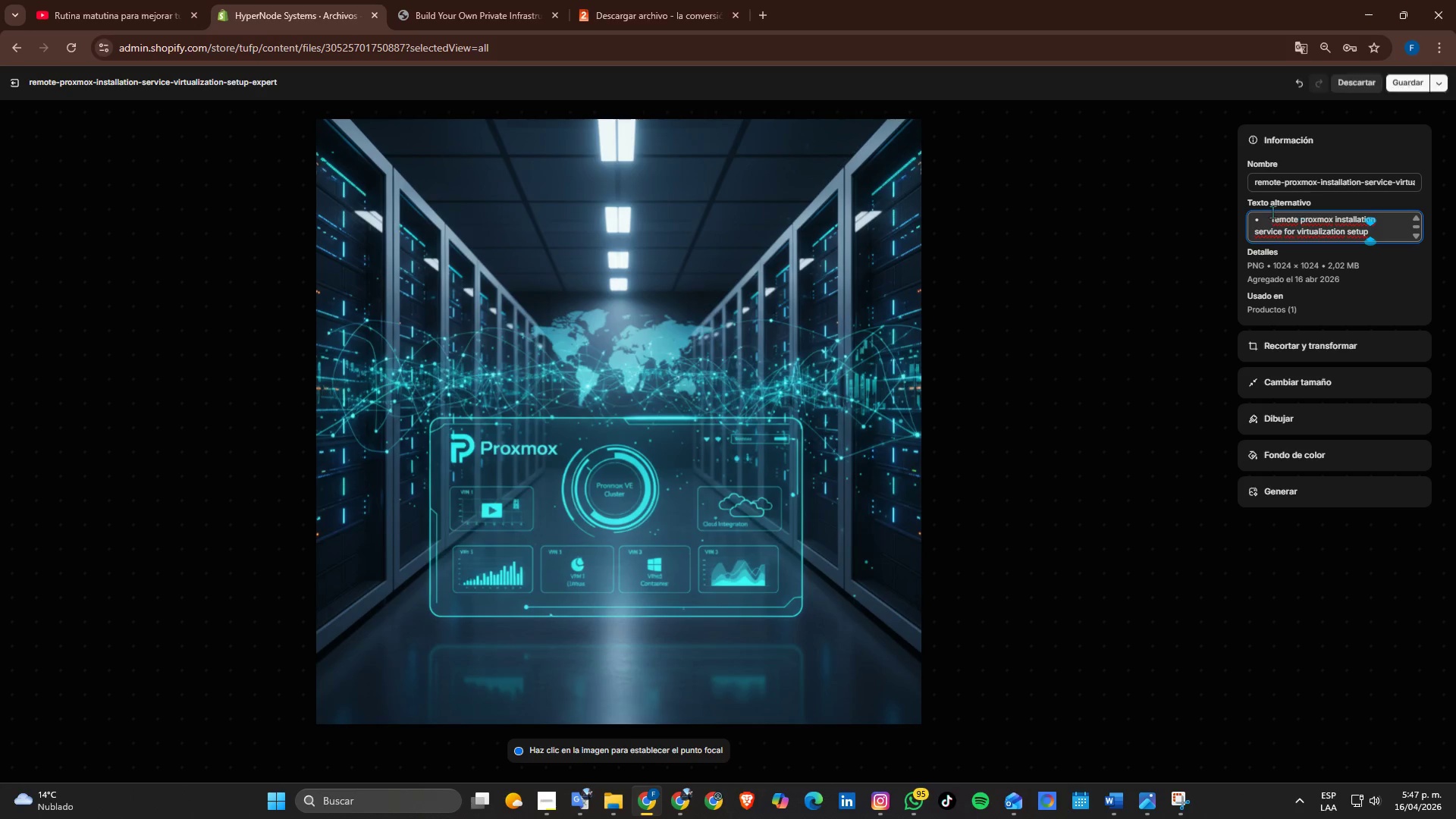 
left_click([1277, 219])
 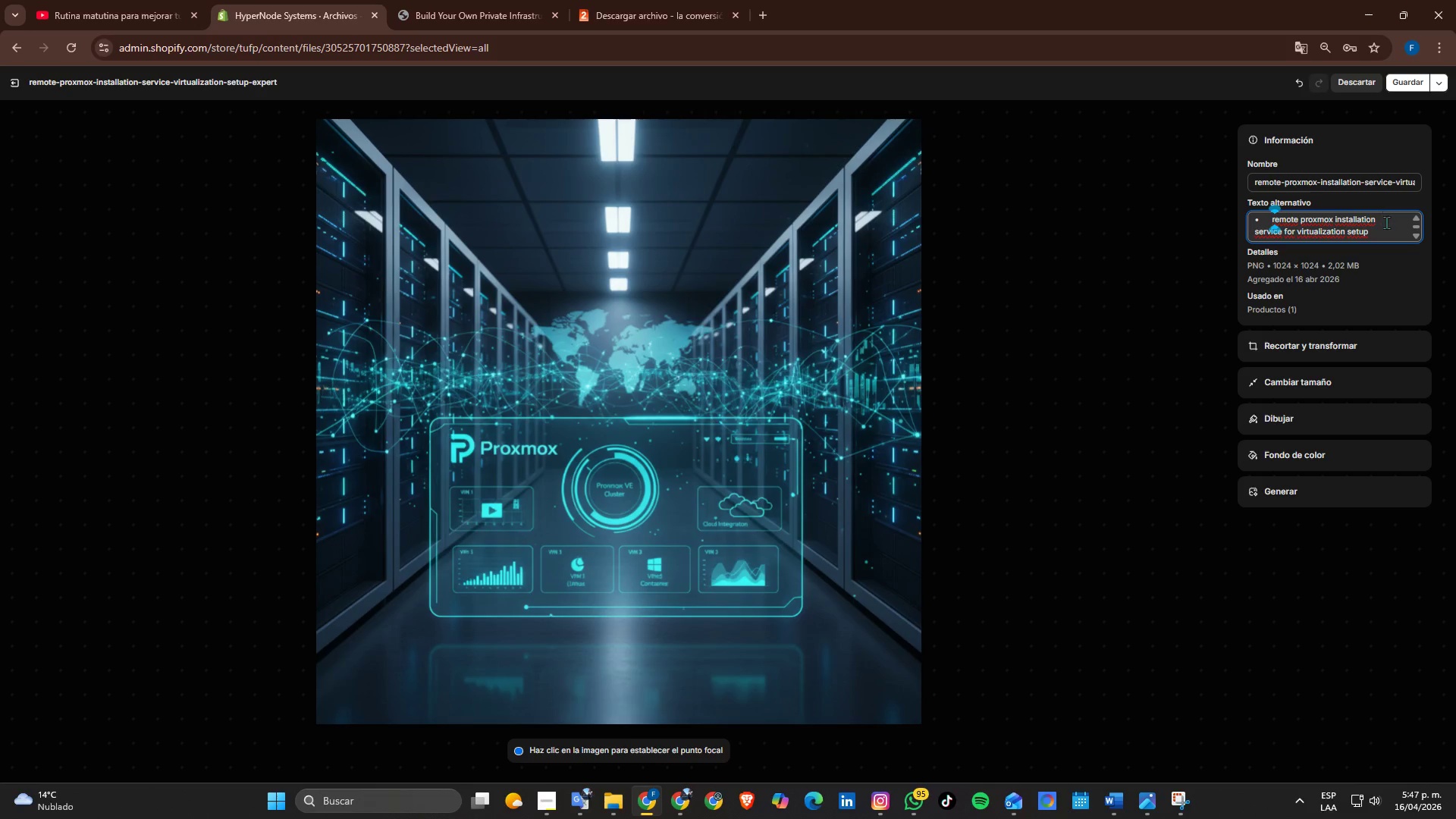 
key(ArrowLeft)
 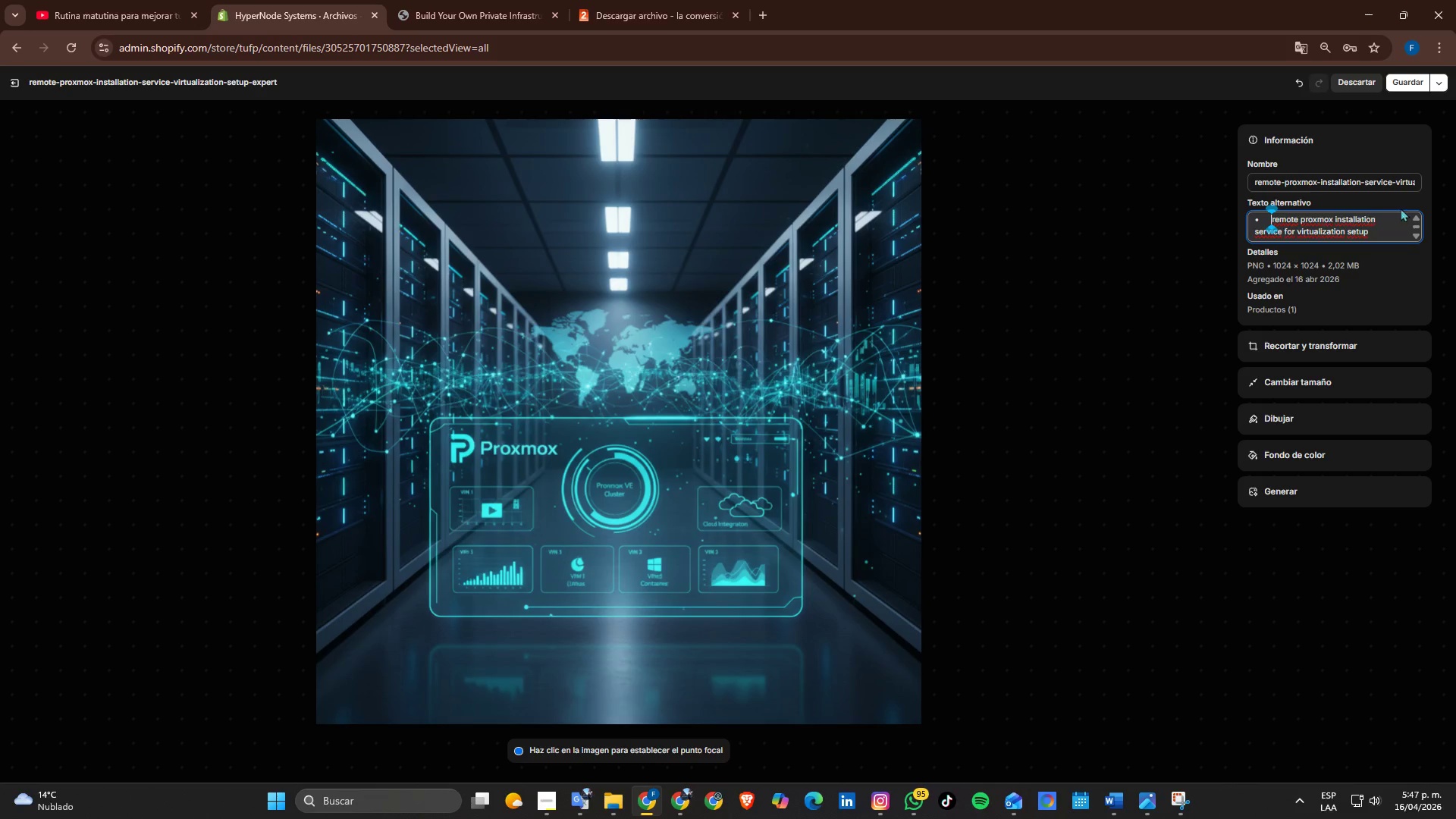 
key(Backspace)
 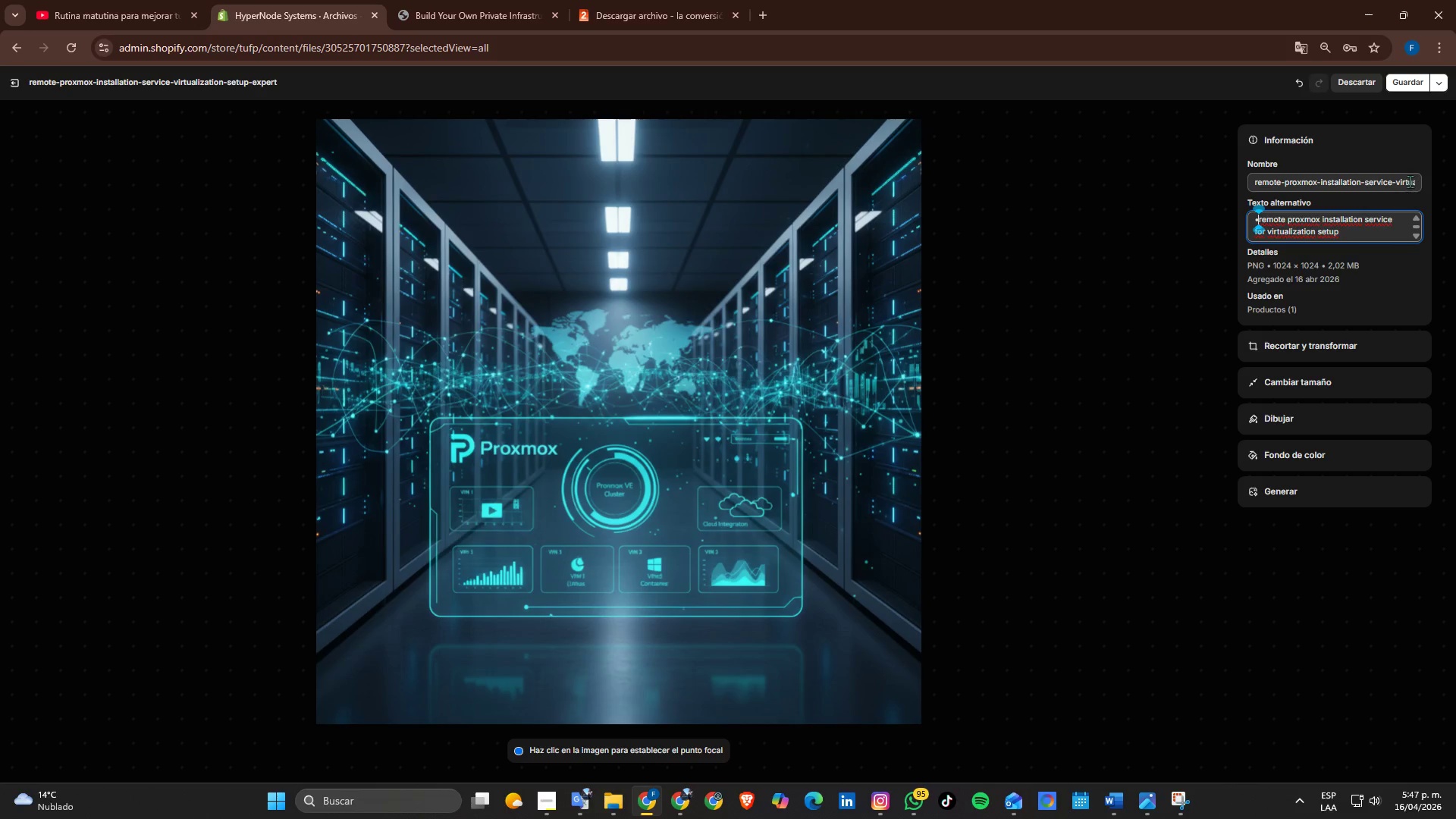 
key(Backspace)
 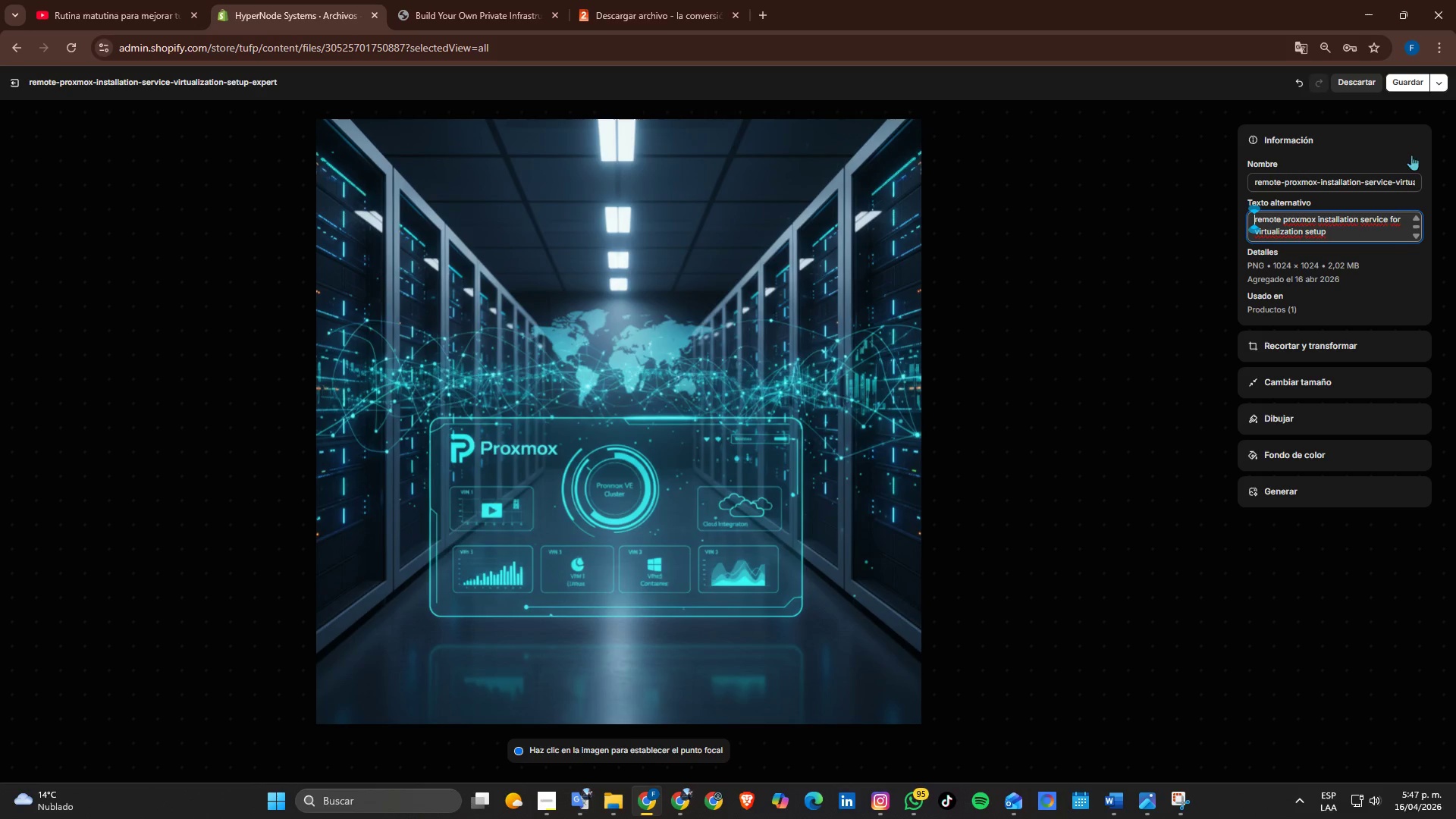 
key(Backspace)
 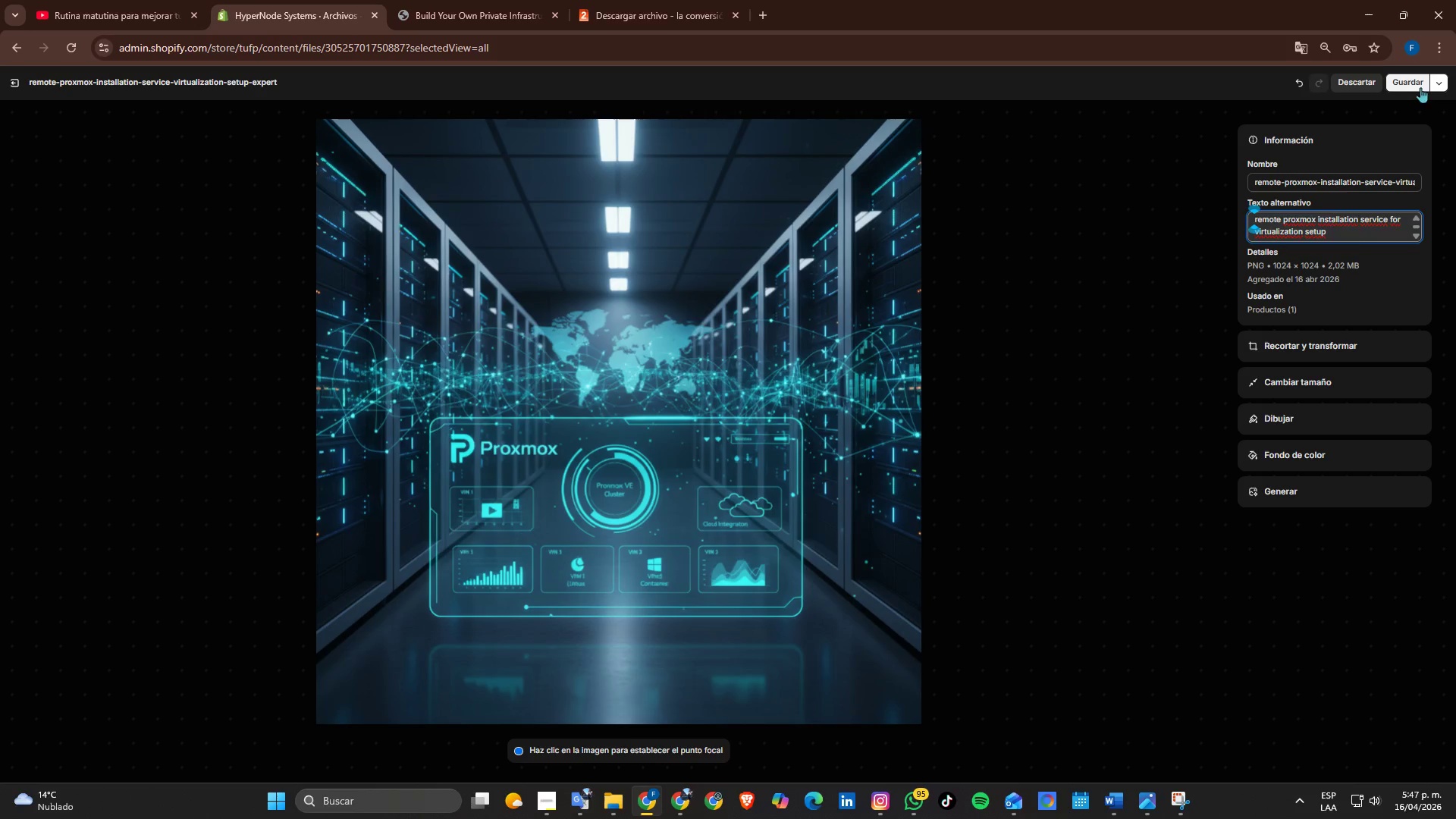 
left_click([1414, 81])
 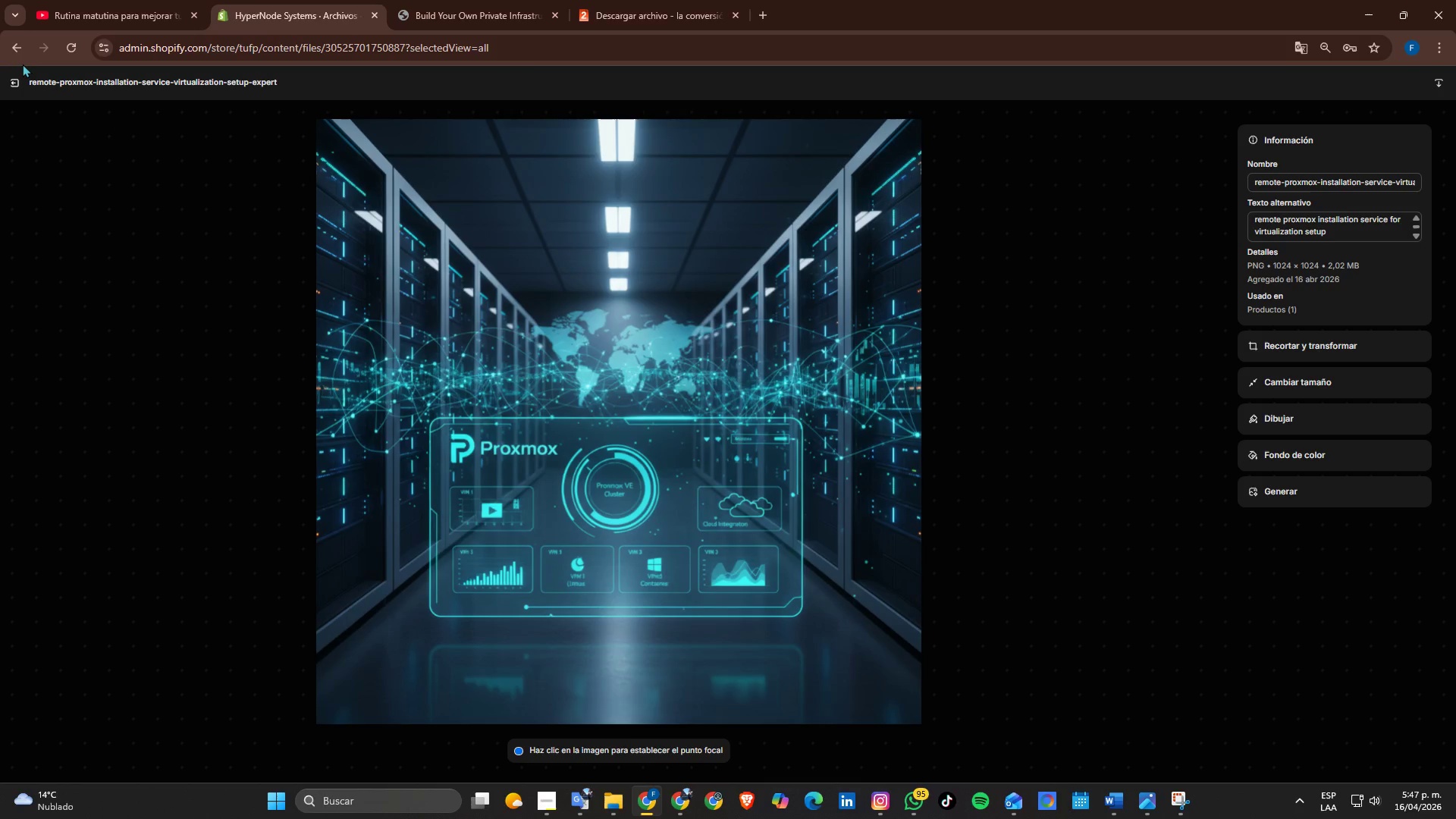 
left_click([19, 84])
 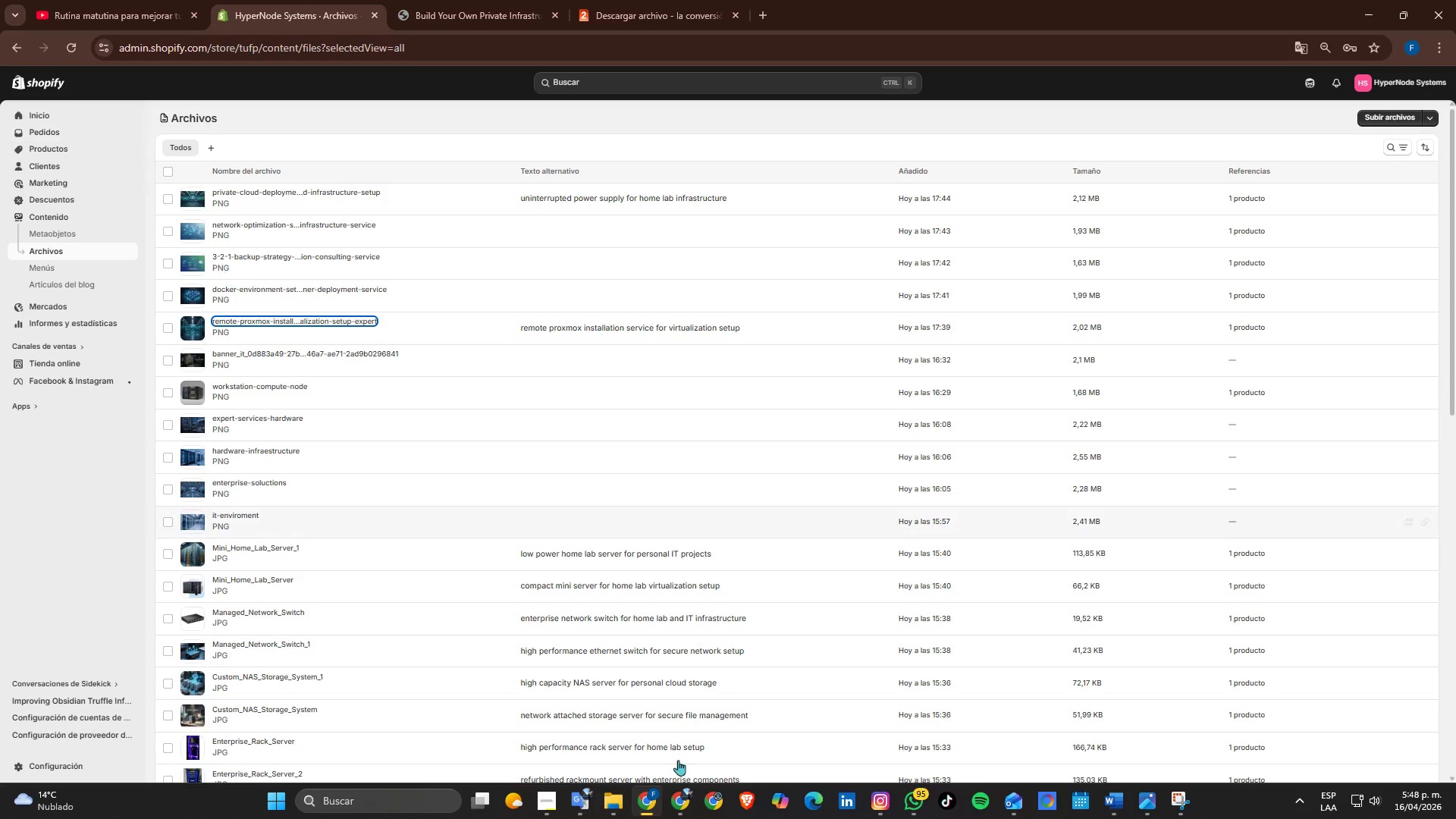 
key(Alt+Tab)
 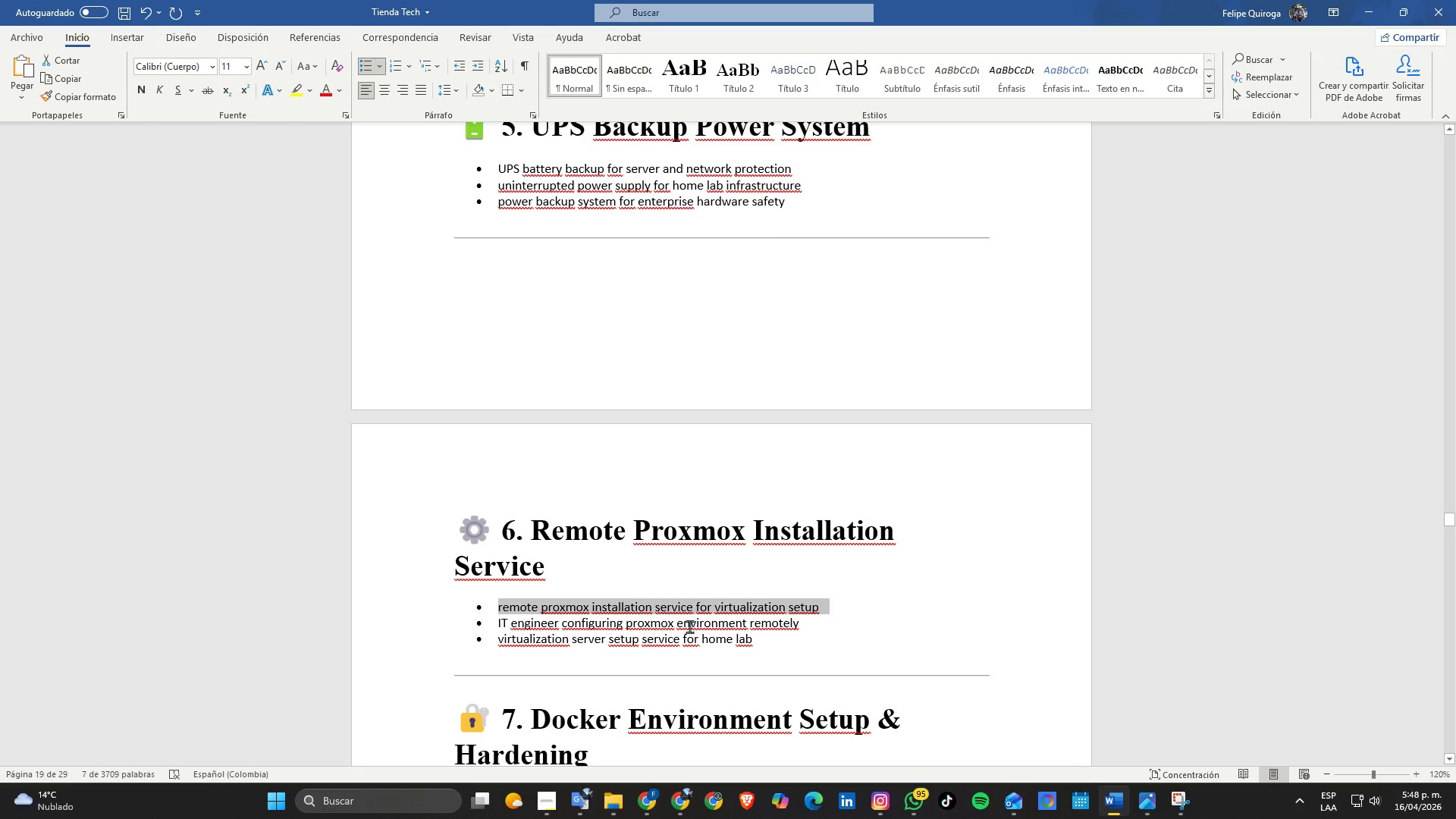 
key(Alt+AltLeft)
 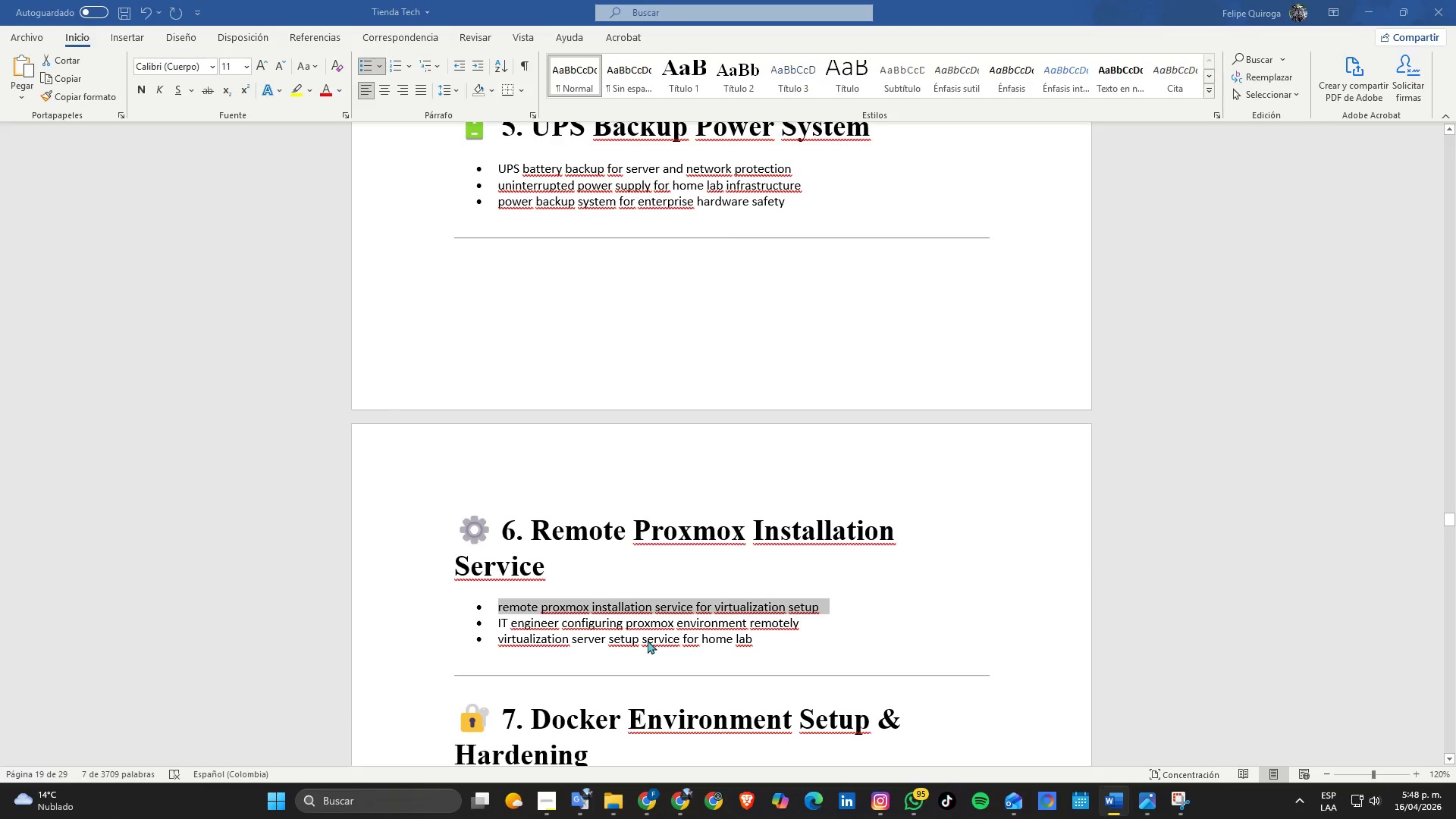 
key(Alt+Tab)
 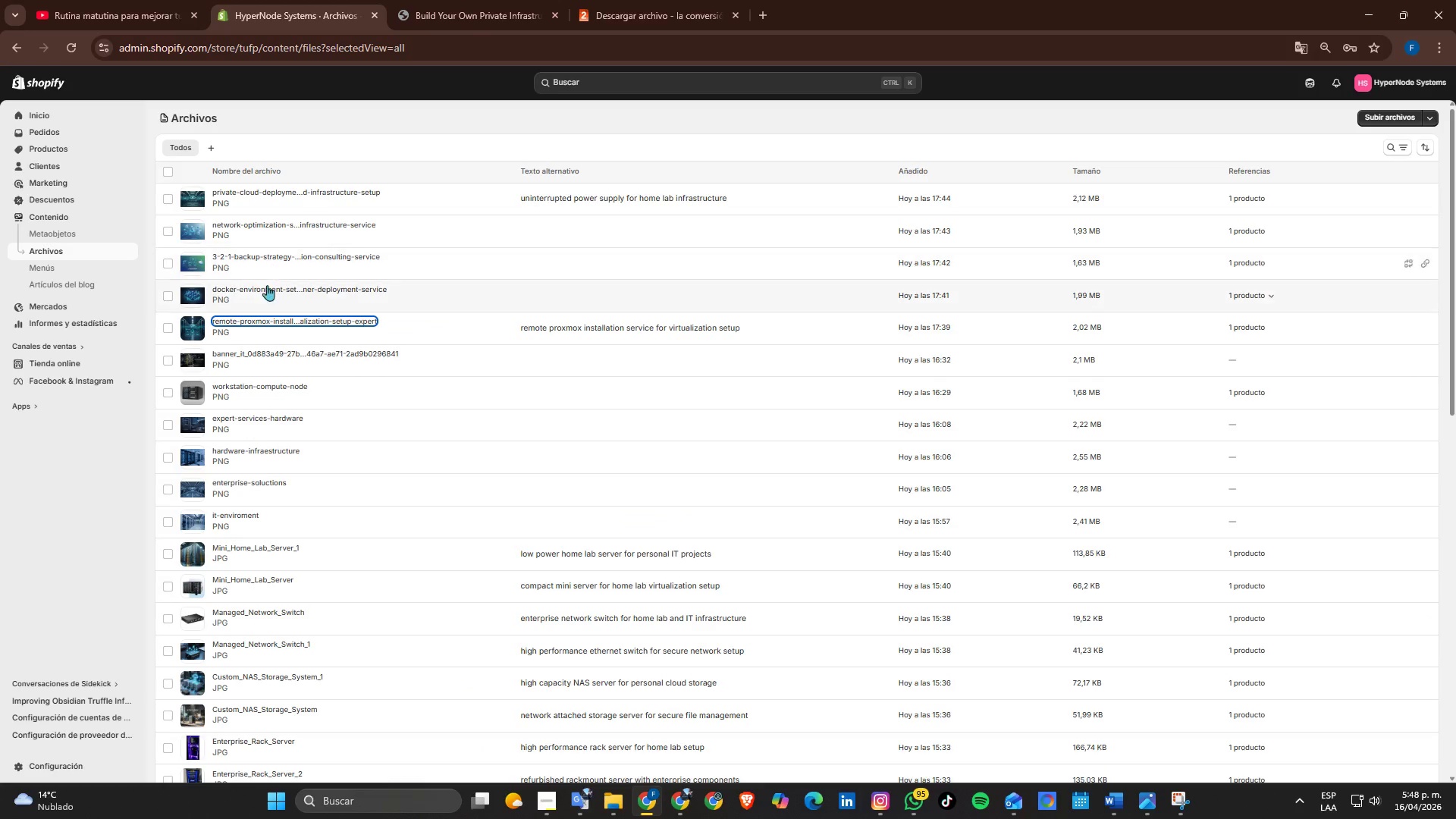 
key(Alt+AltLeft)
 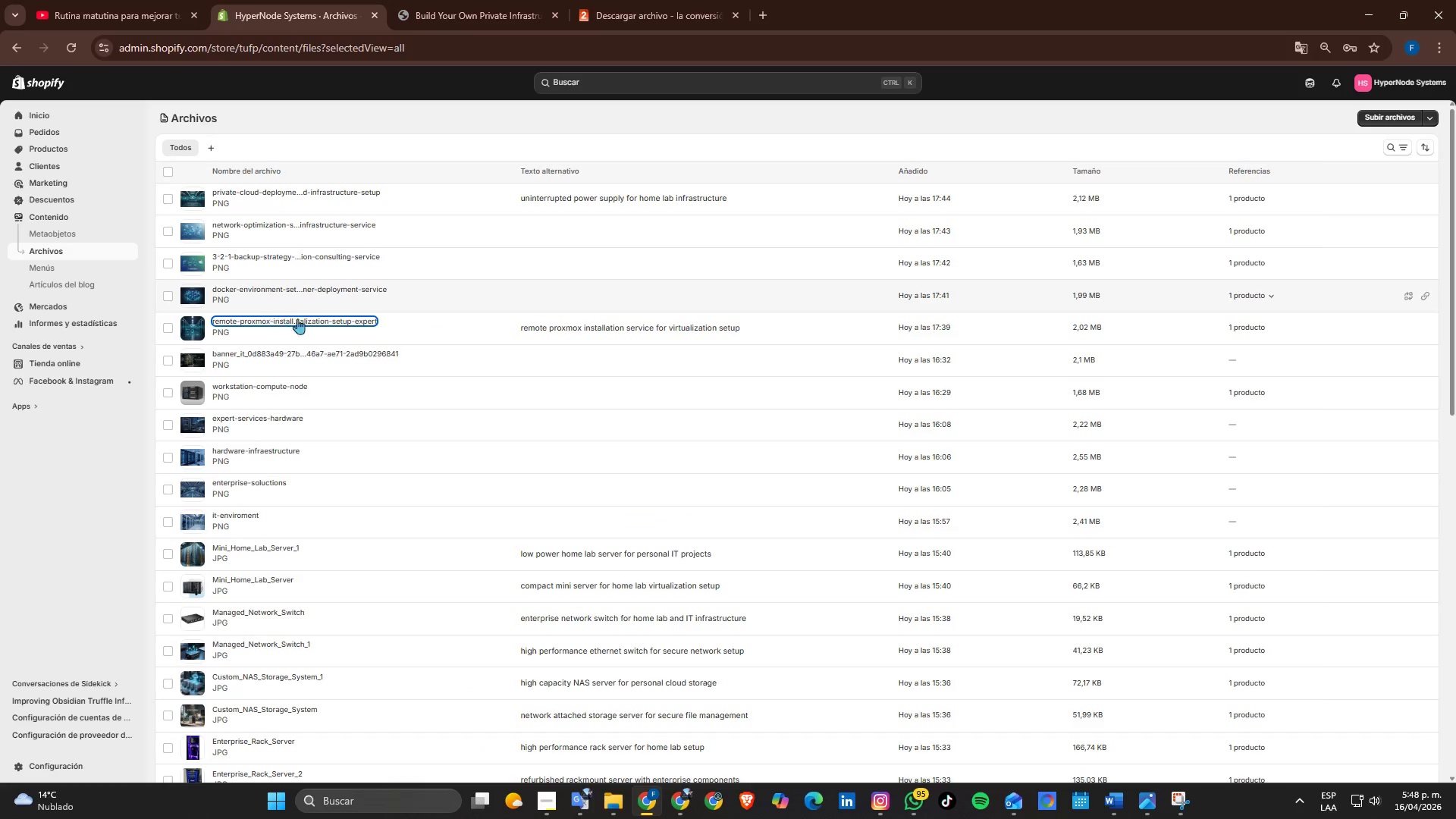 
key(Alt+Tab)
 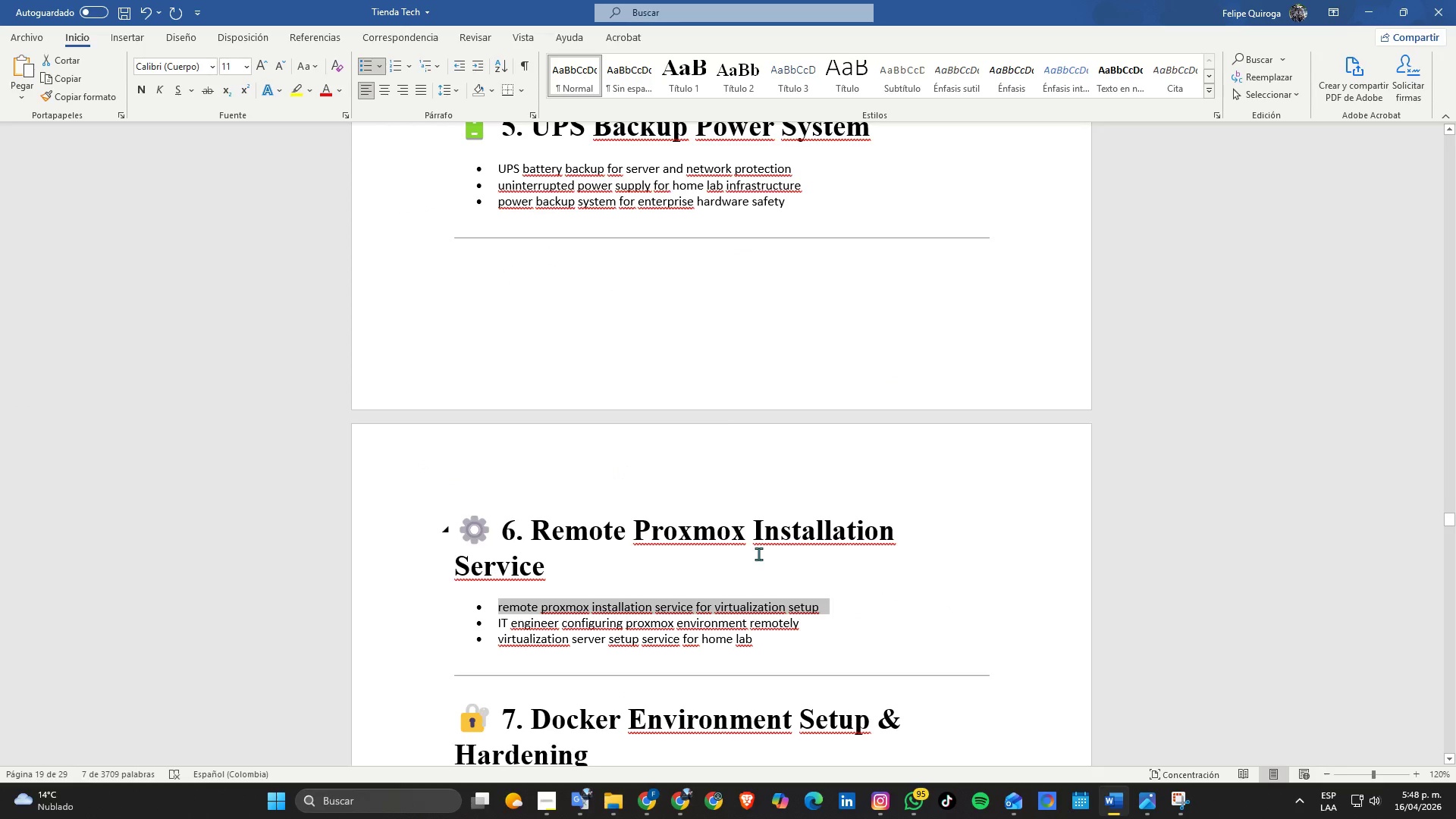 
scroll: coordinate [735, 566], scroll_direction: down, amount: 2.0
 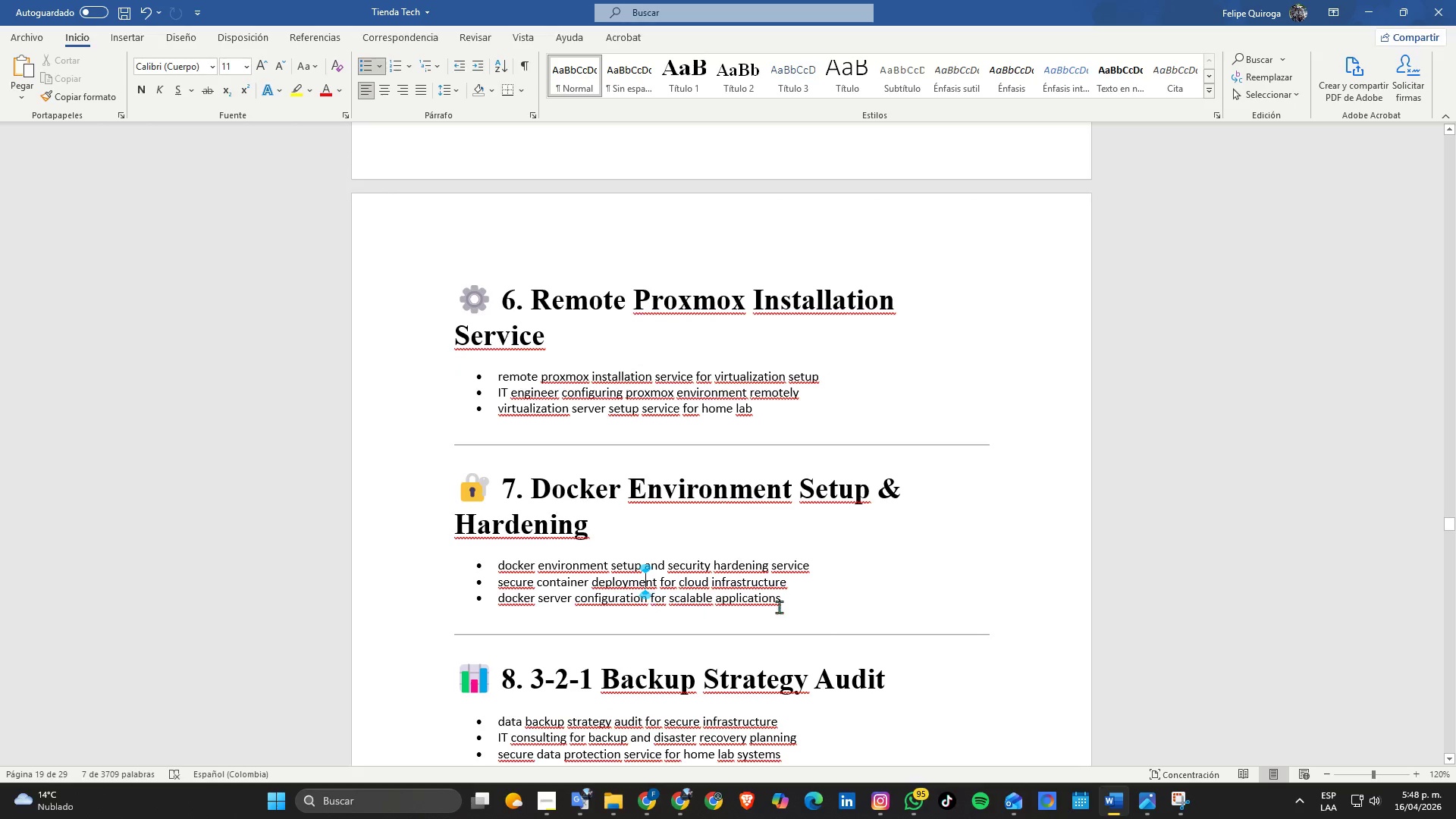 
left_click_drag(start_coordinate=[791, 608], to_coordinate=[479, 598])
 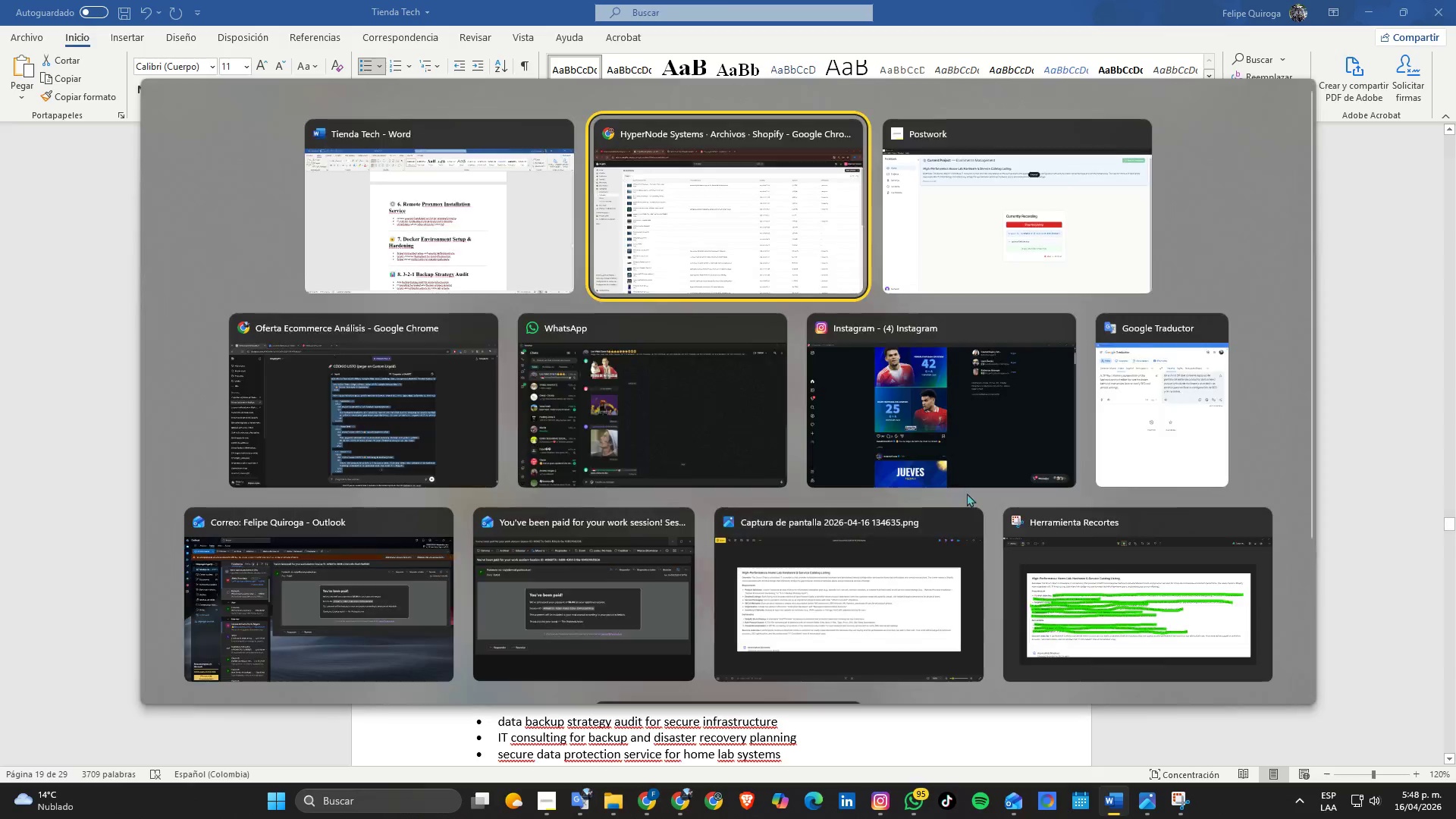 
key(Control+ControlLeft)
 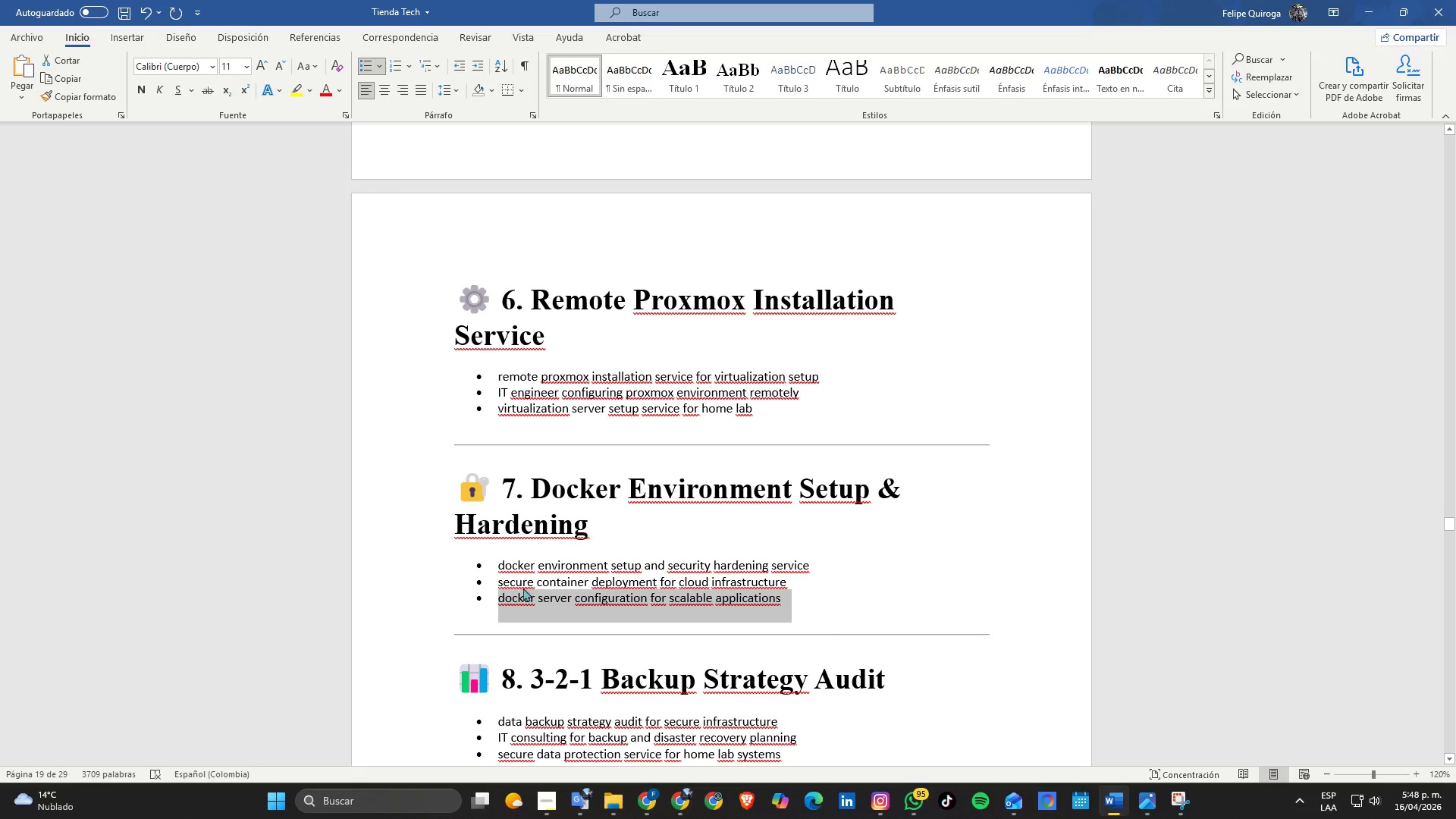 
key(Control+C)
 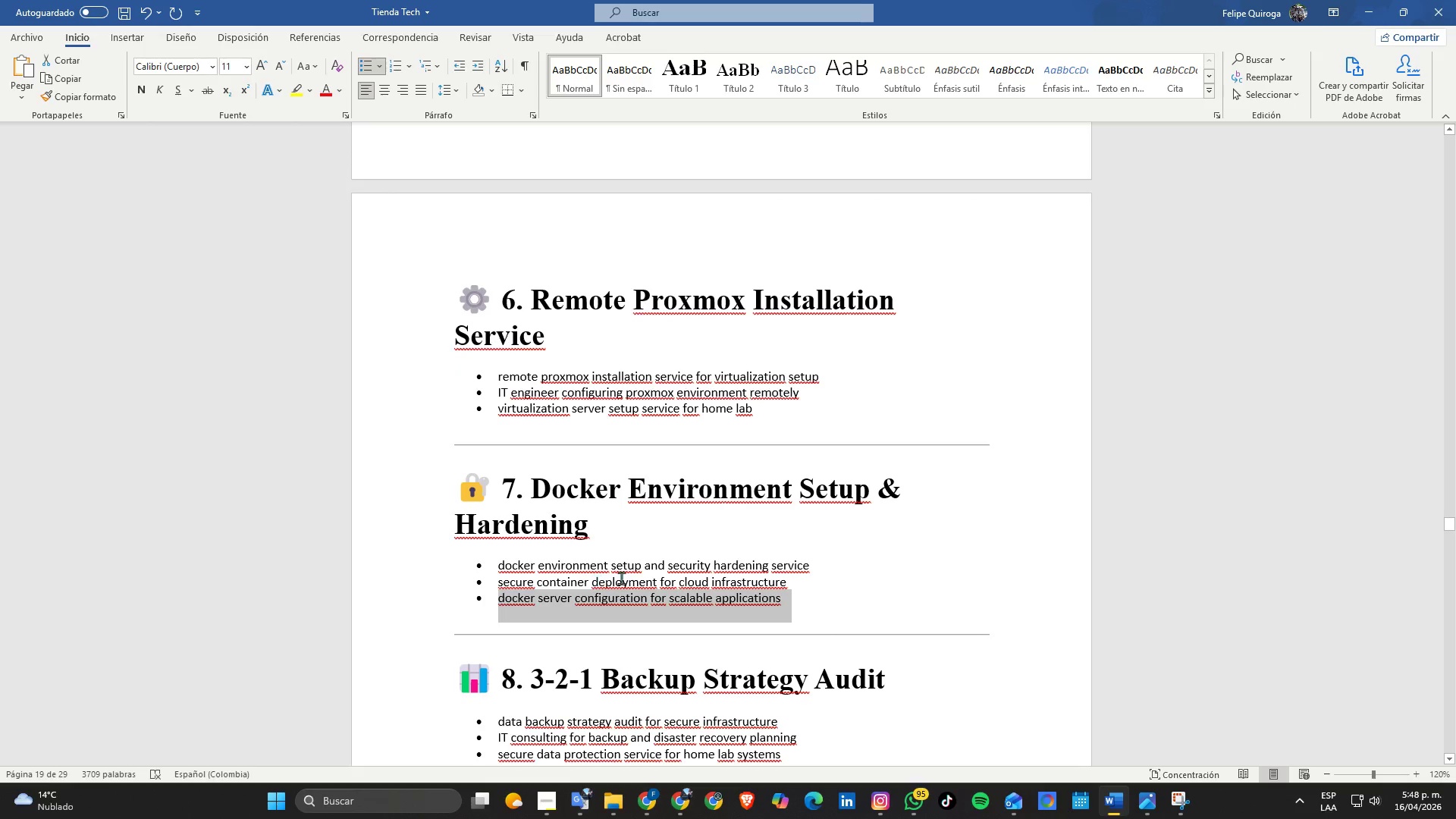 
key(Alt+AltLeft)
 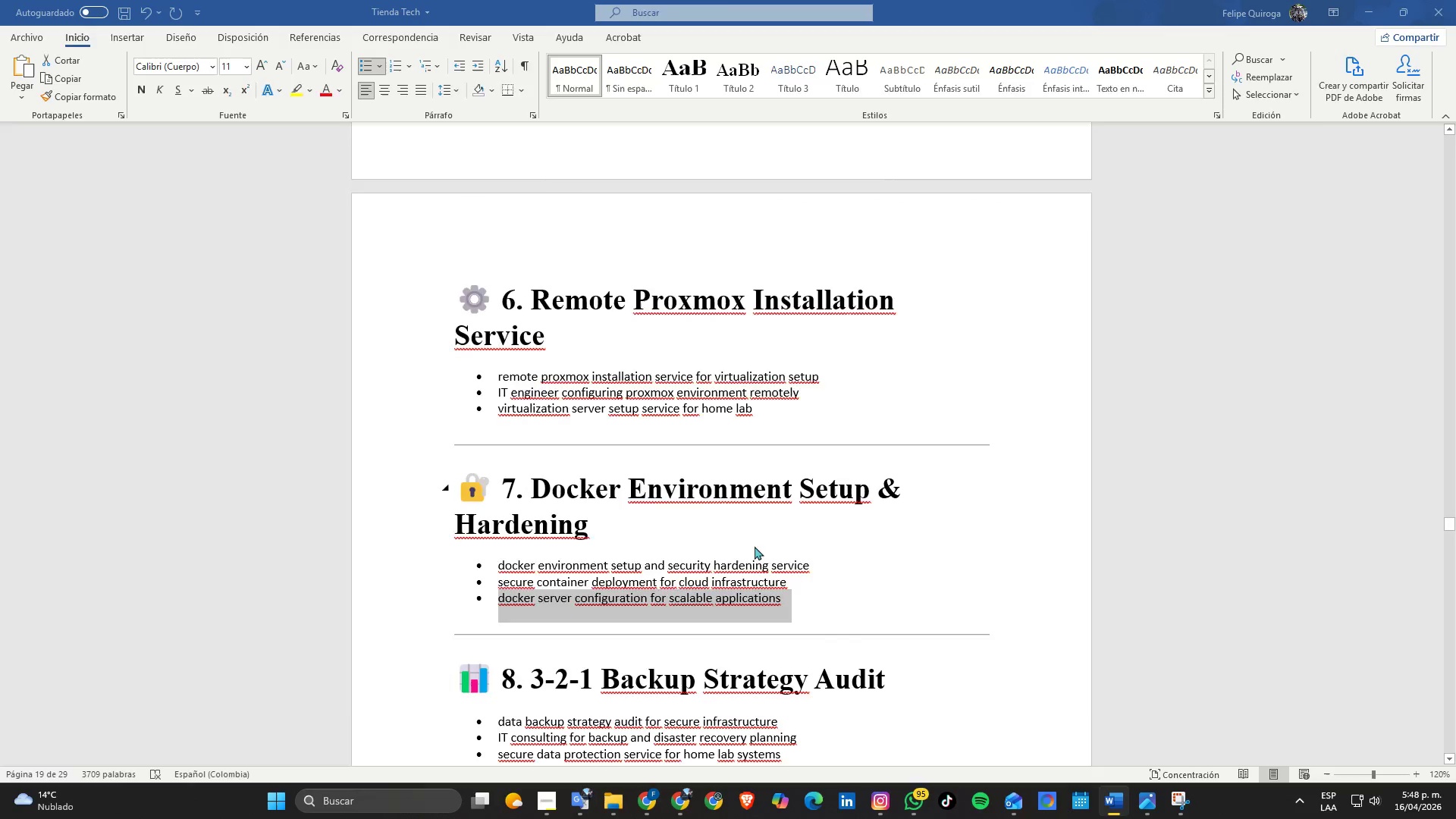 
key(Alt+Tab)
 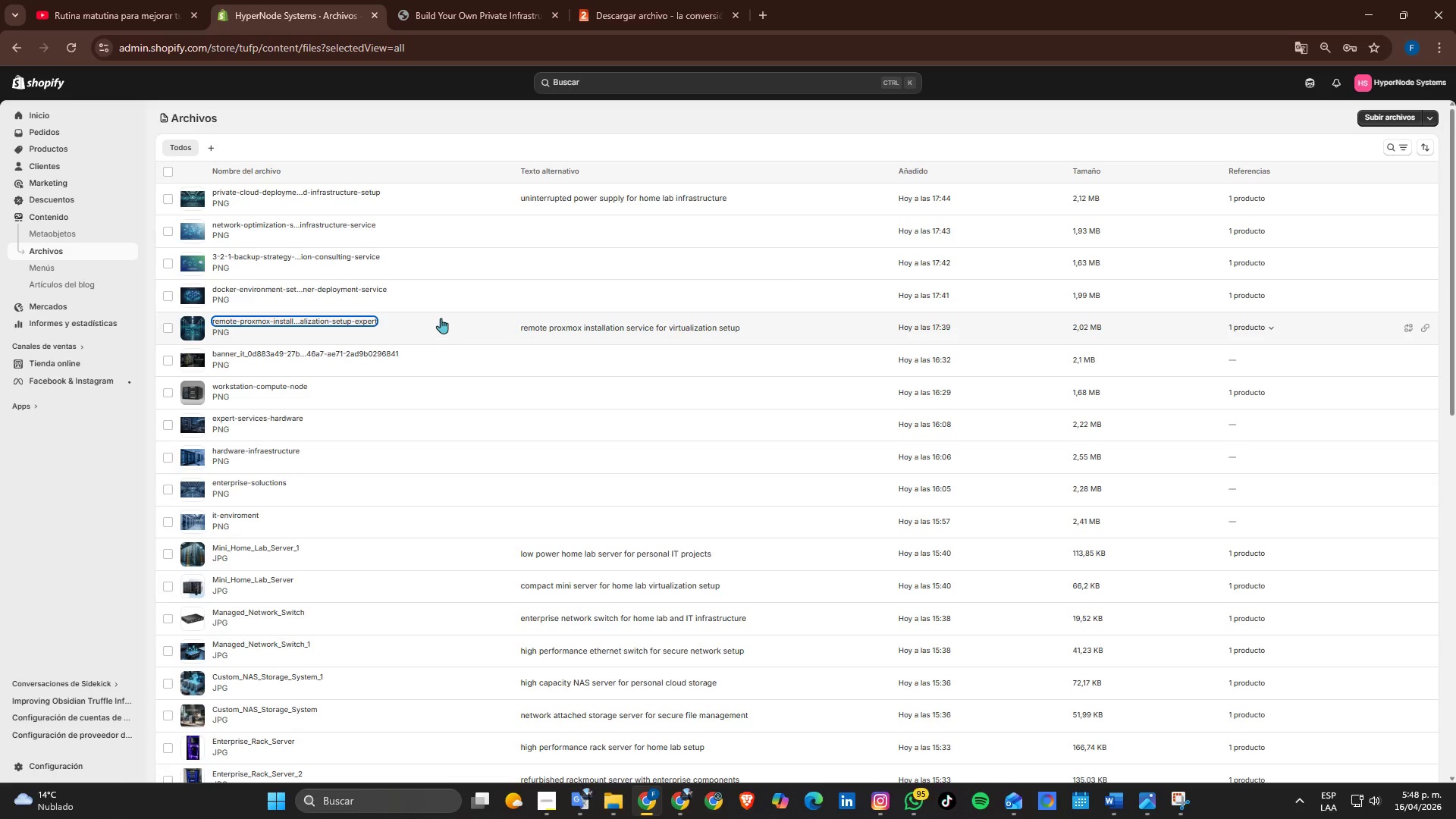 
left_click([535, 294])
 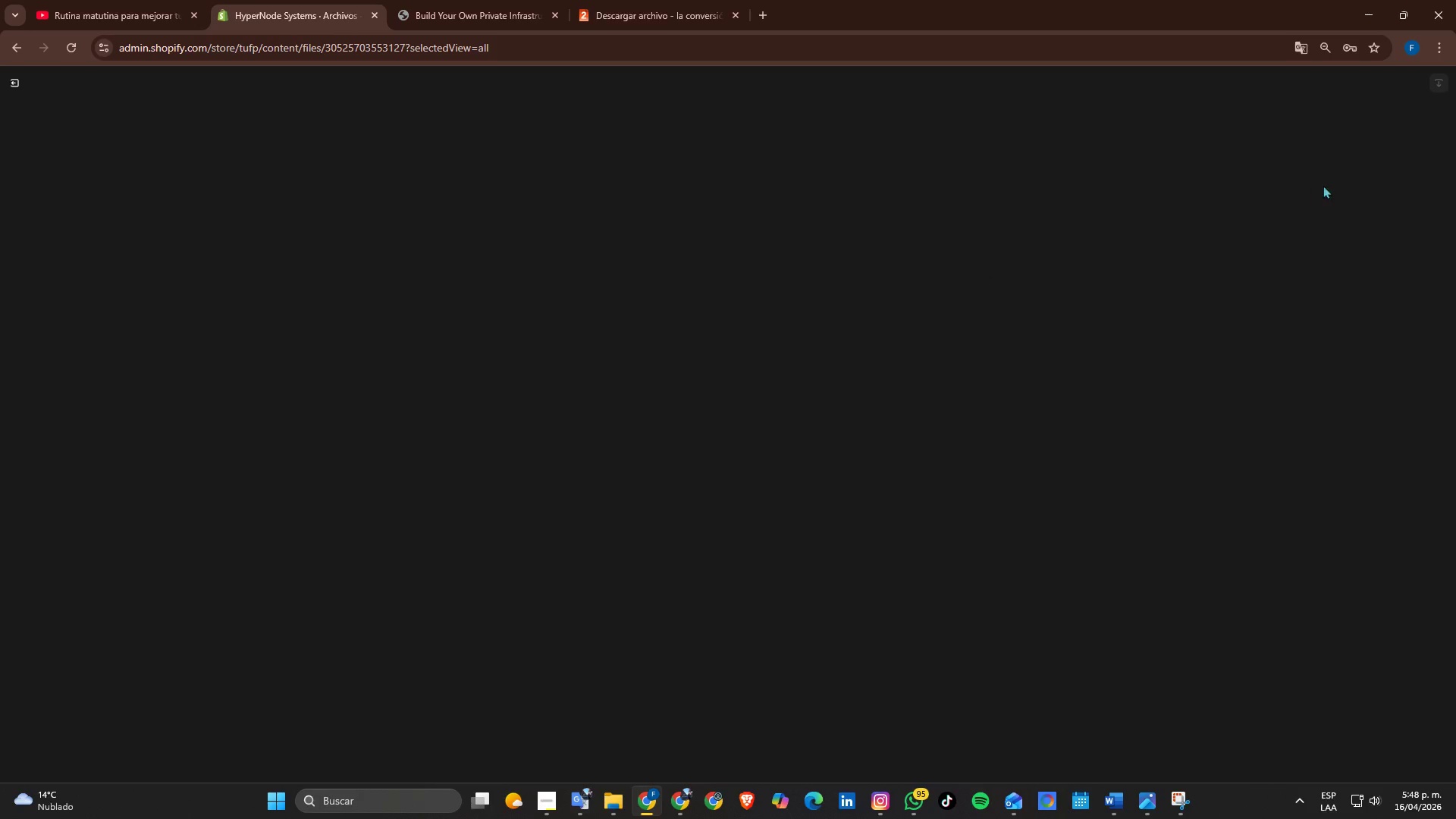 
left_click([1330, 215])
 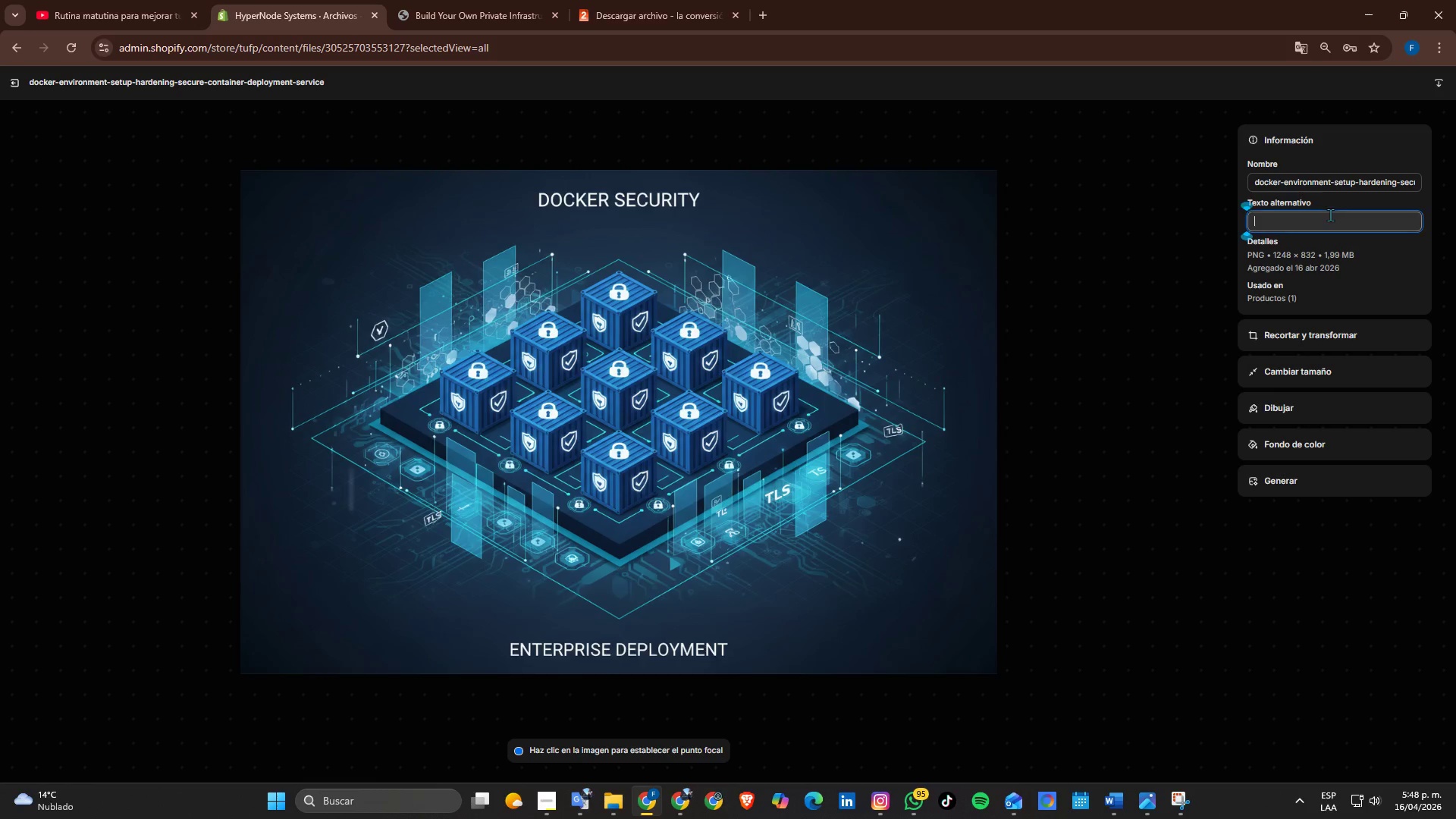 
key(Control+ControlLeft)
 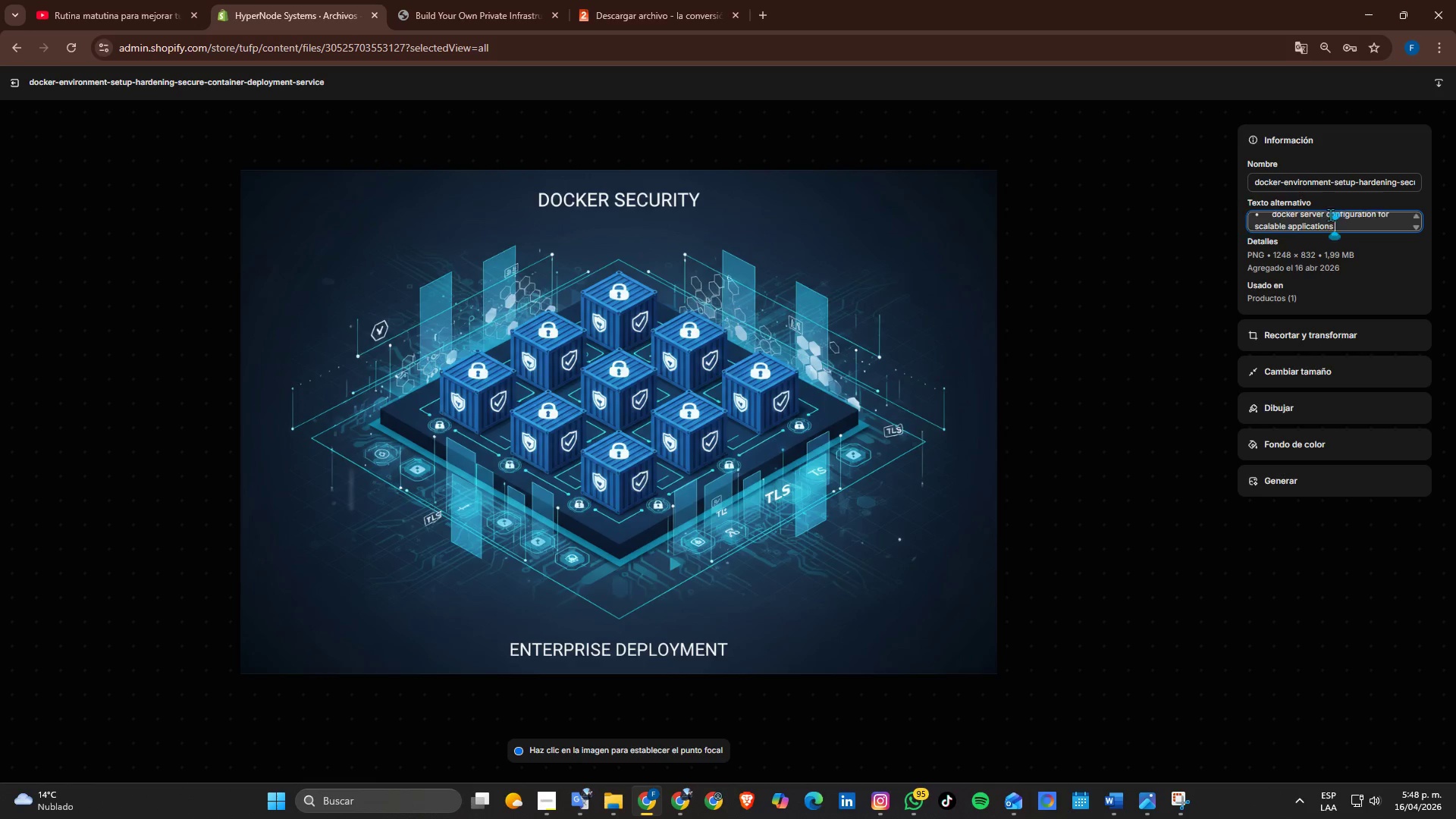 
key(Control+V)
 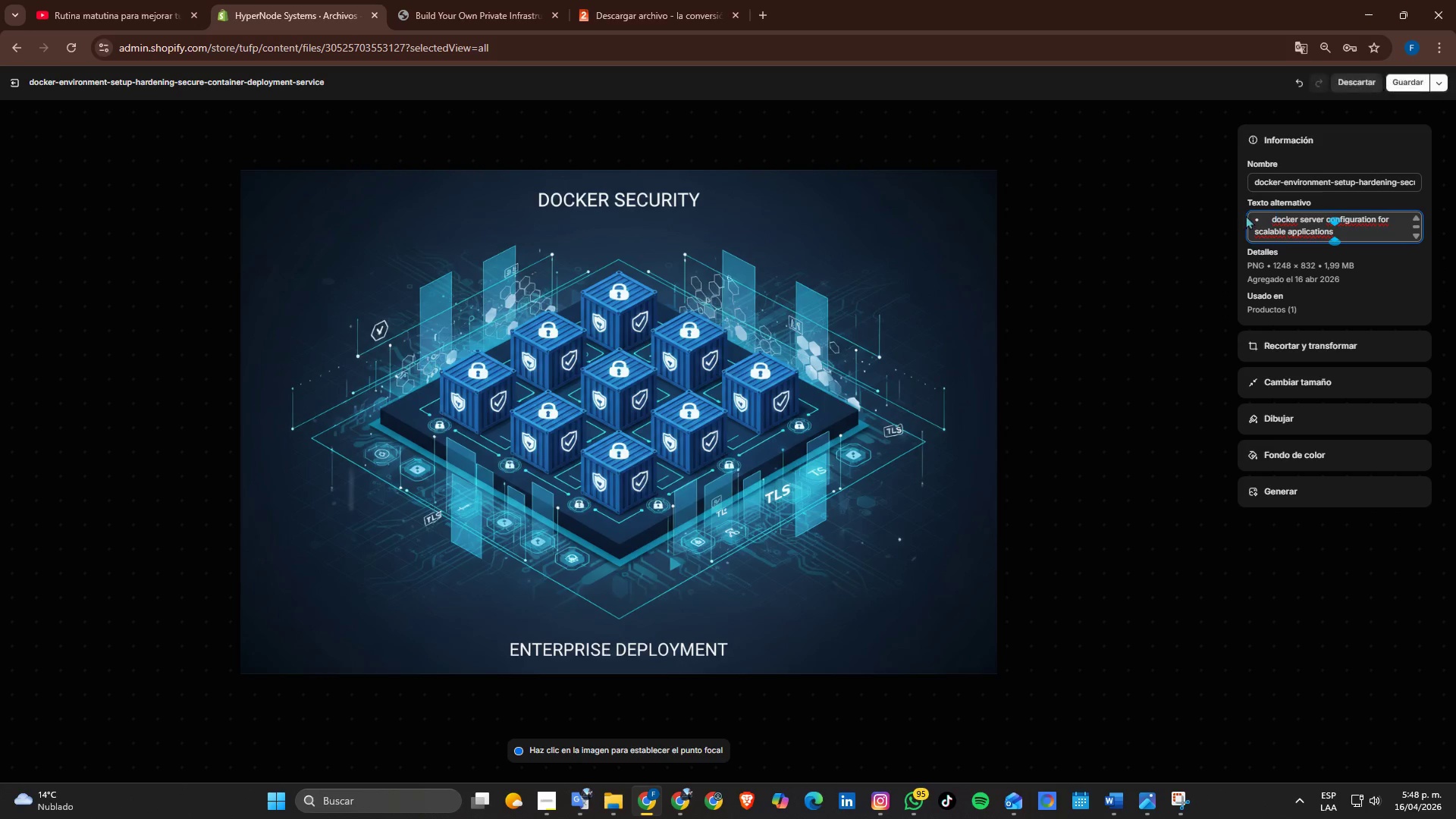 
left_click([1272, 208])
 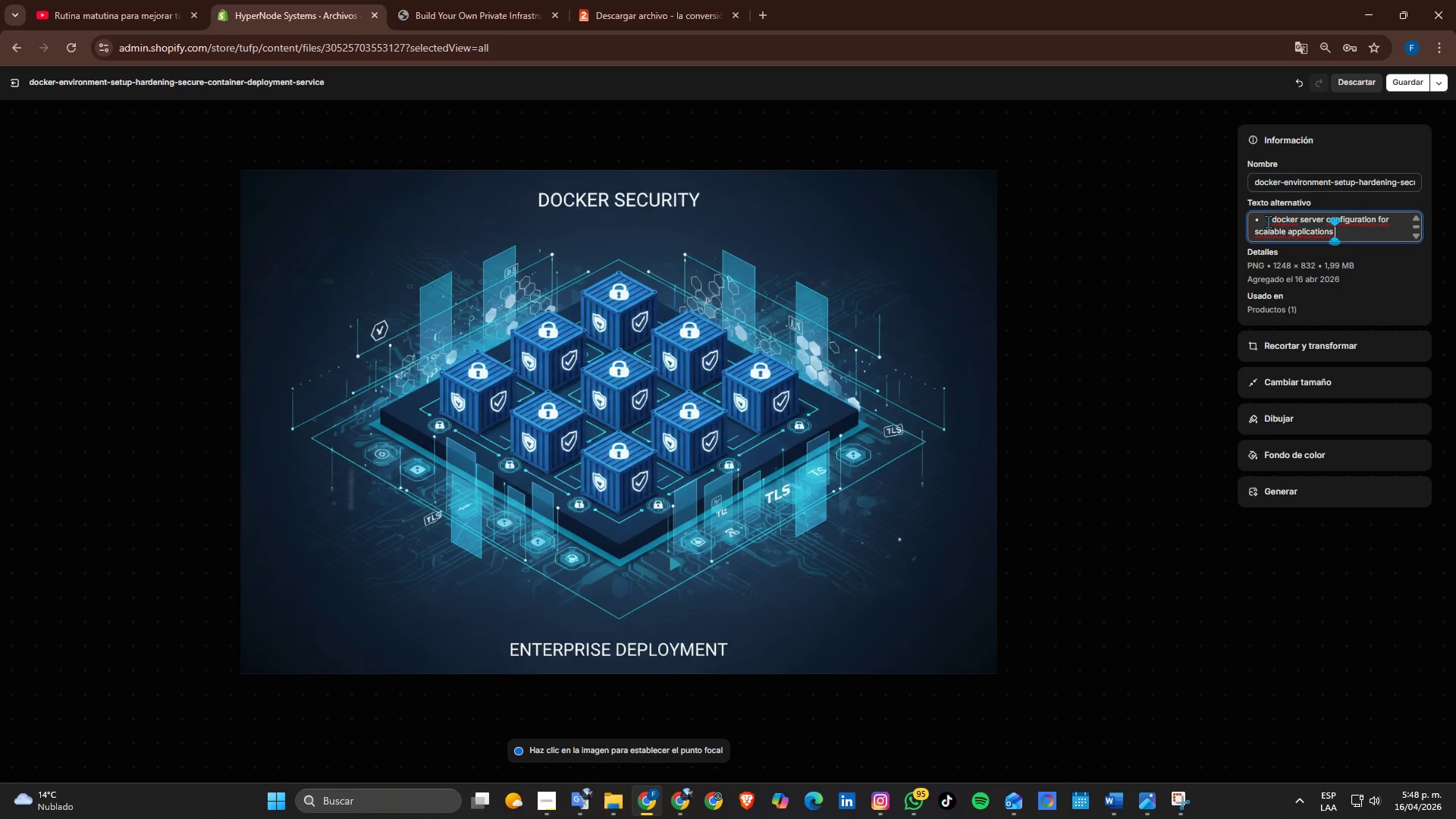 
left_click([1269, 221])
 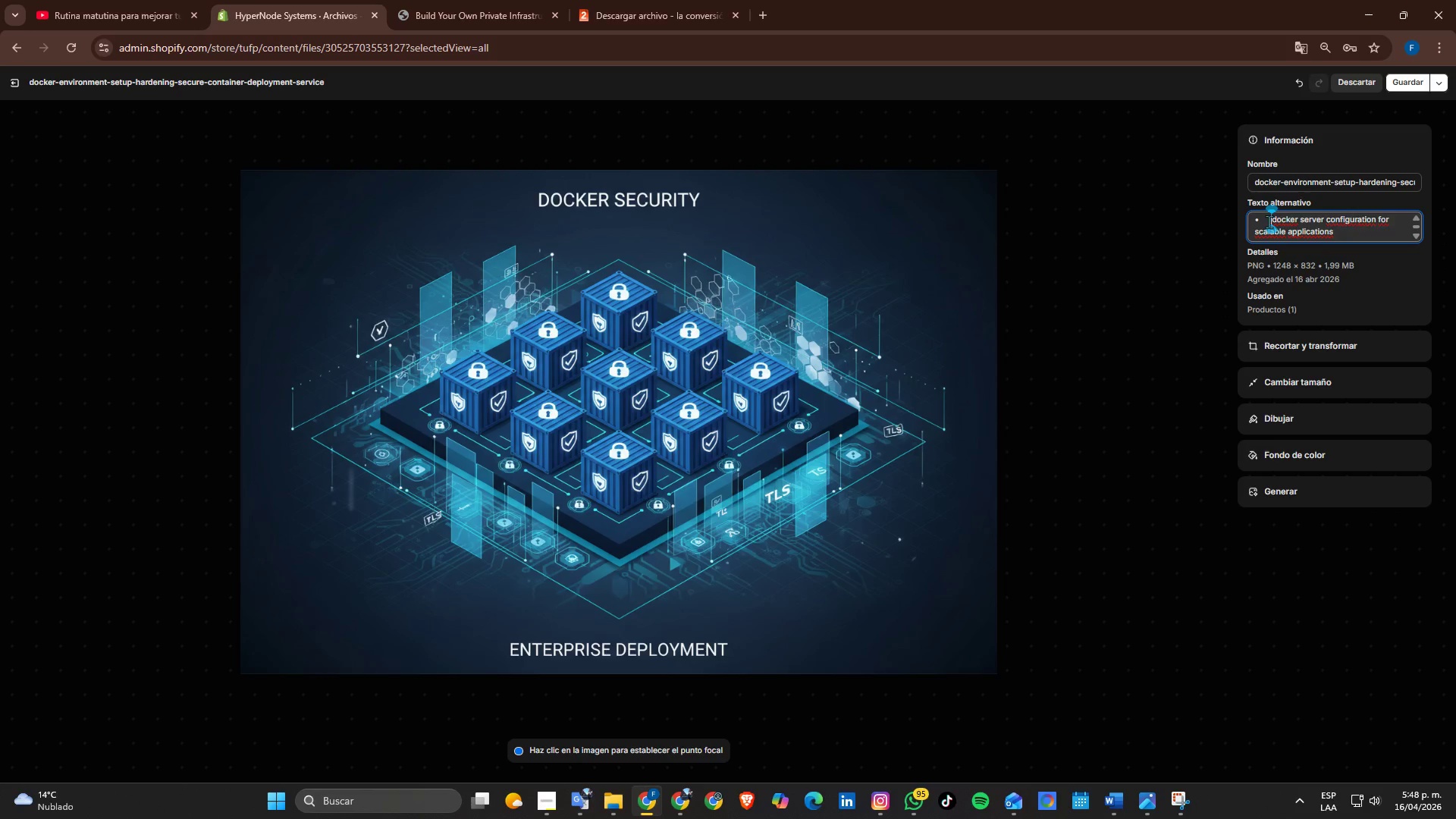 
key(Backspace)
 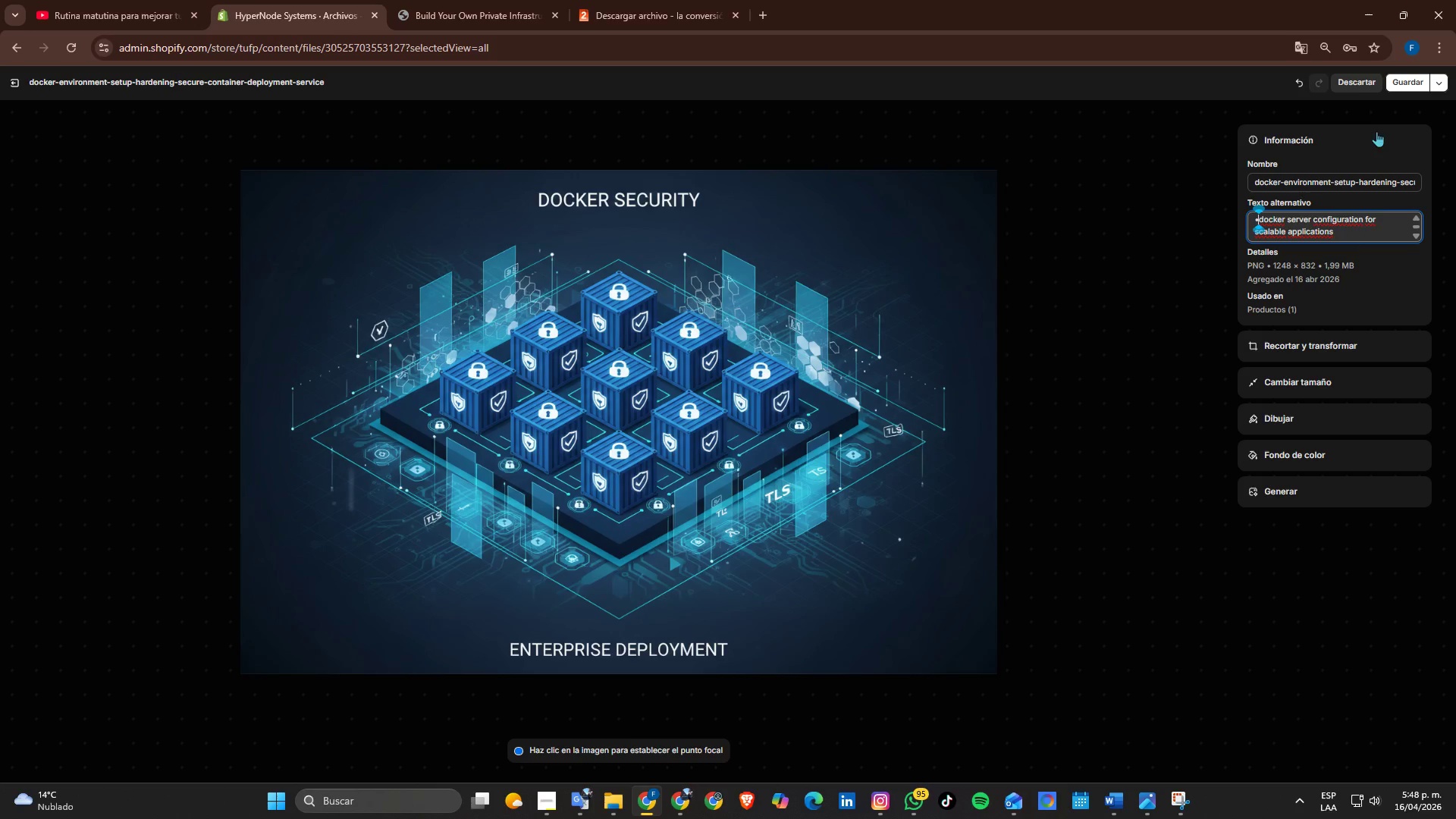 
key(Backspace)
 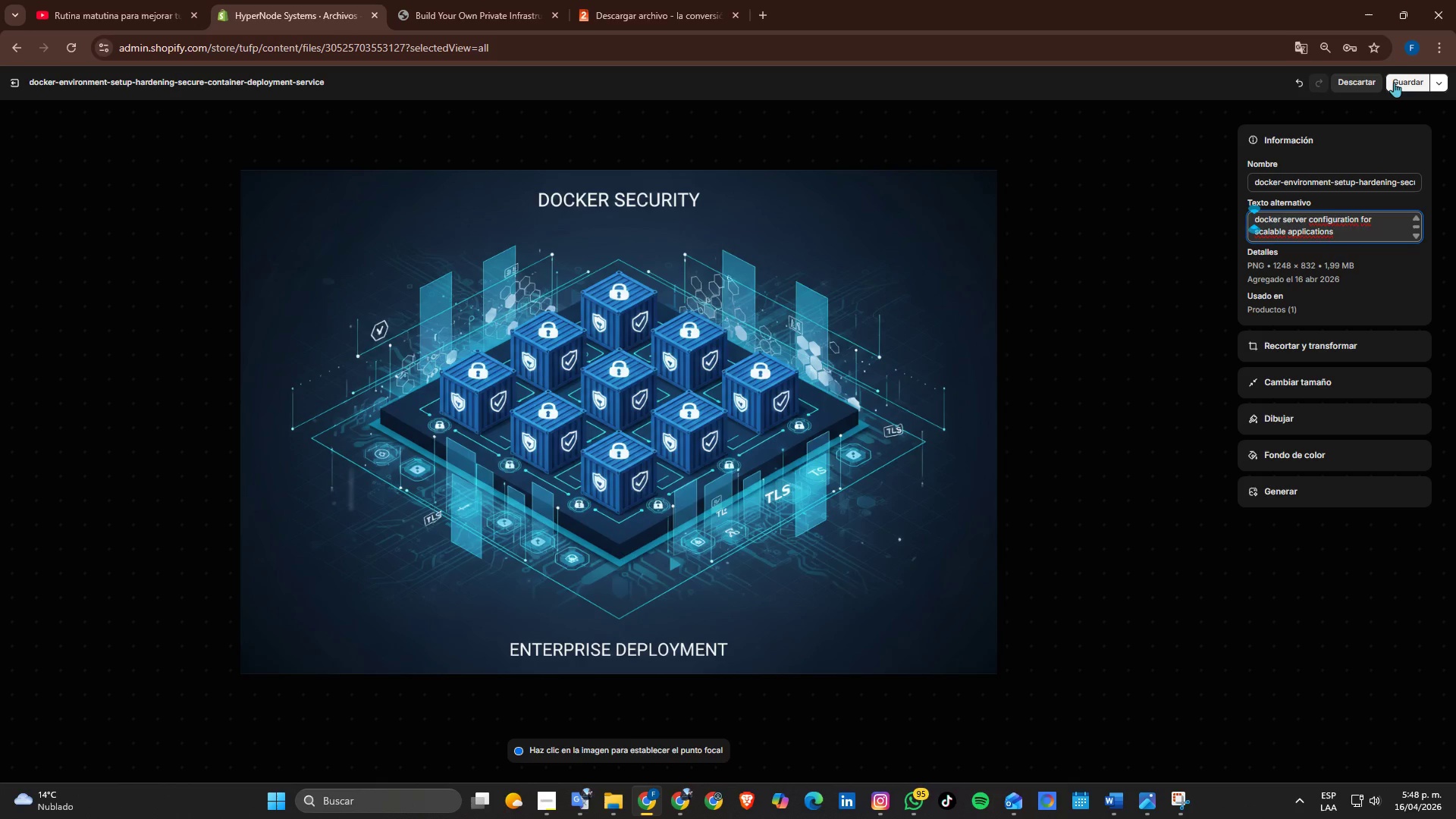 
left_click([1394, 82])
 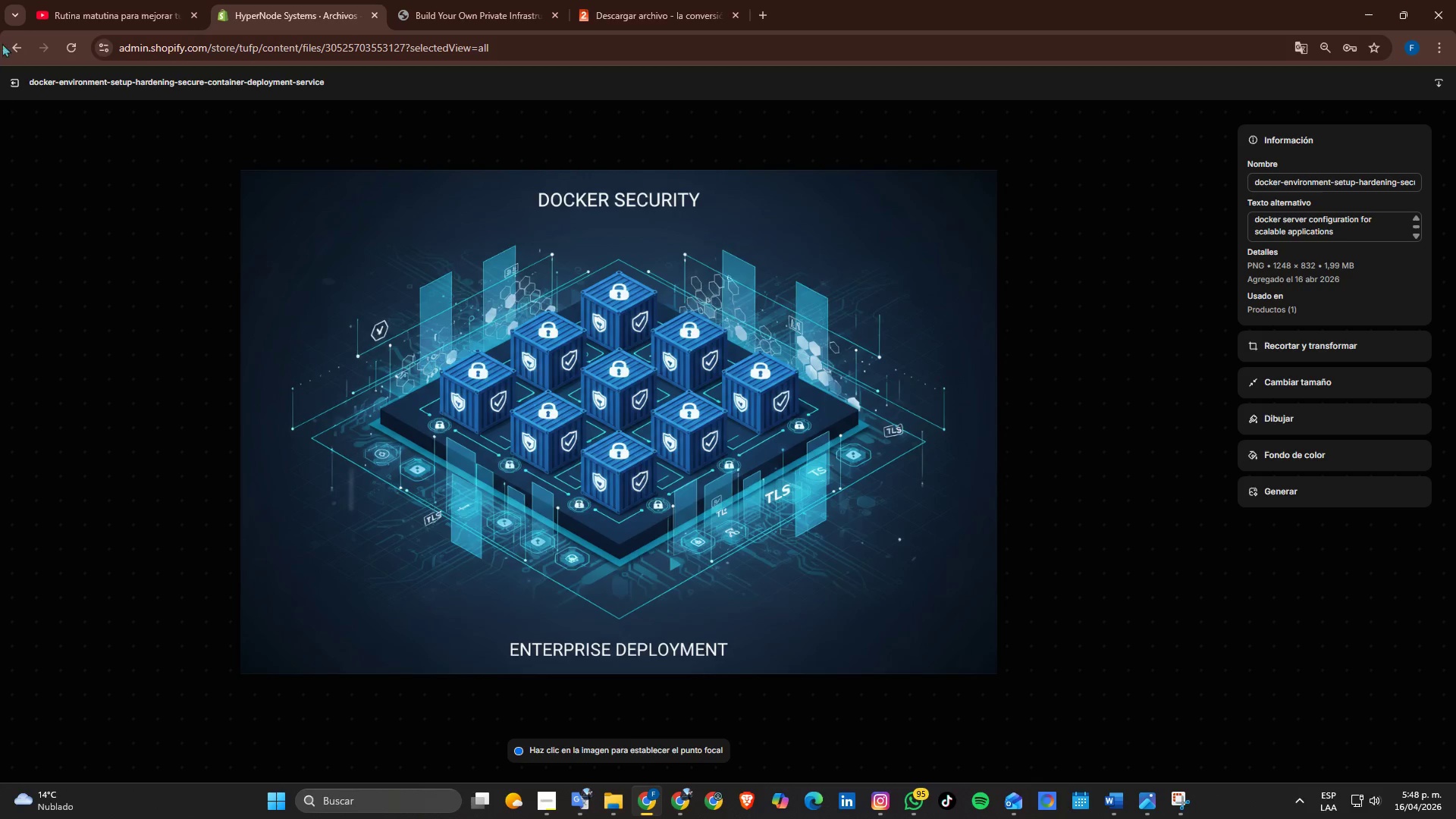 
left_click([16, 86])
 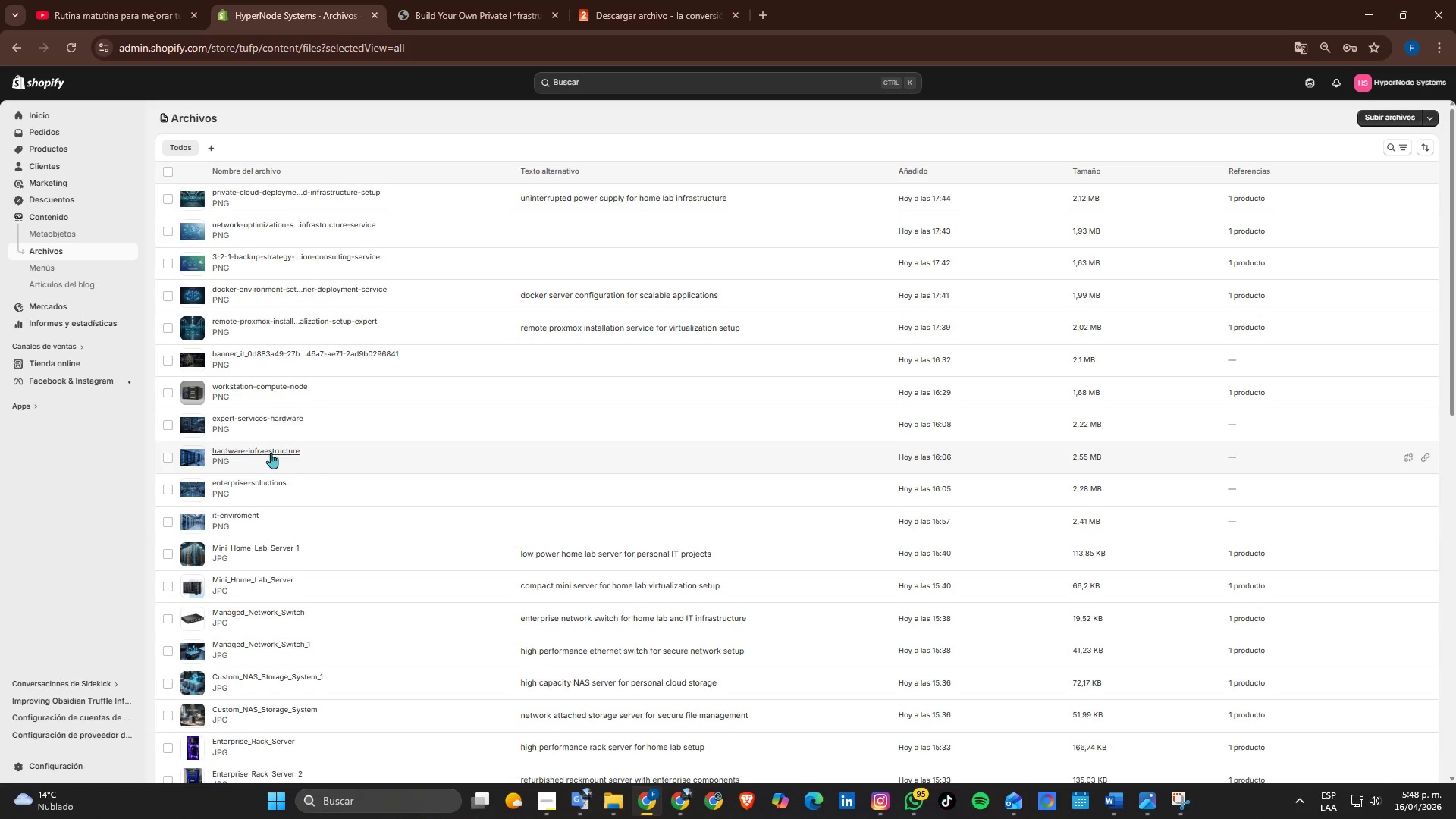 
mouse_move([237, 442])
 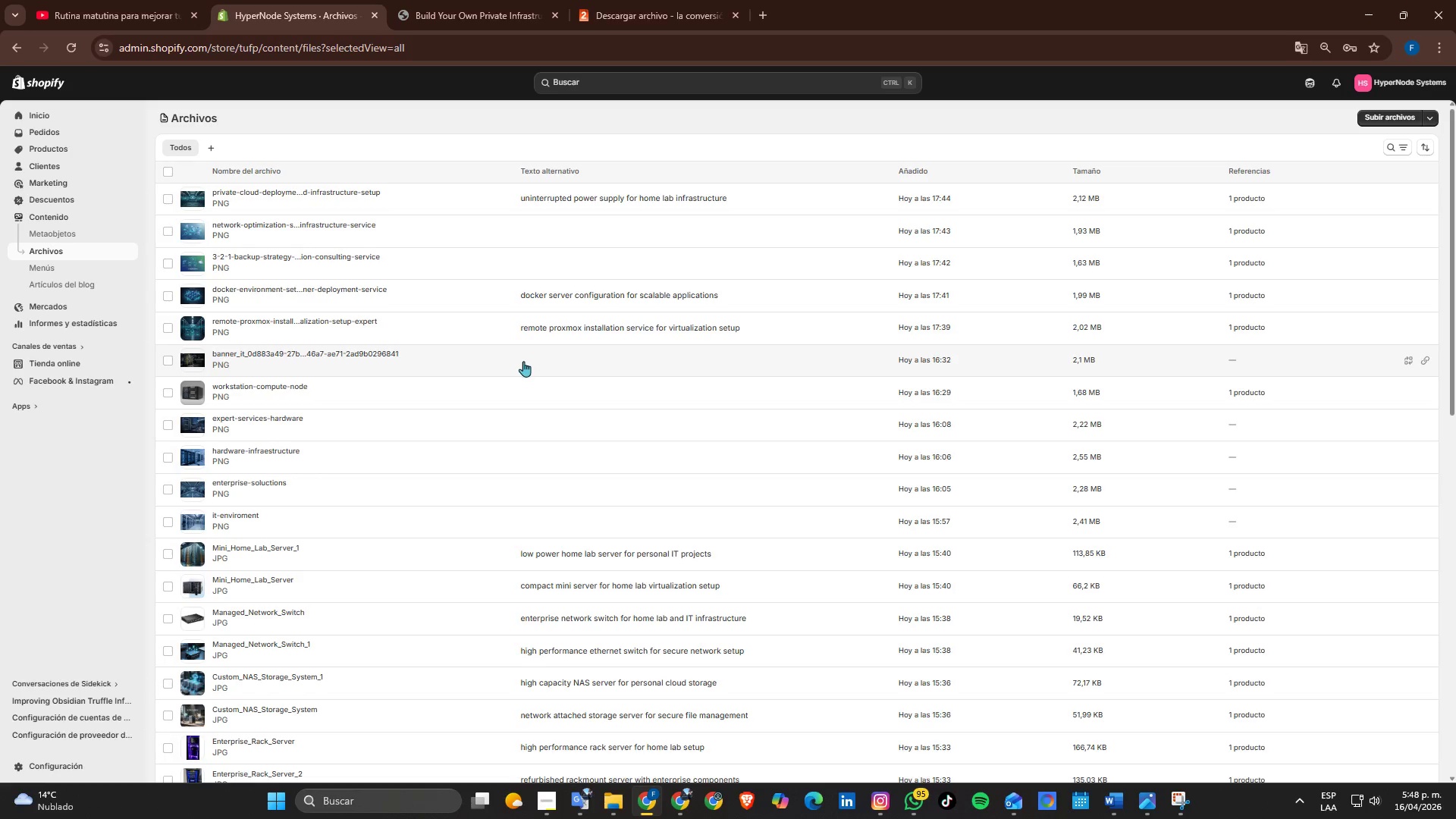 
wait(5.11)
 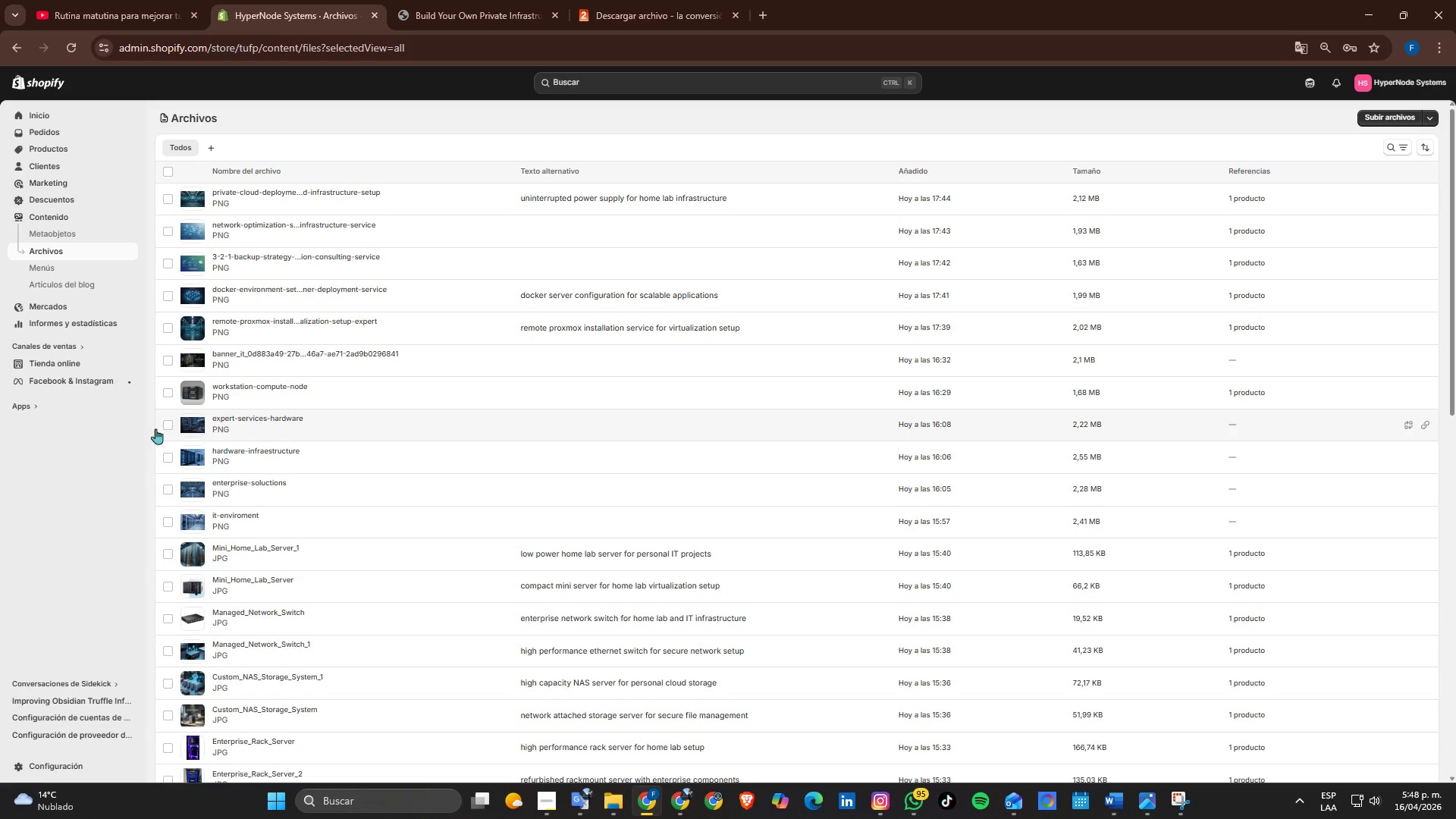 
key(Alt+AltLeft)
 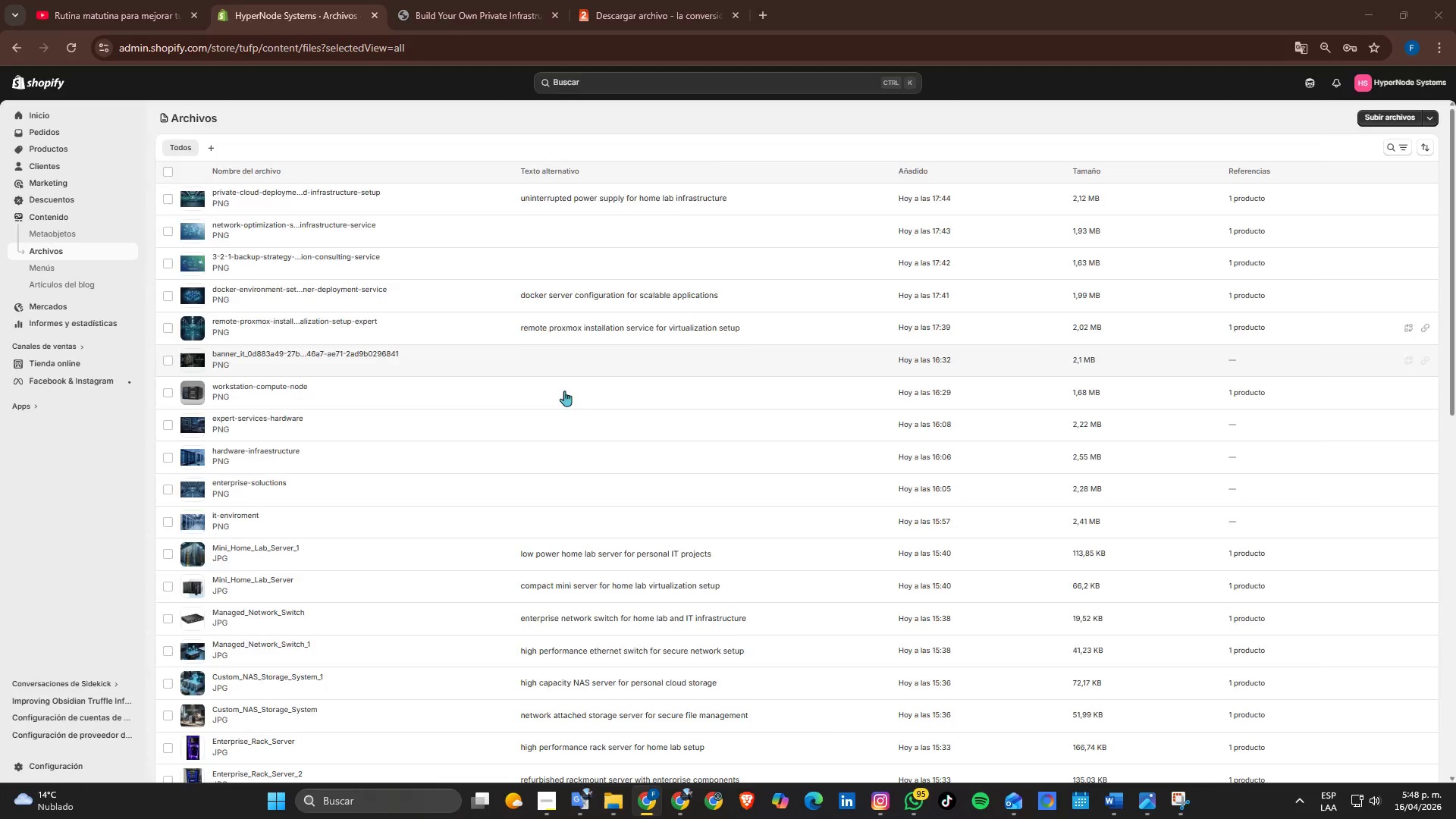 
key(Alt+Tab)
 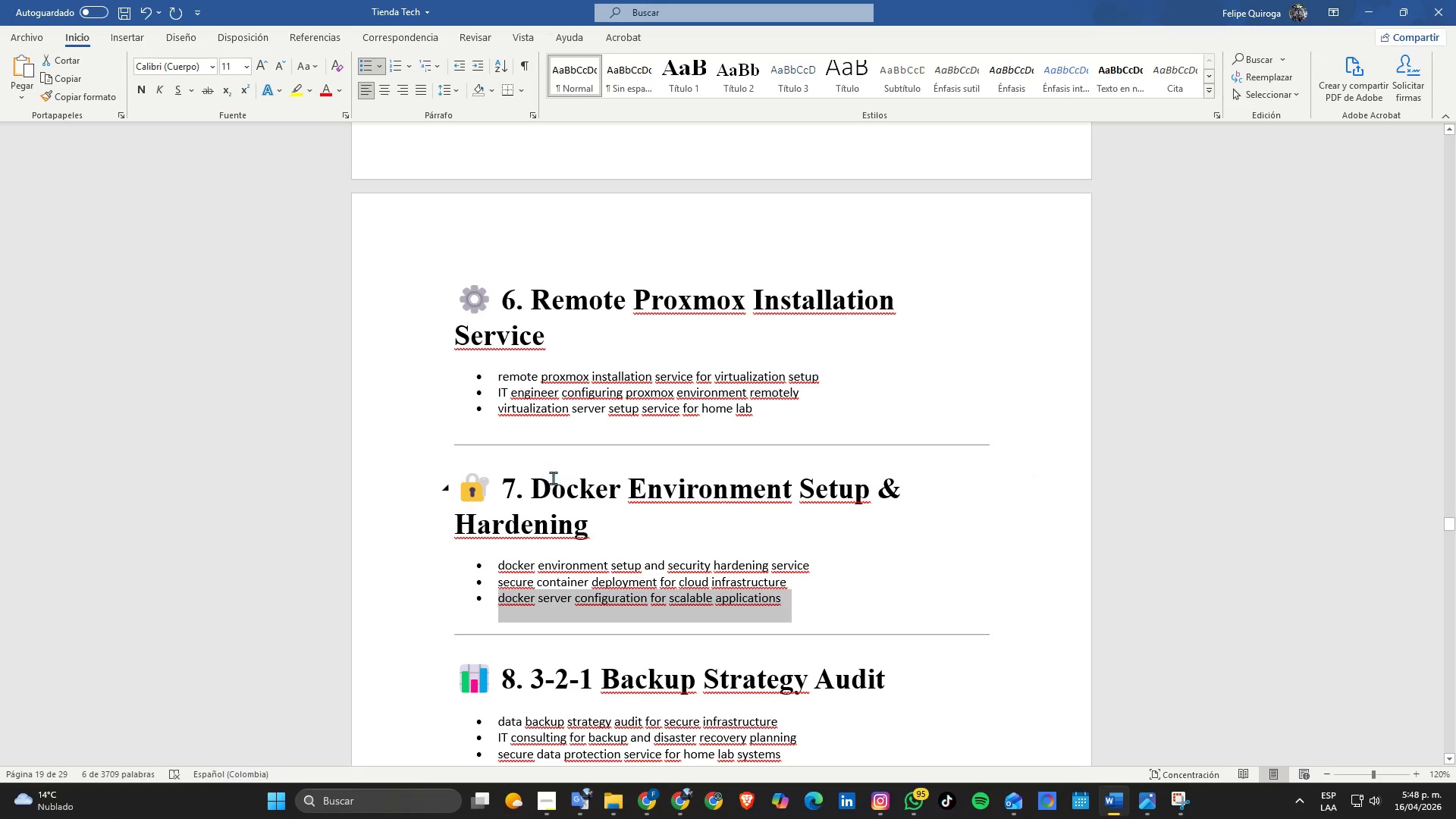 
scroll: coordinate [553, 478], scroll_direction: down, amount: 2.0
 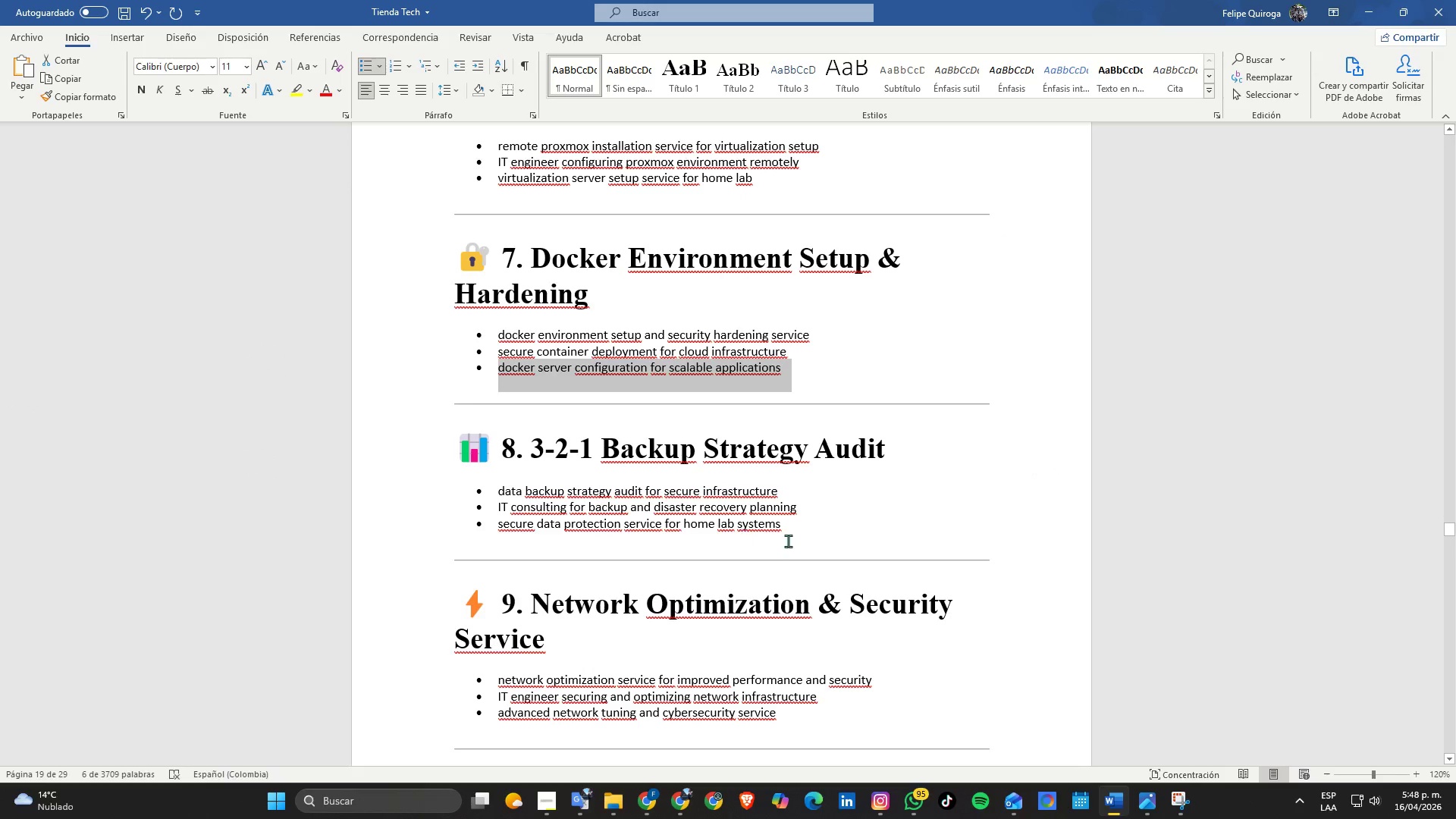 
left_click_drag(start_coordinate=[799, 532], to_coordinate=[498, 529])
 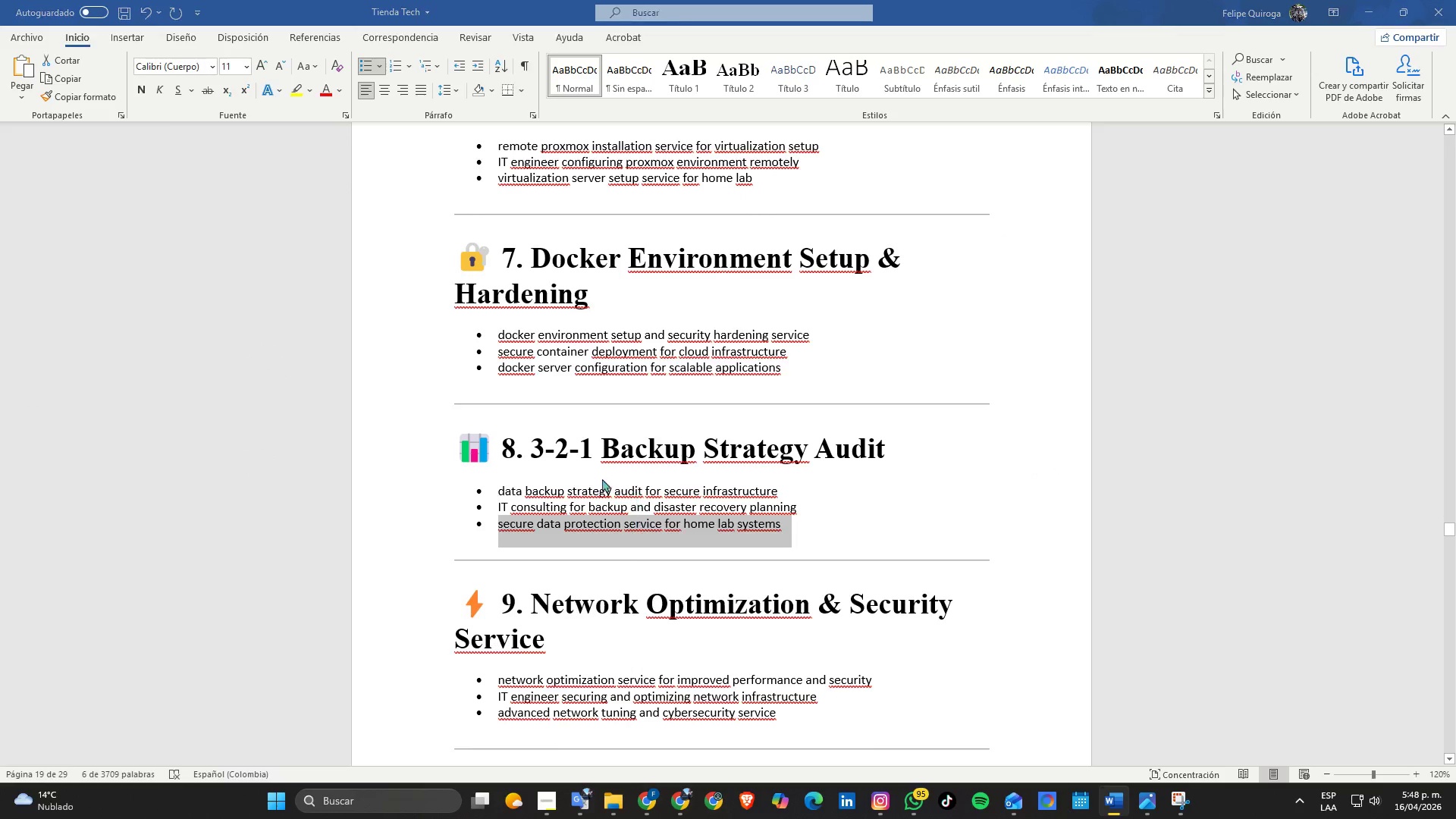 
key(Control+ControlLeft)
 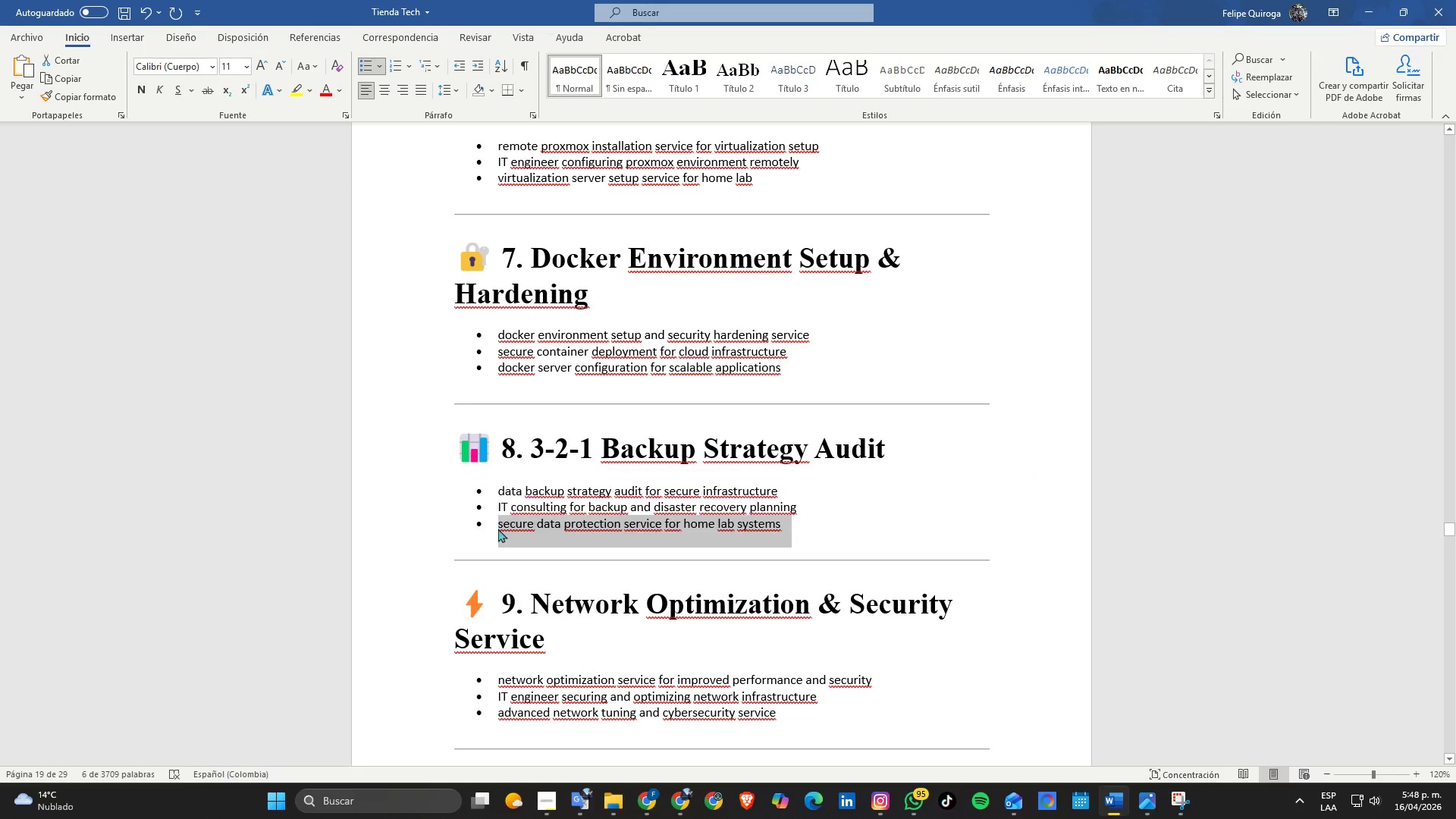 
key(Control+C)
 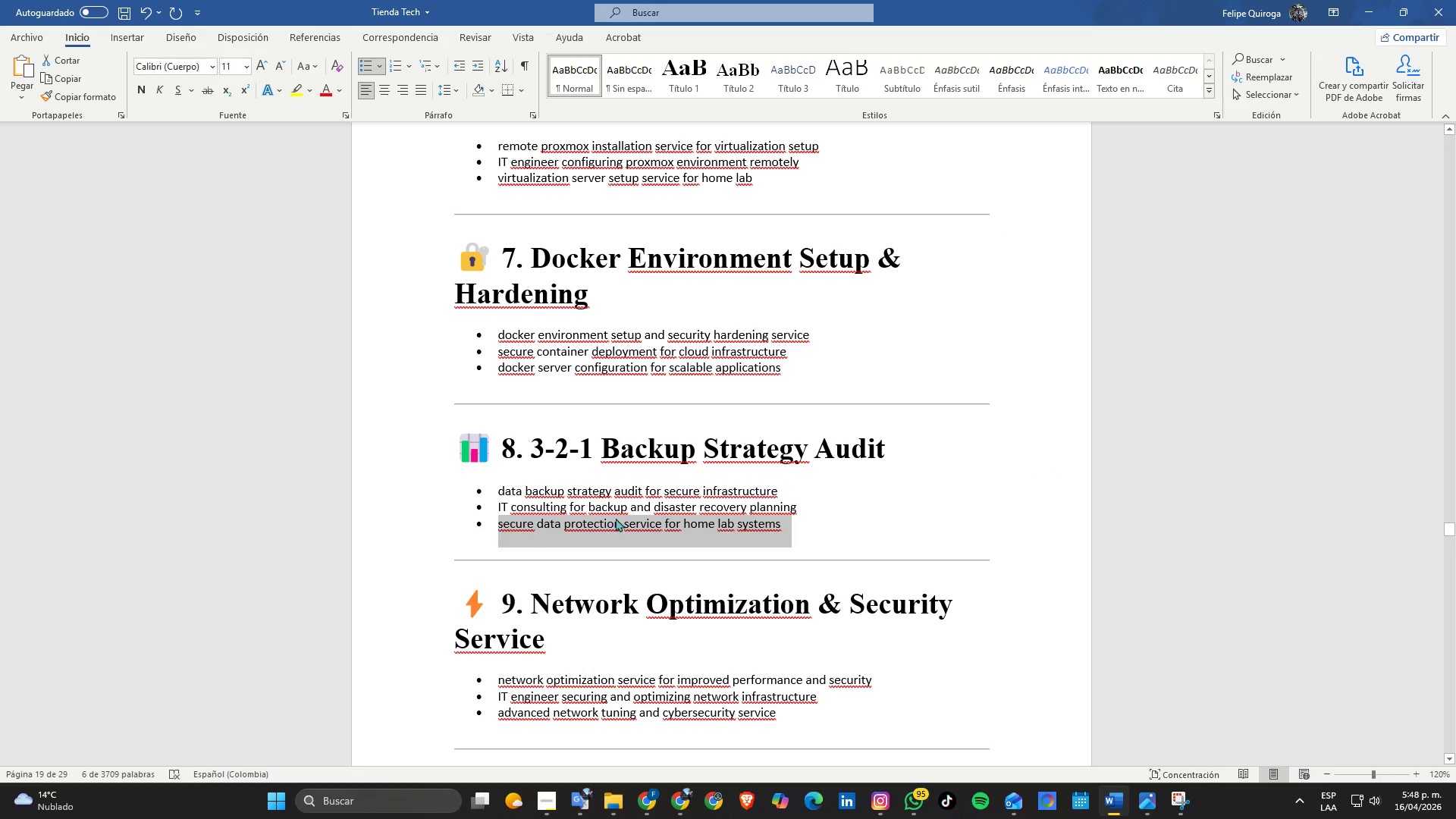 
key(Alt+AltLeft)
 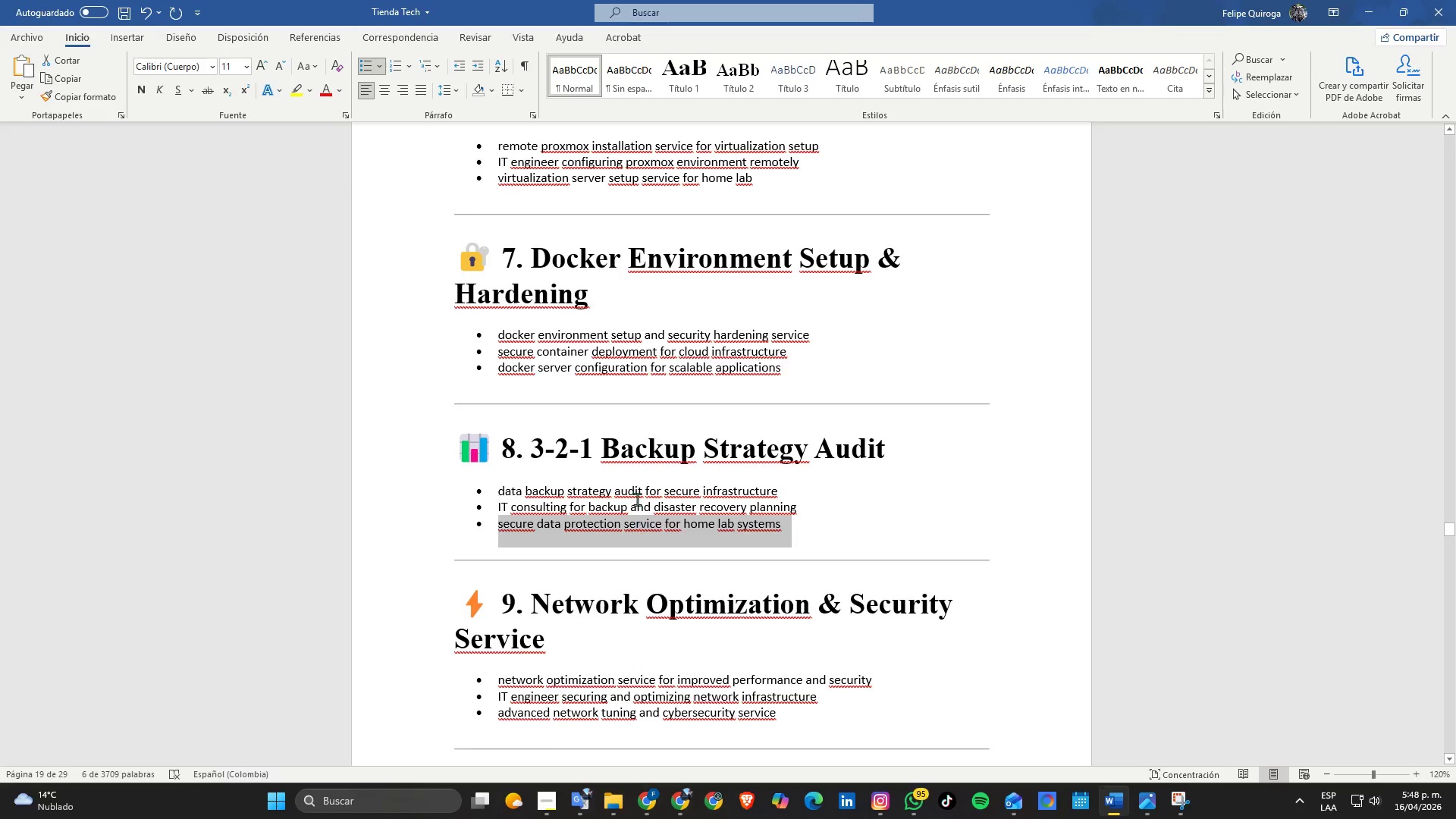 
key(Alt+Tab)
 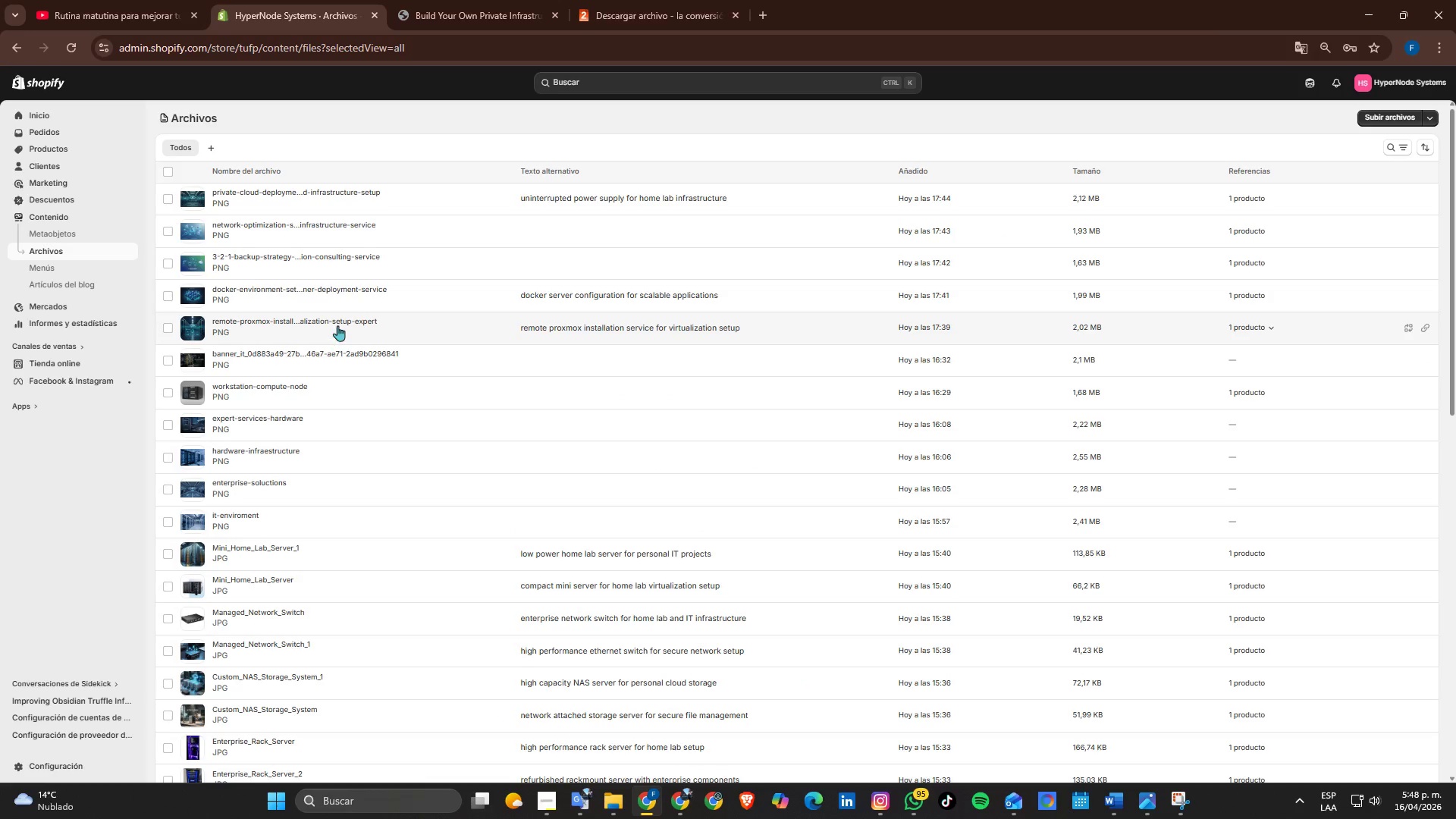 
left_click([311, 272])
 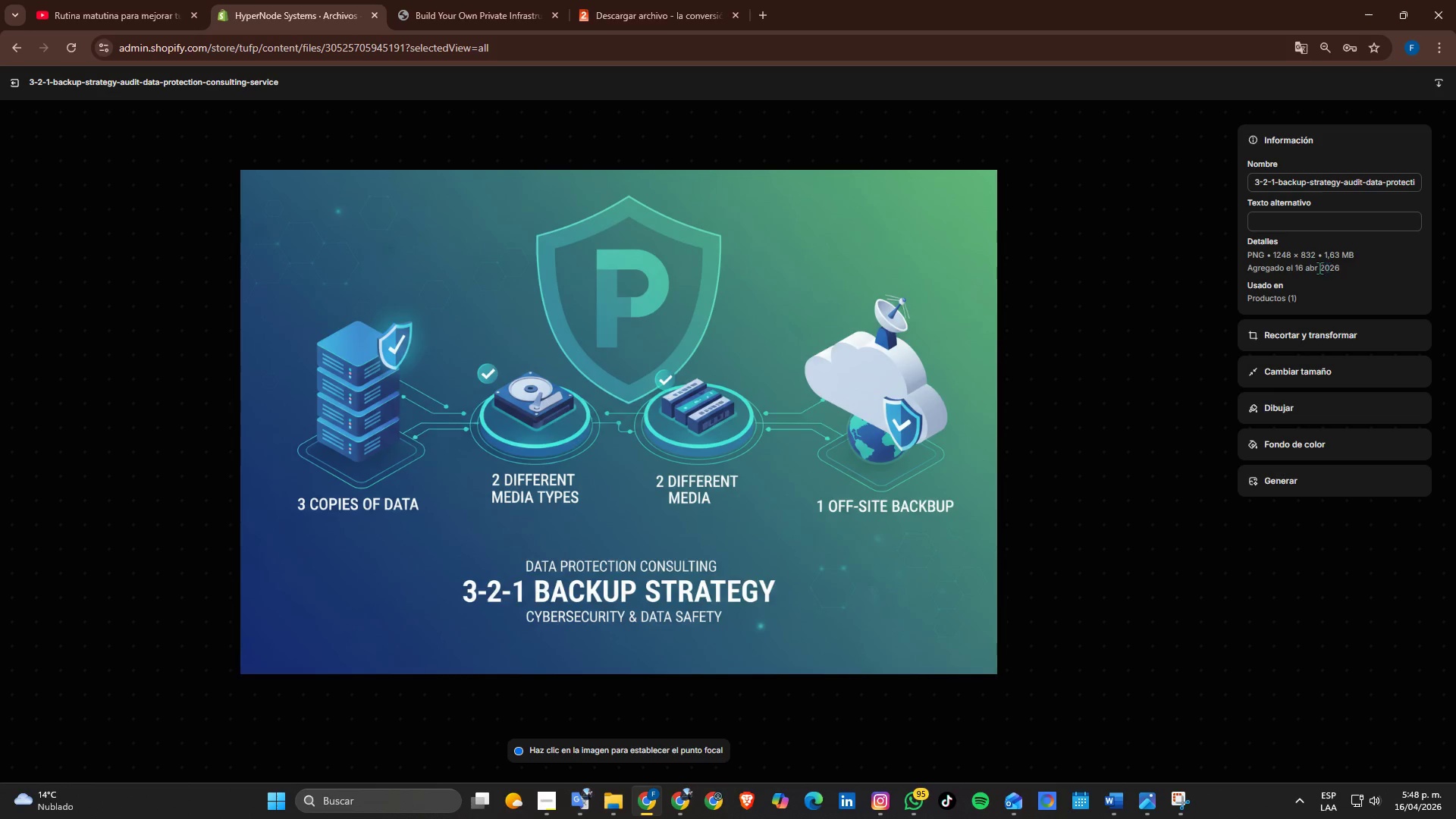 
left_click([1318, 226])
 